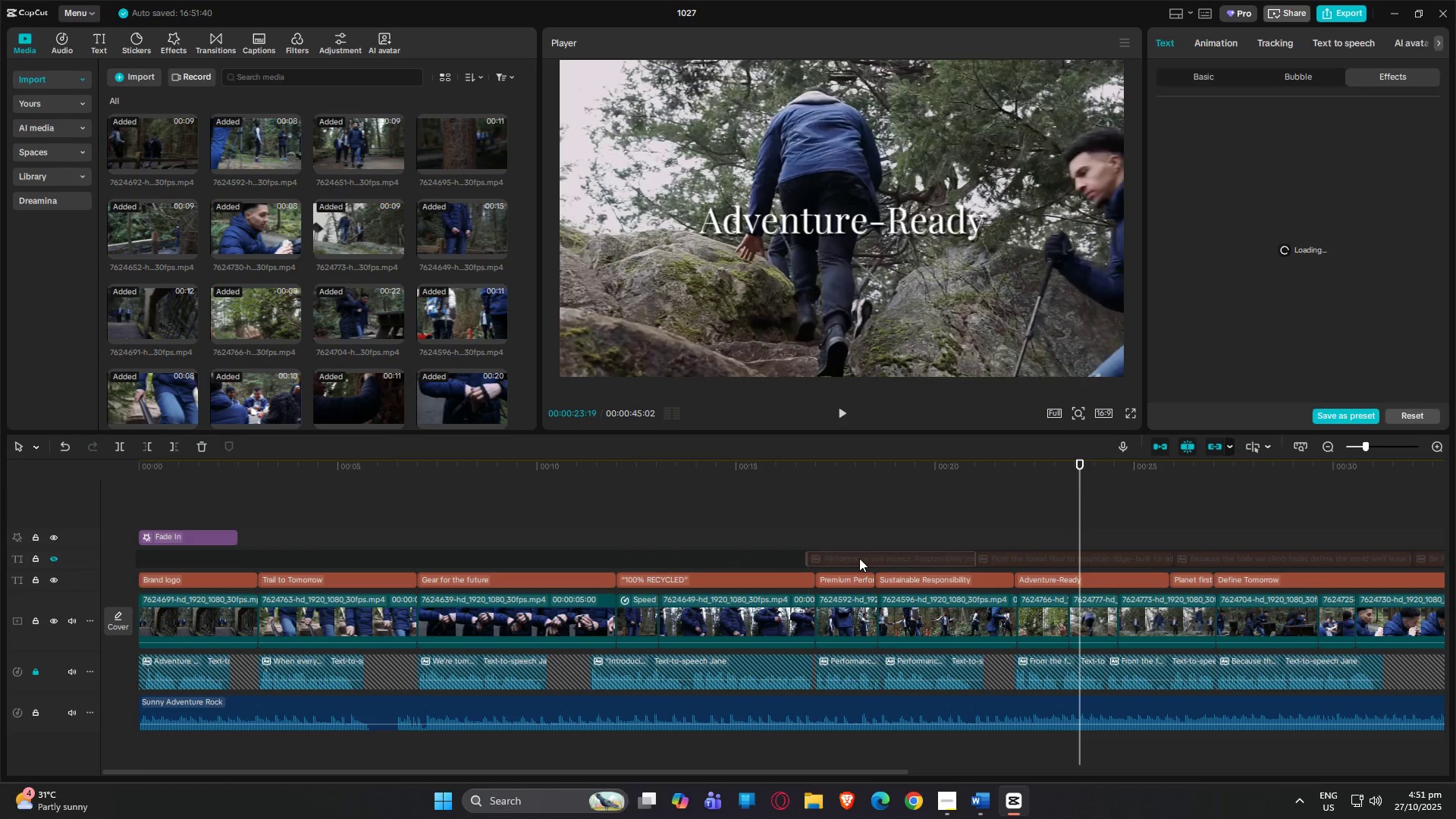 
key(Delete)
 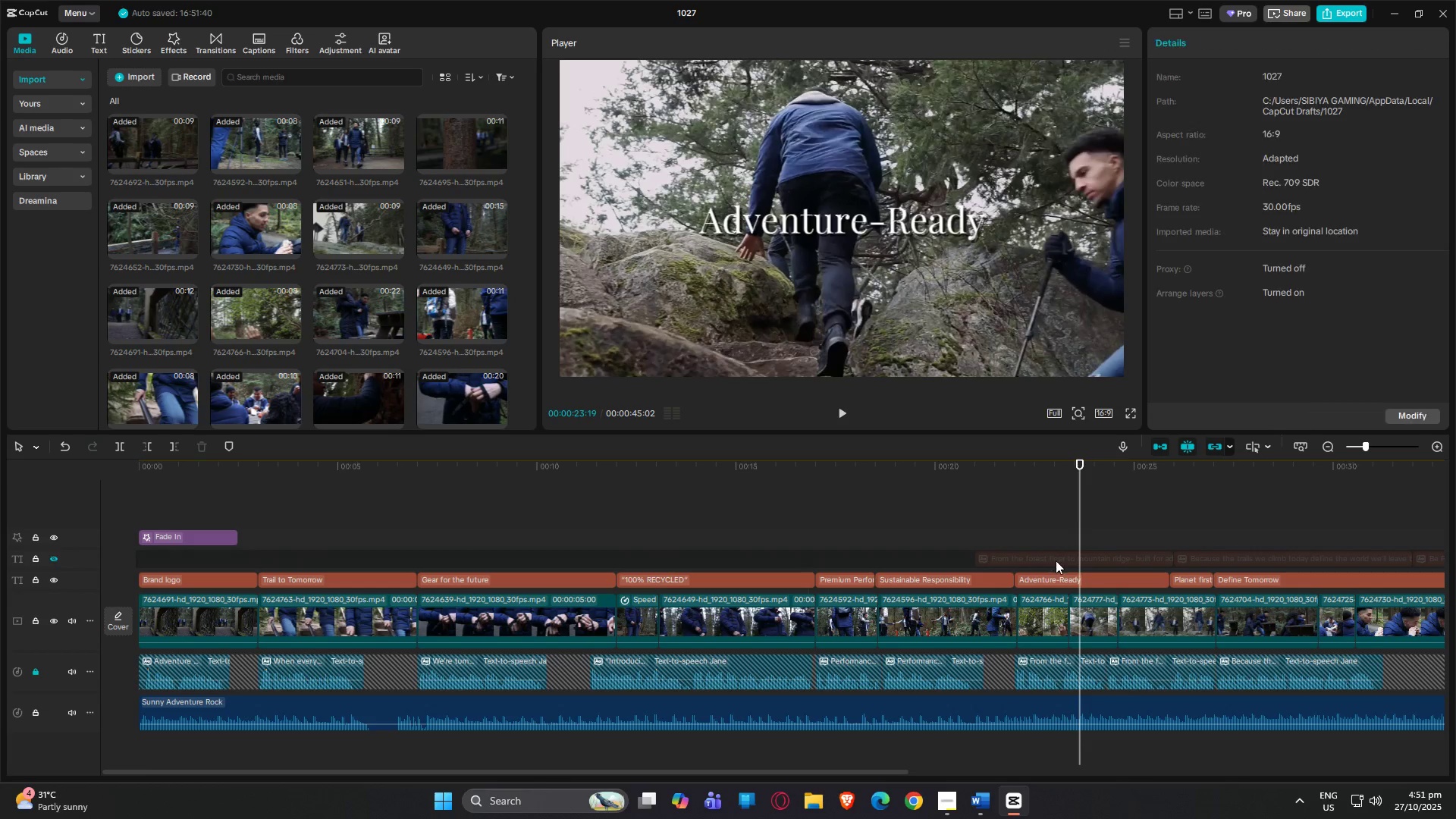 
left_click([1056, 560])
 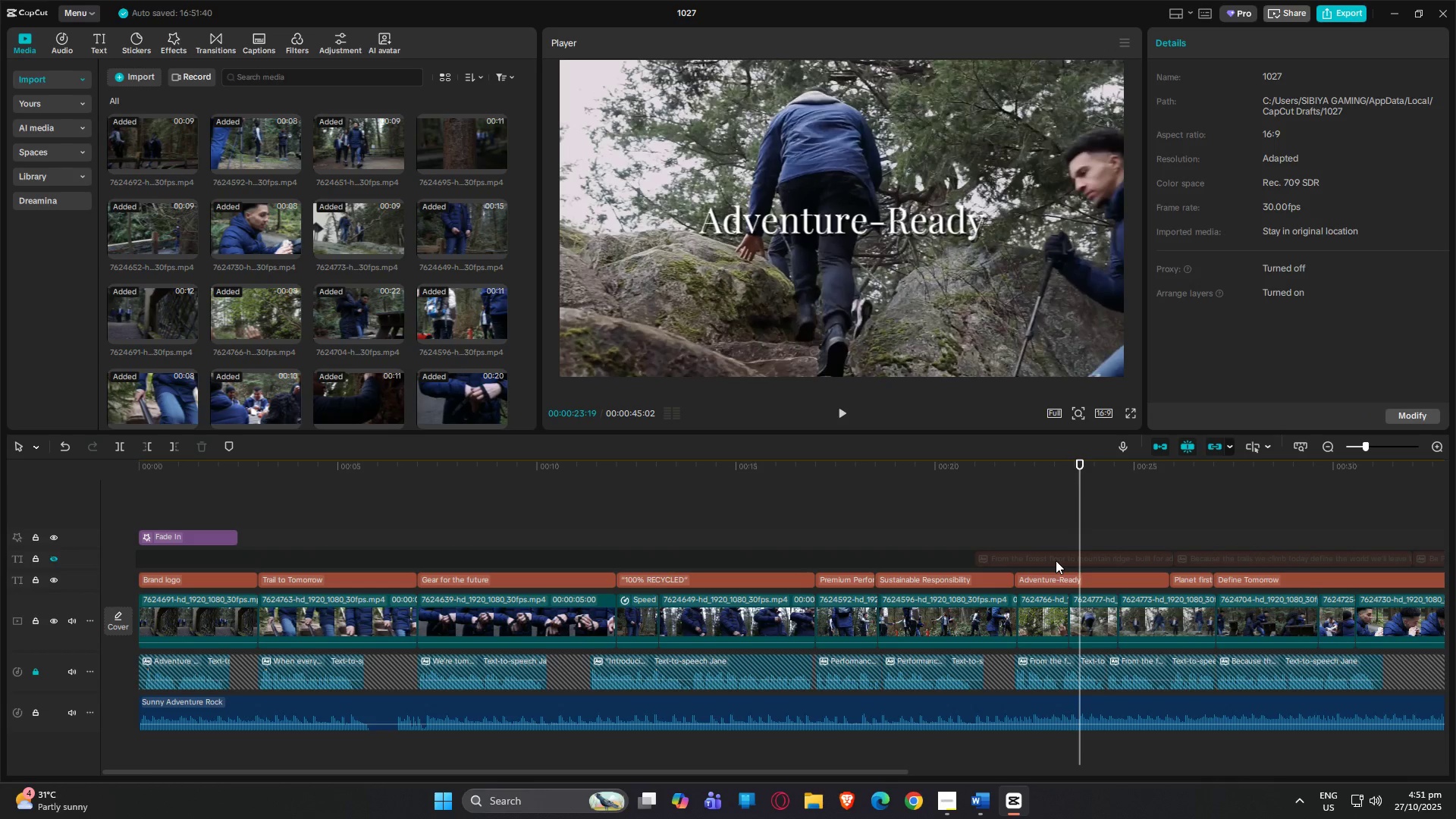 
key(Delete)
 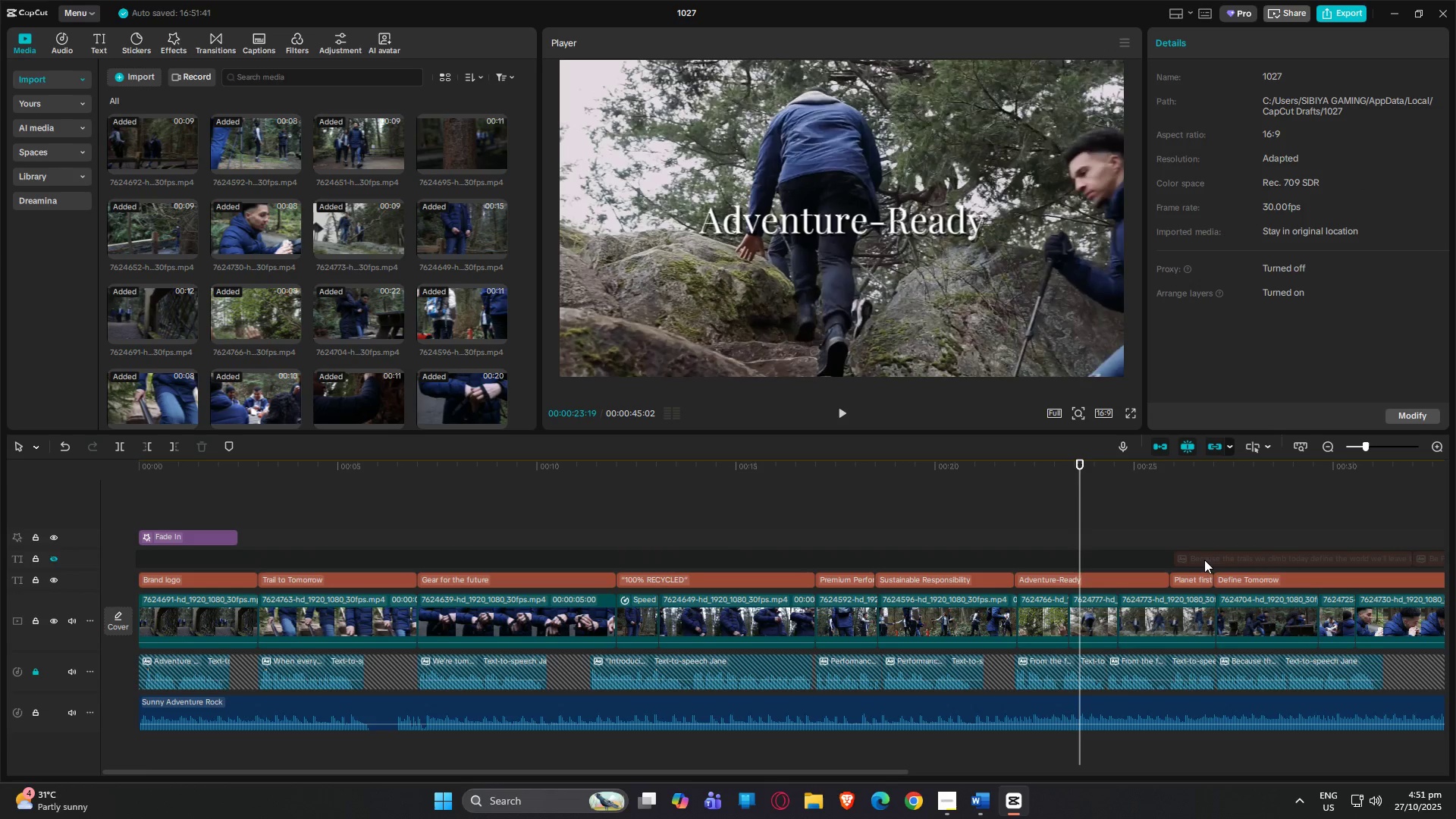 
left_click([1210, 560])
 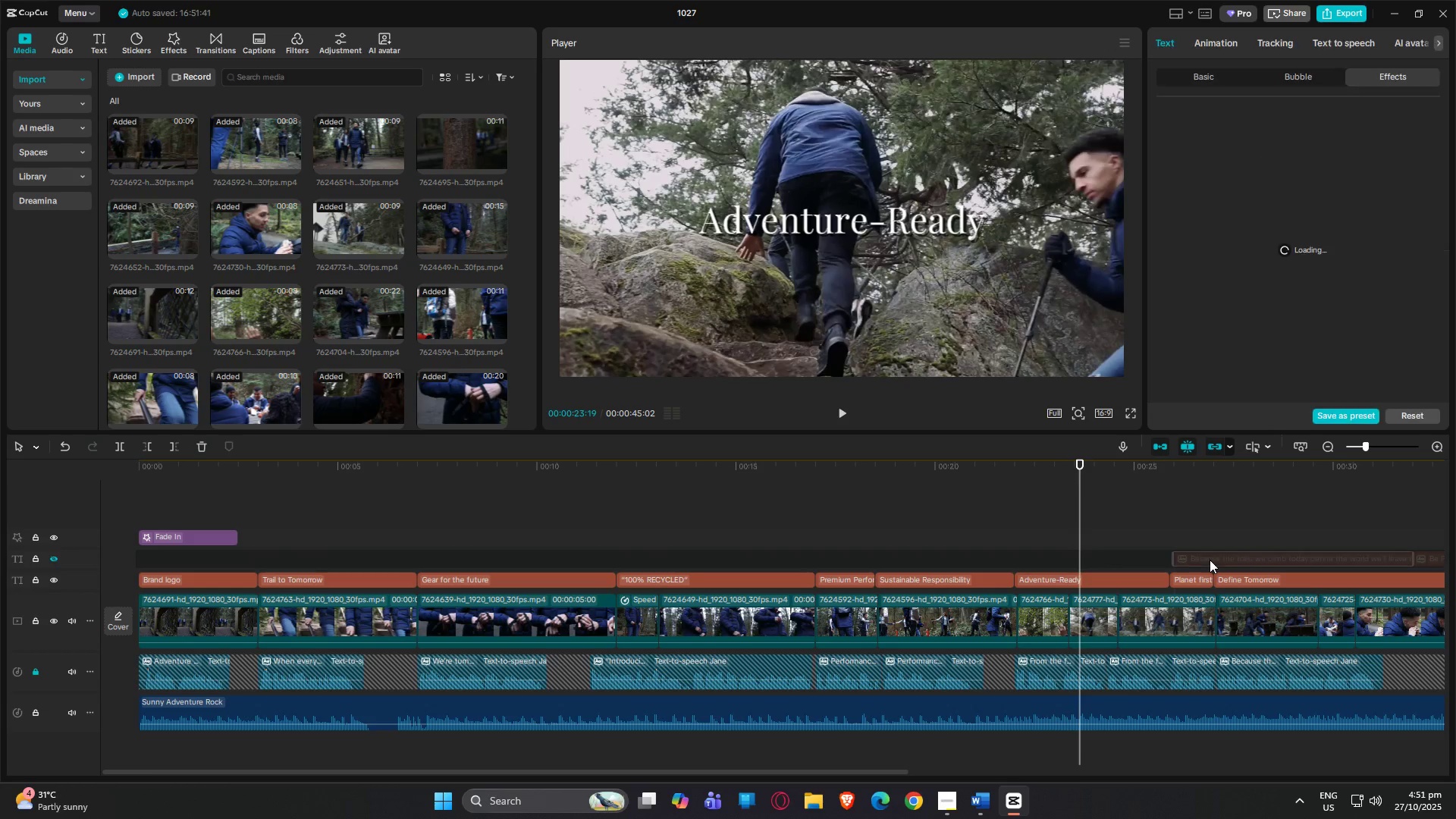 
key(Delete)
 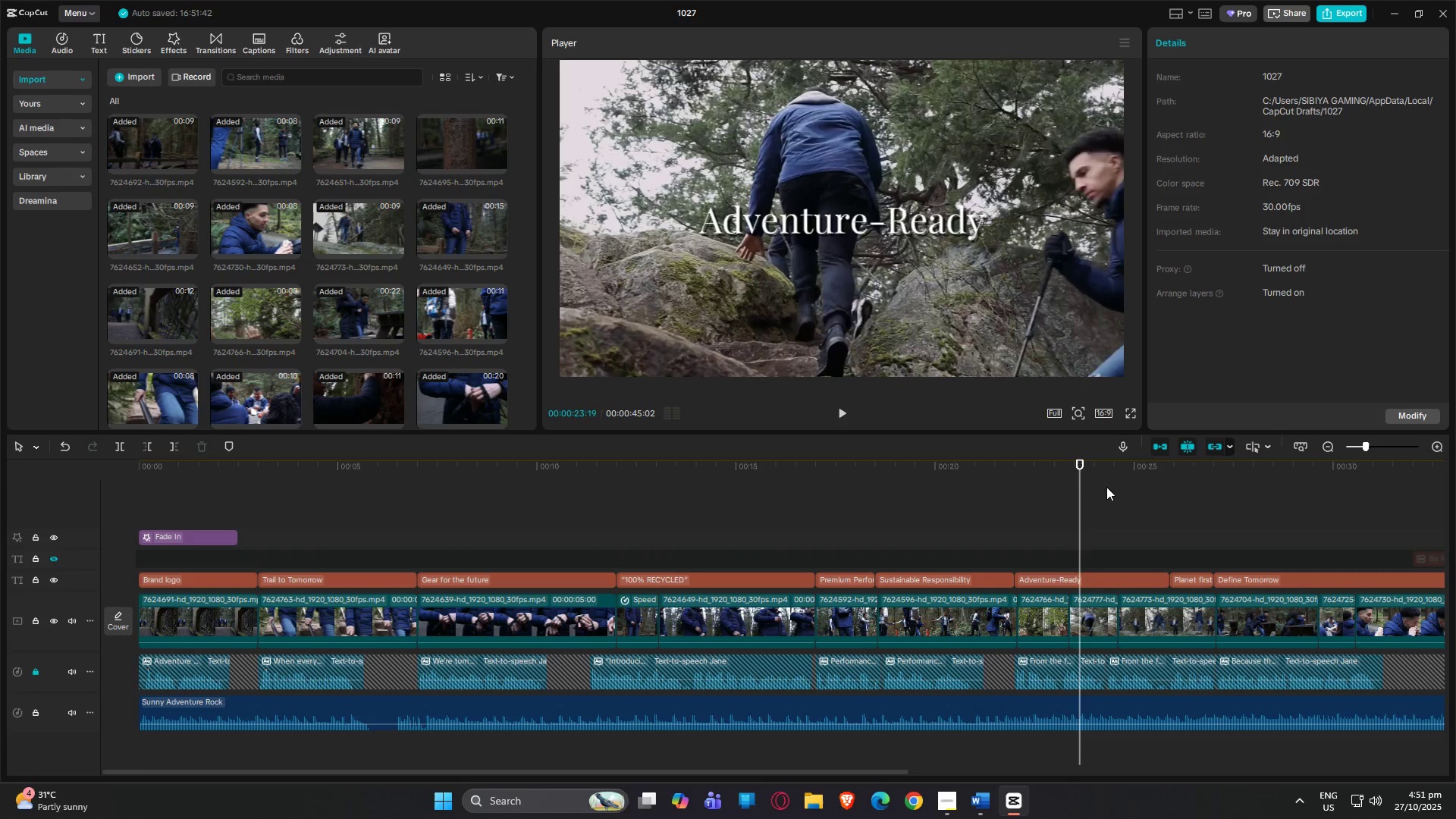 
key(Space)
 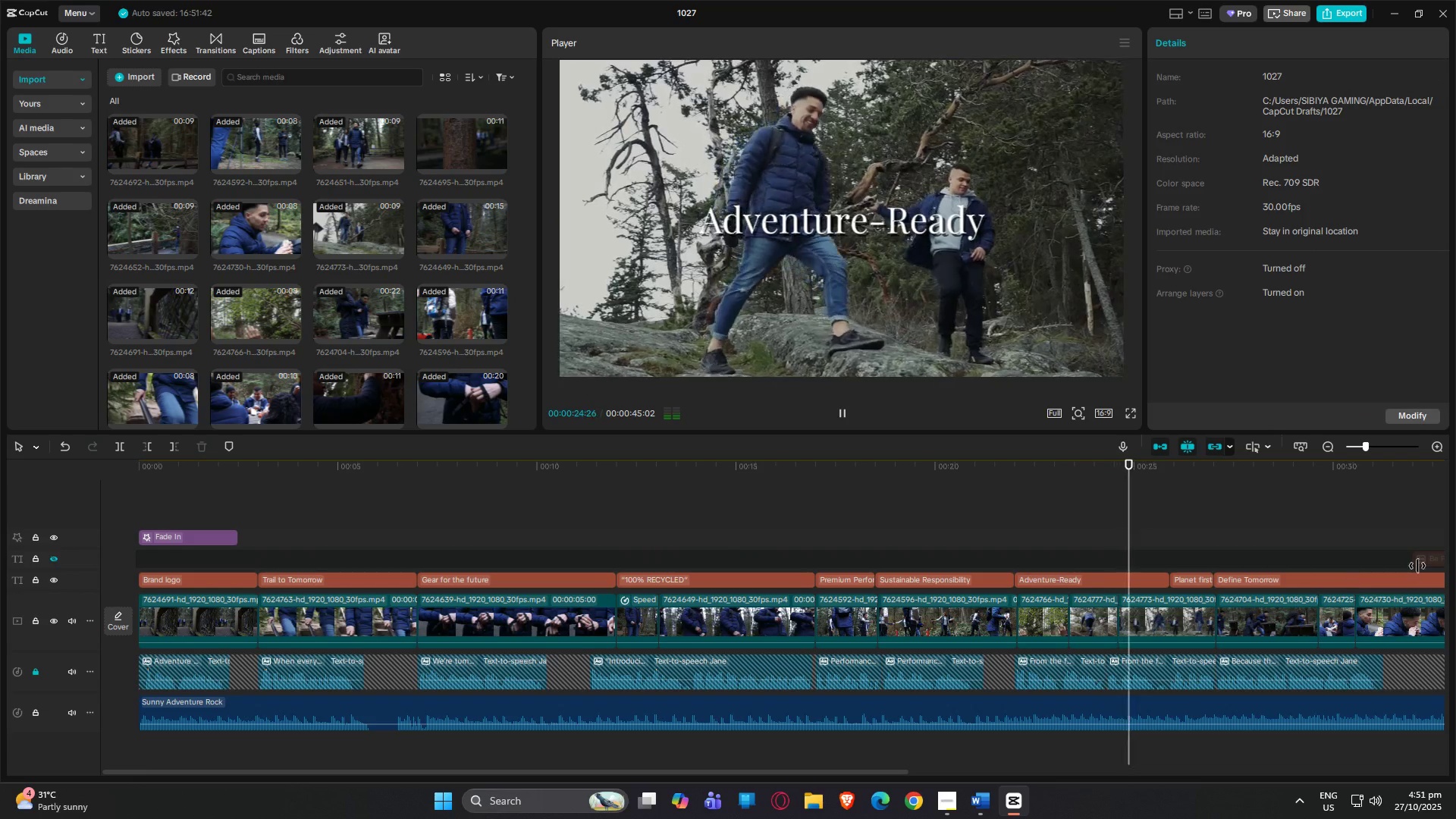 
left_click([1423, 563])
 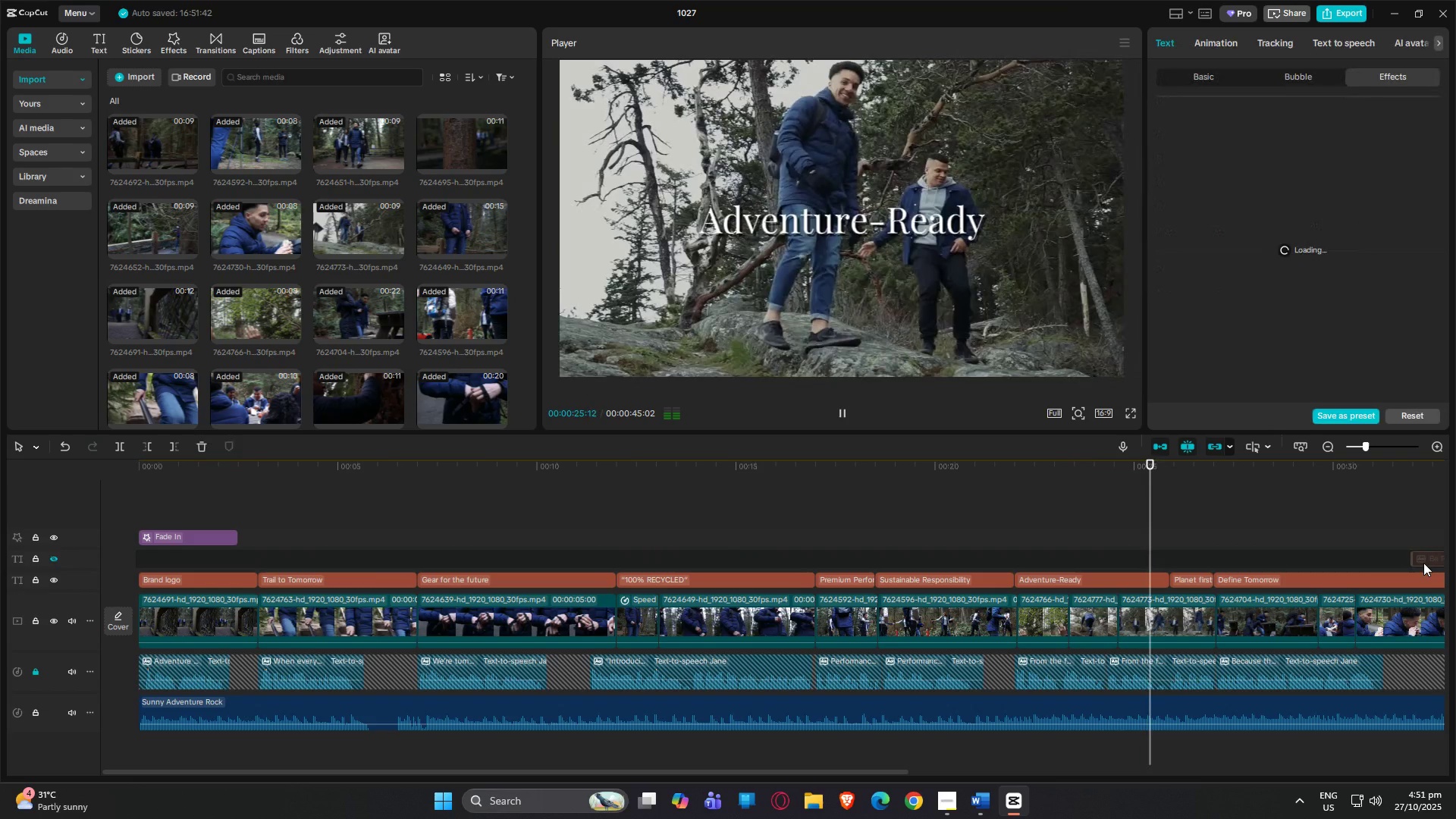 
key(Delete)
 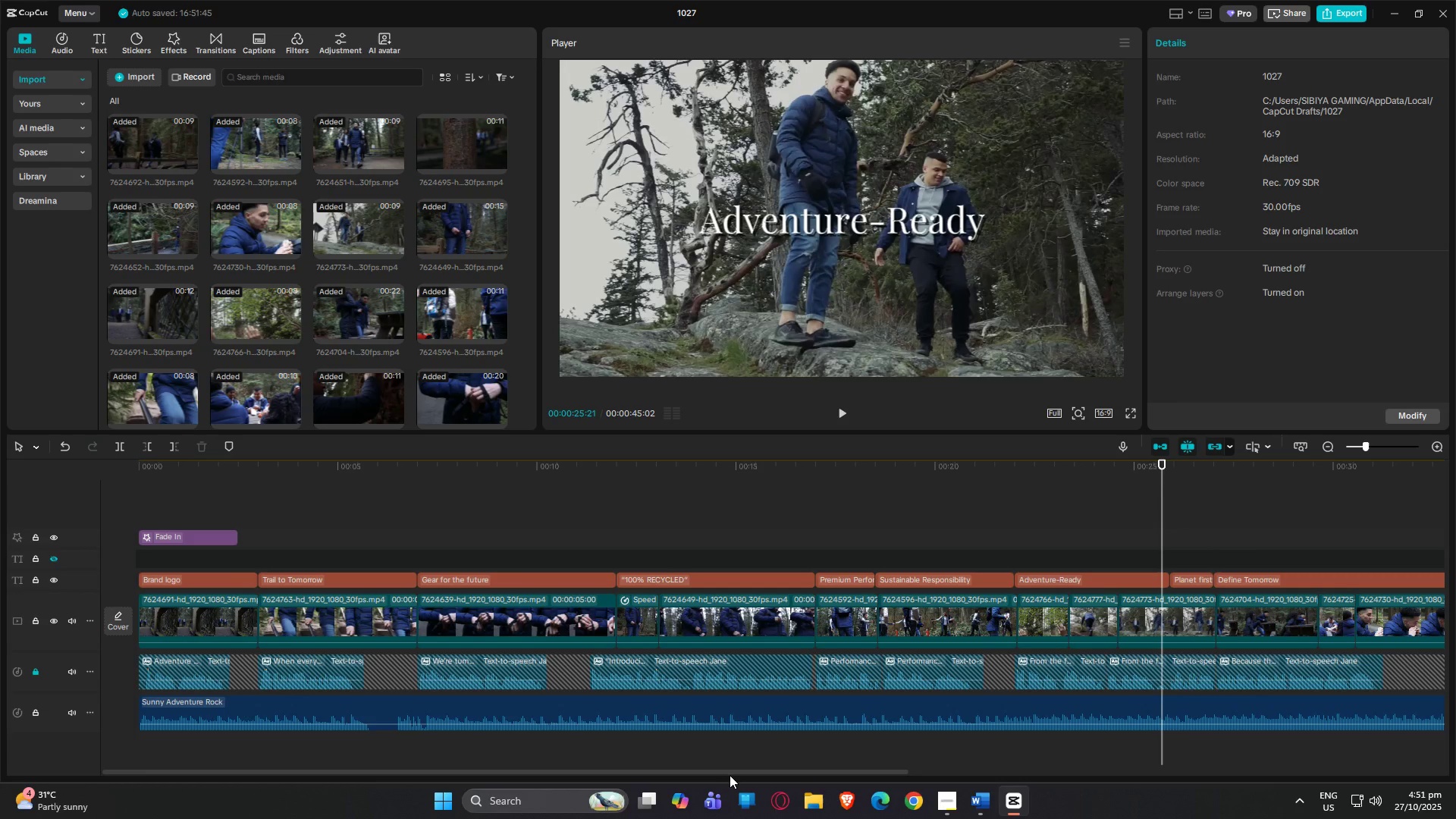 
left_click_drag(start_coordinate=[731, 773], to_coordinate=[1125, 767])
 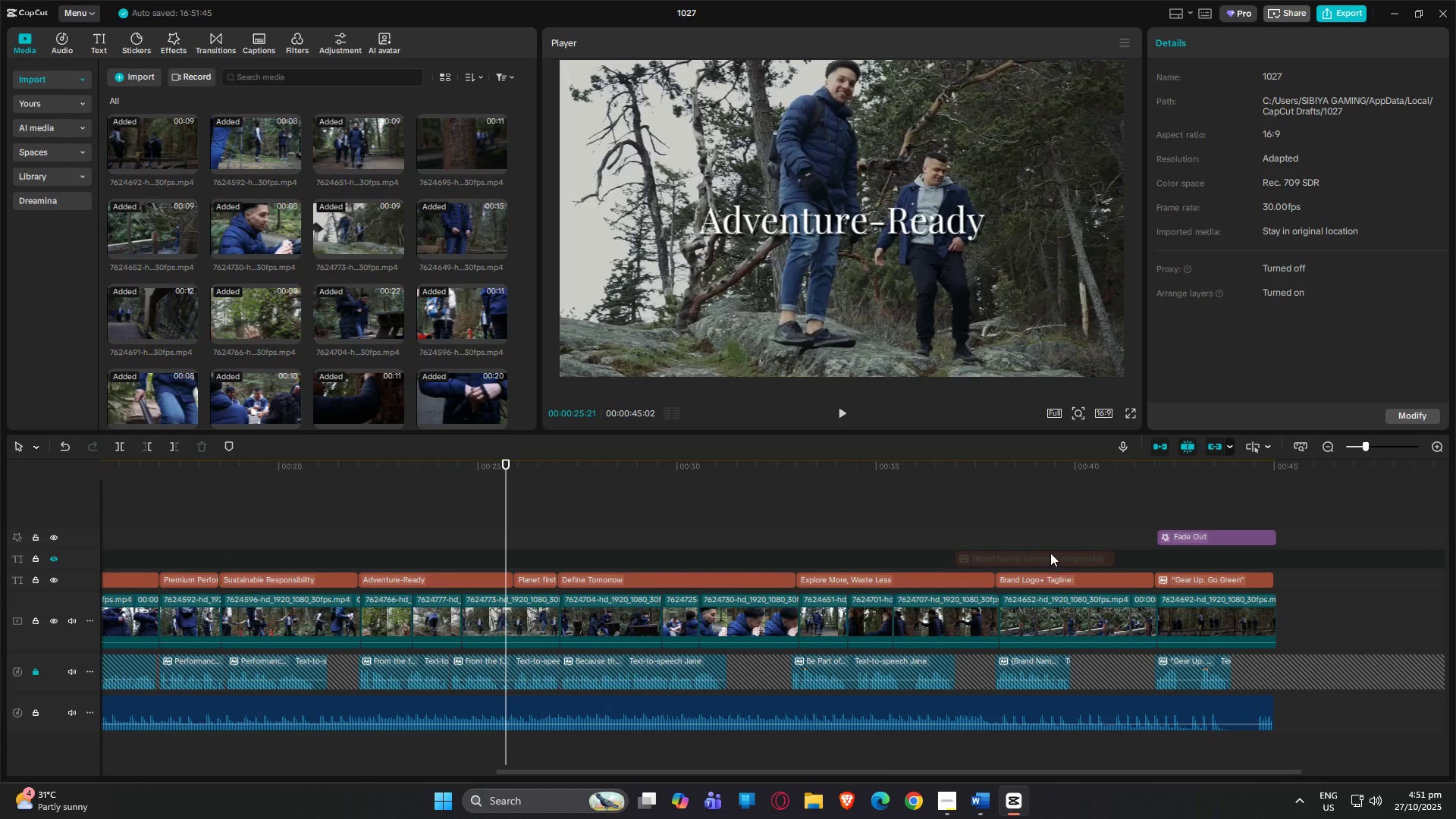 
left_click([1050, 553])
 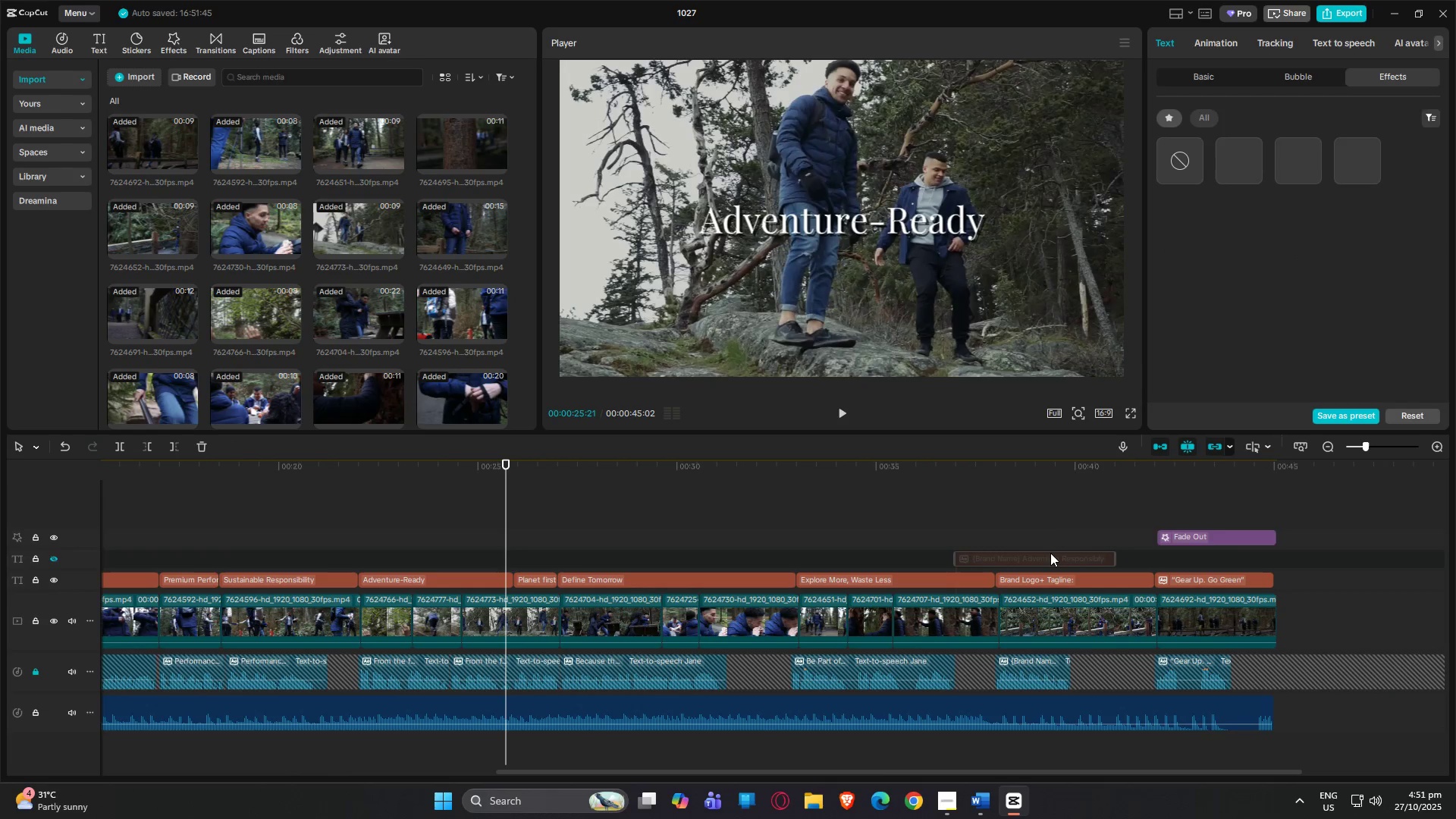 
key(Delete)
 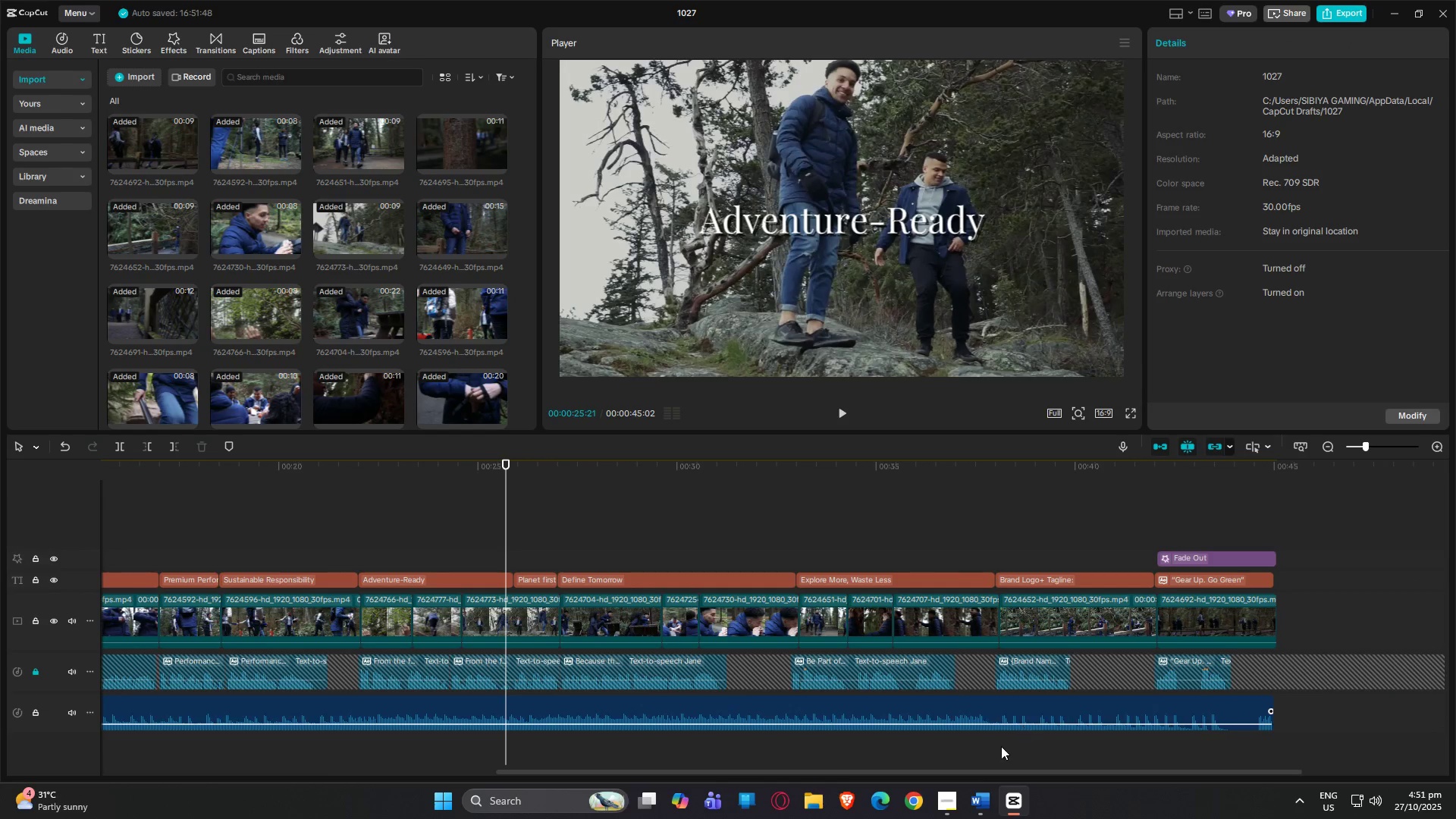 
left_click_drag(start_coordinate=[977, 770], to_coordinate=[0, 818])
 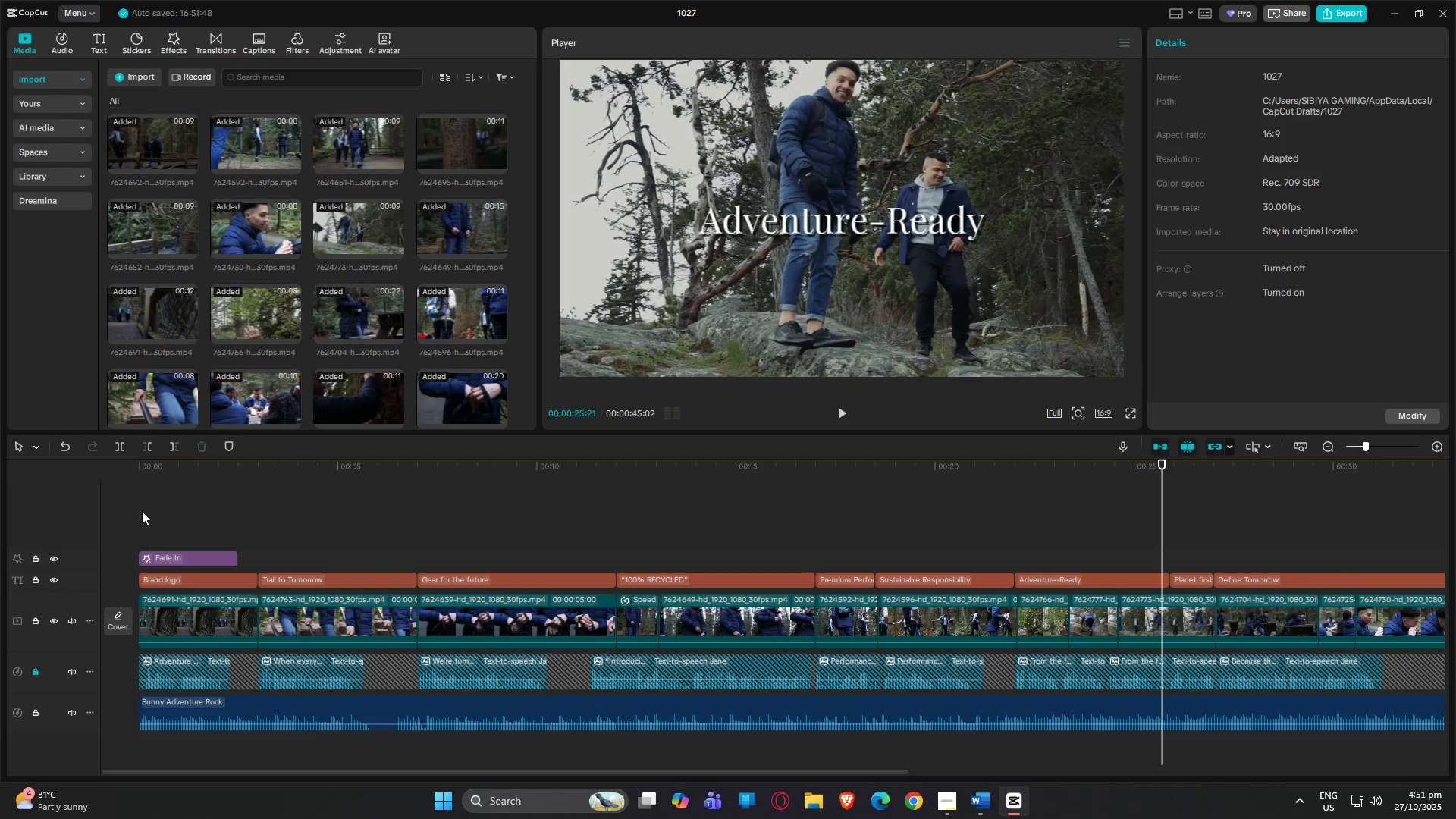 
left_click_drag(start_coordinate=[143, 479], to_coordinate=[137, 475])
 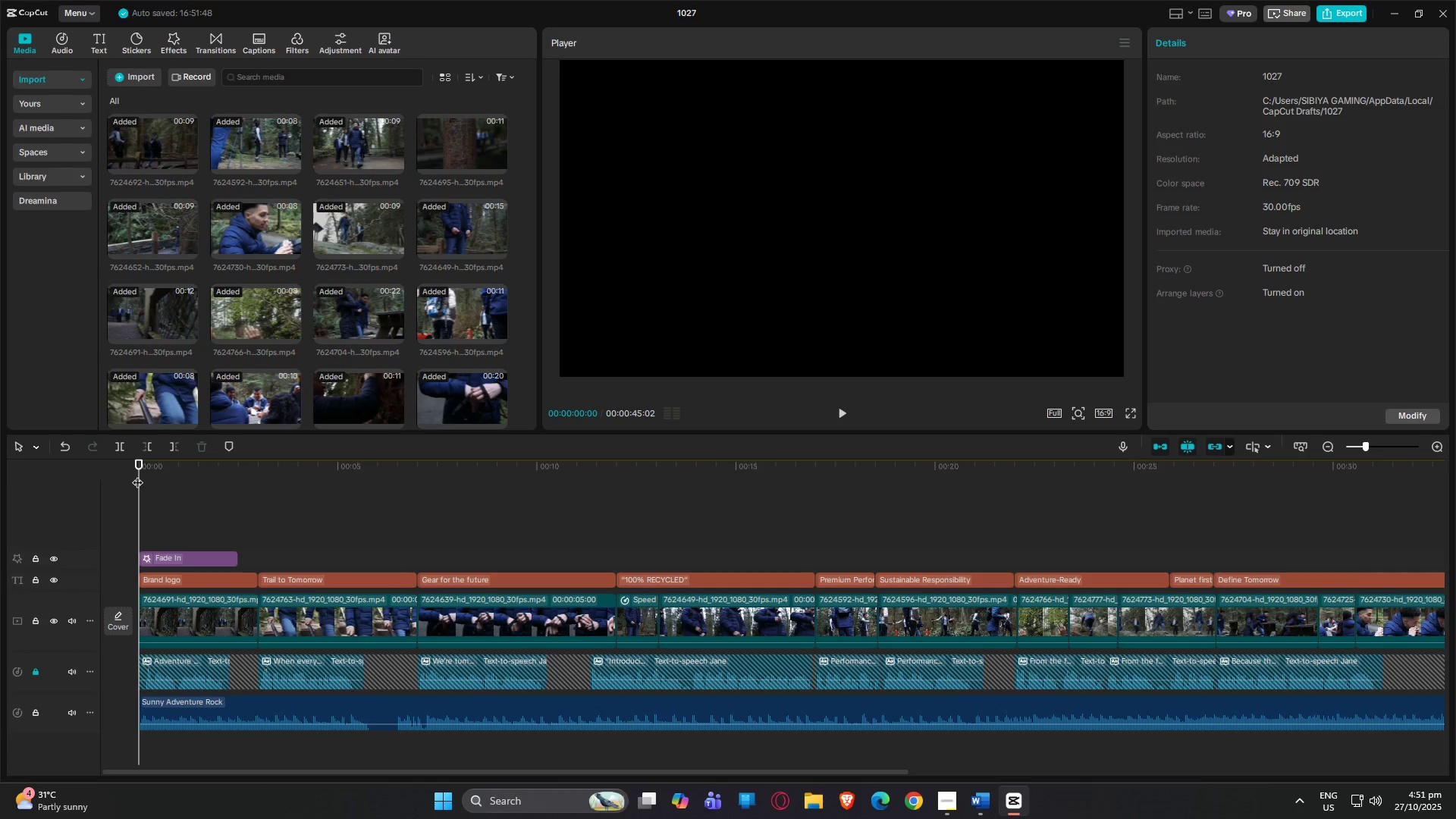 
key(Space)
 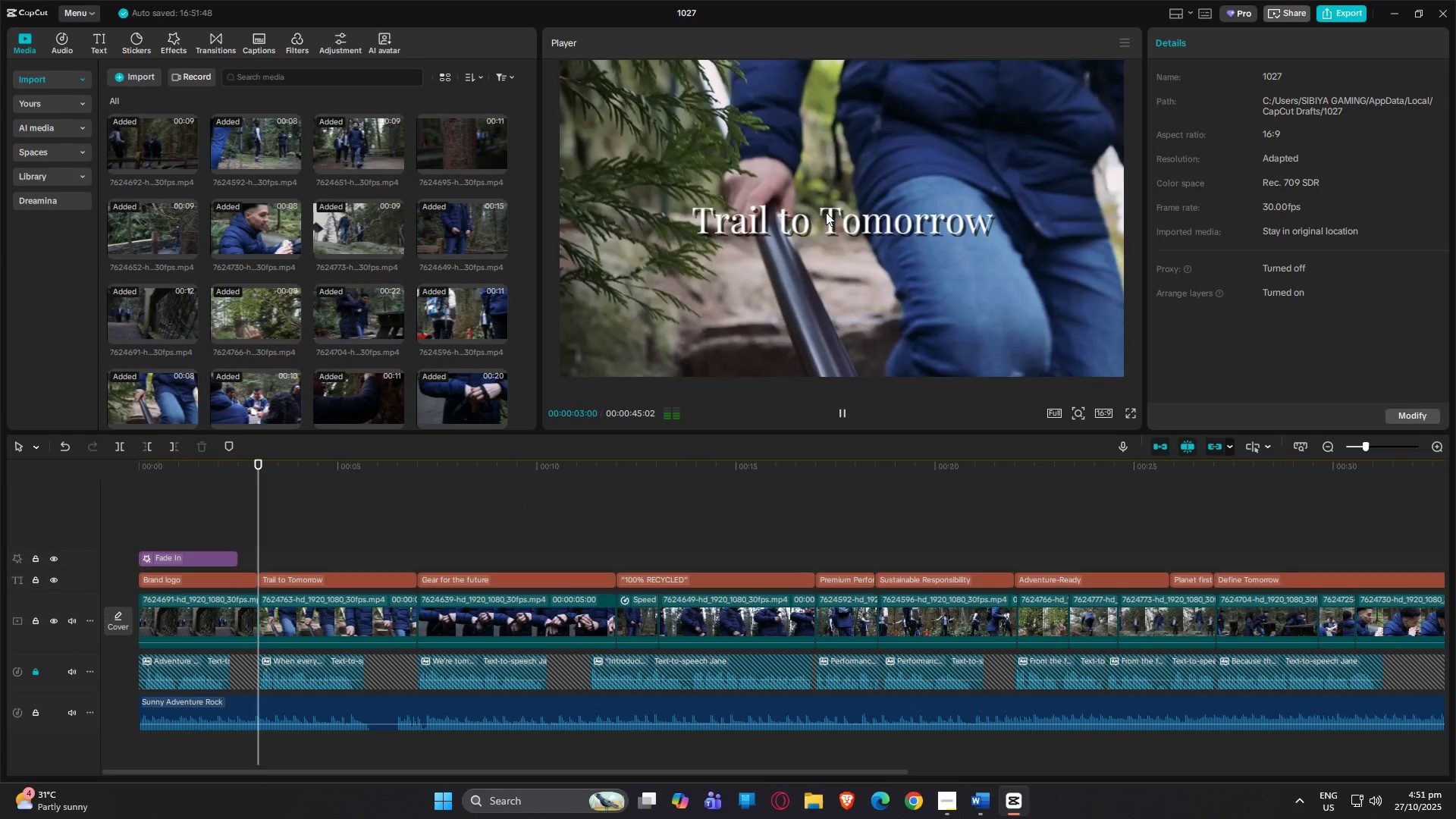 
key(Space)
 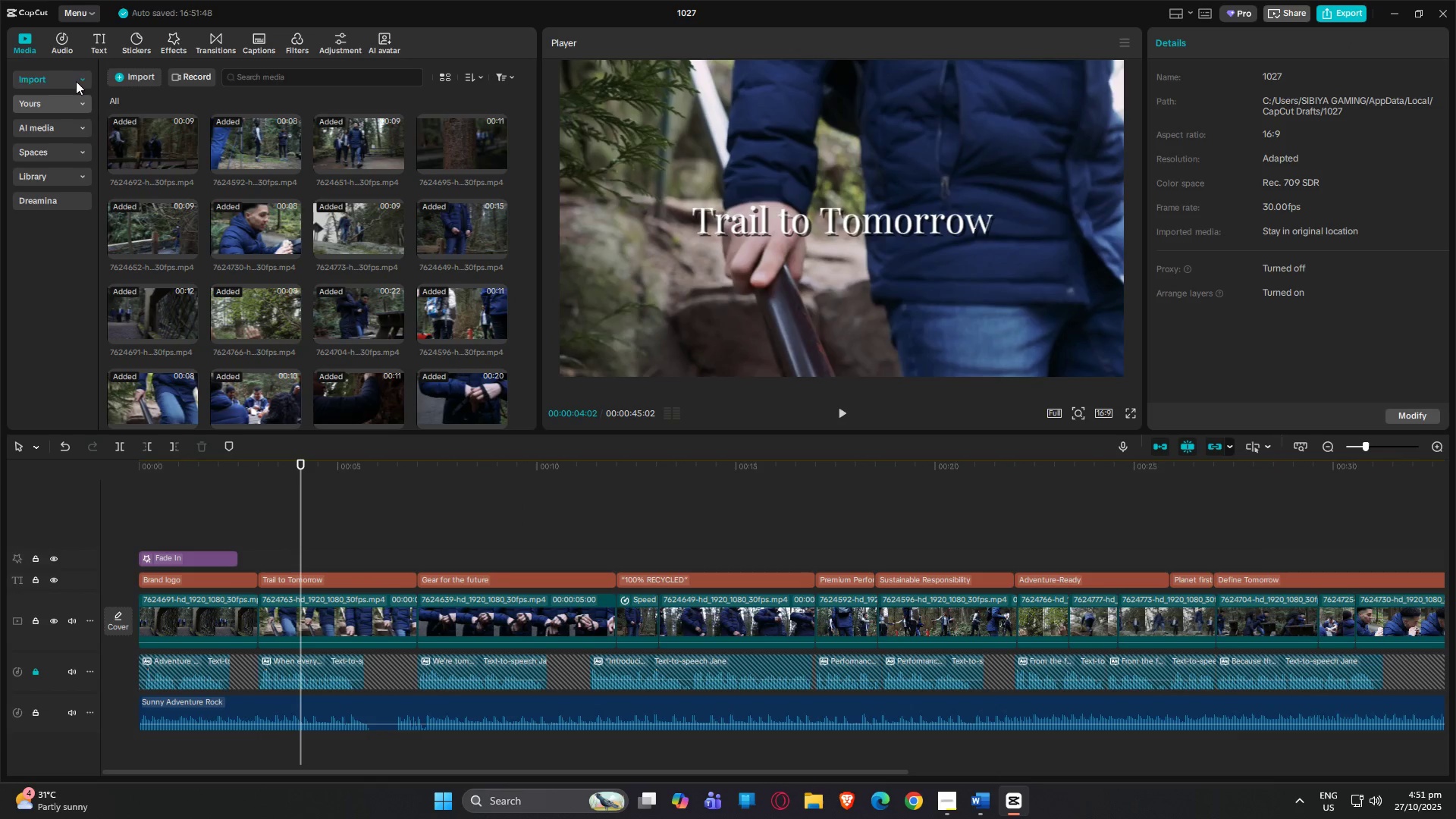 
left_click([146, 44])
 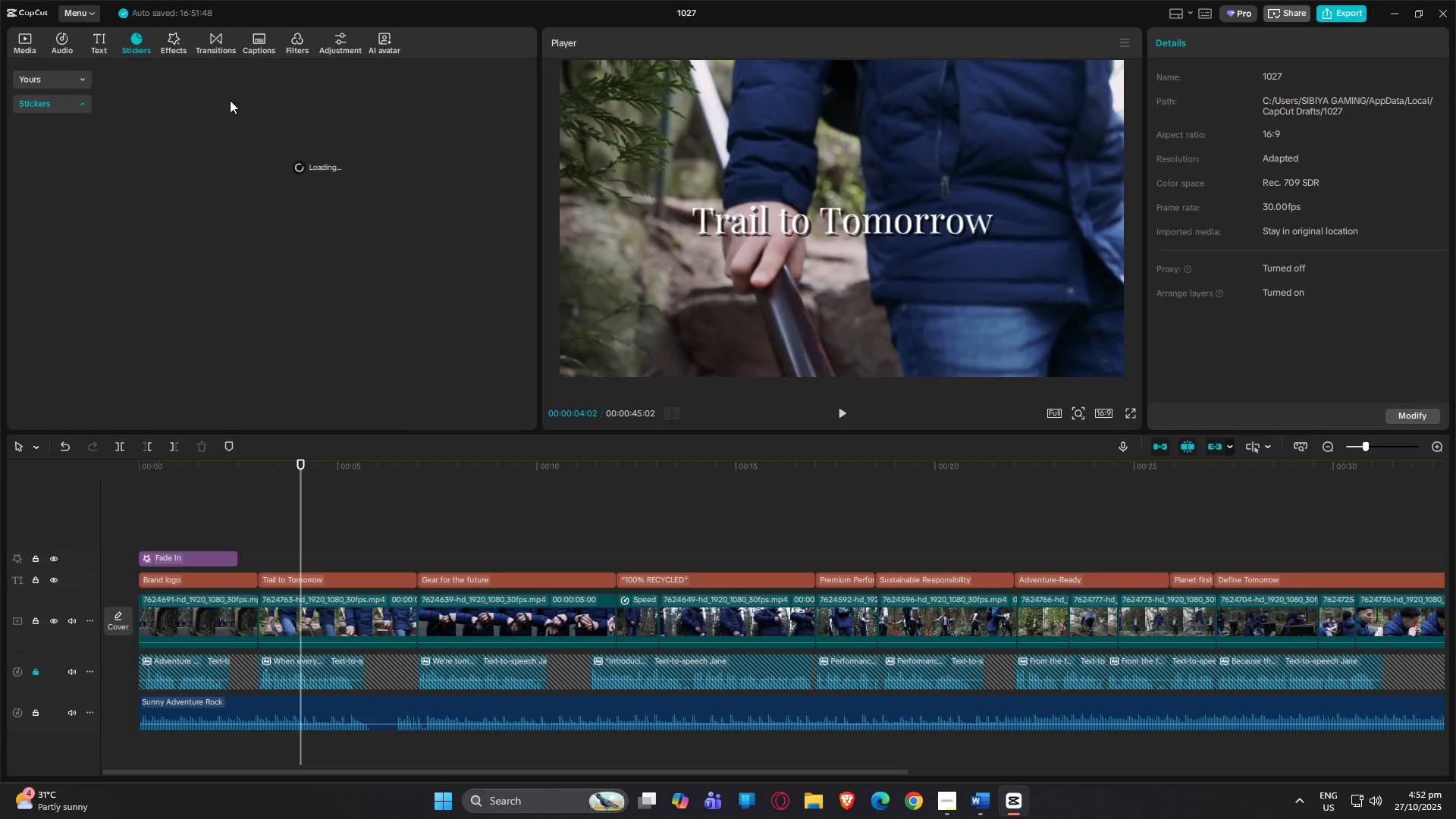 
wait(6.54)
 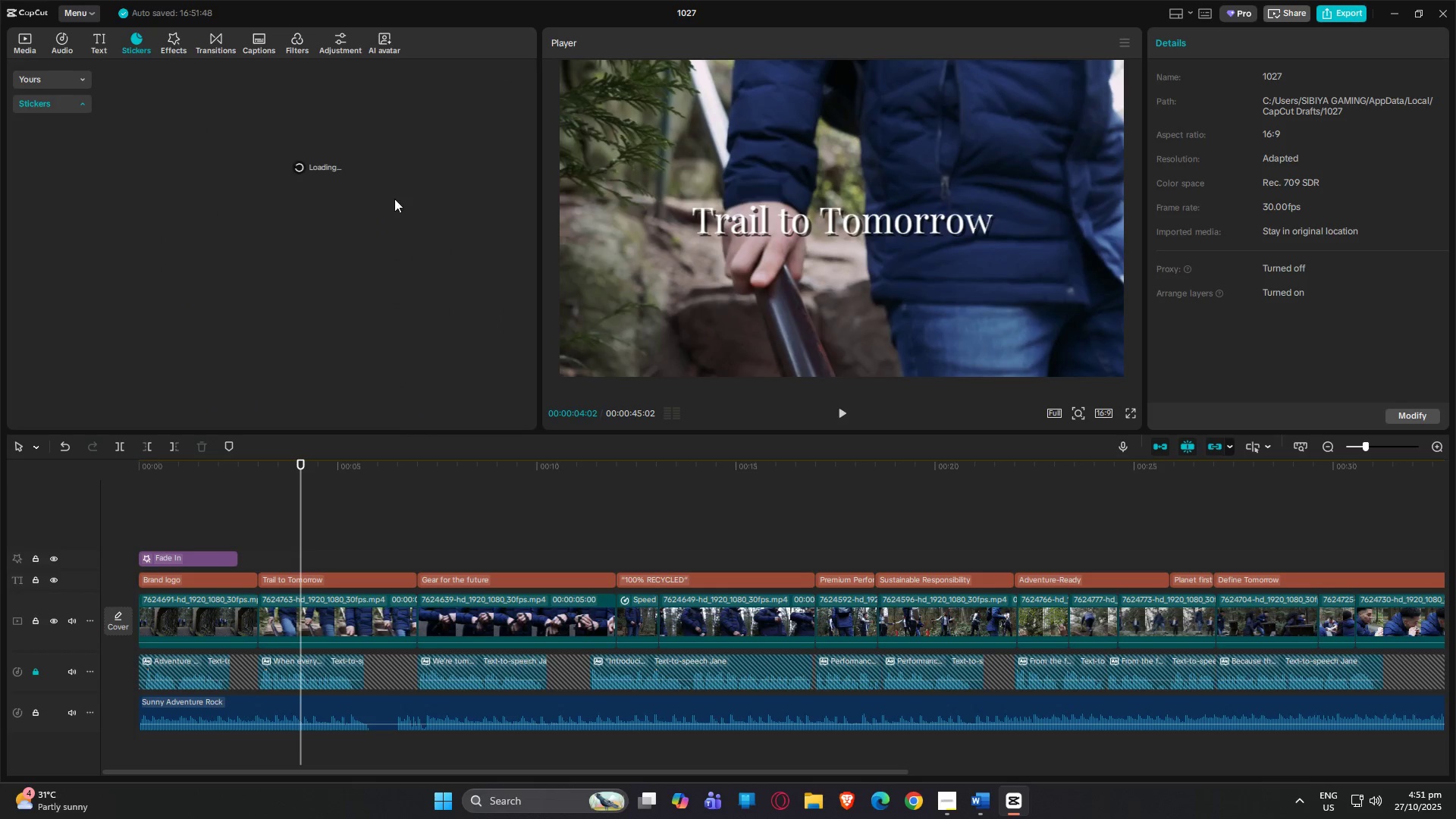 
left_click([225, 77])
 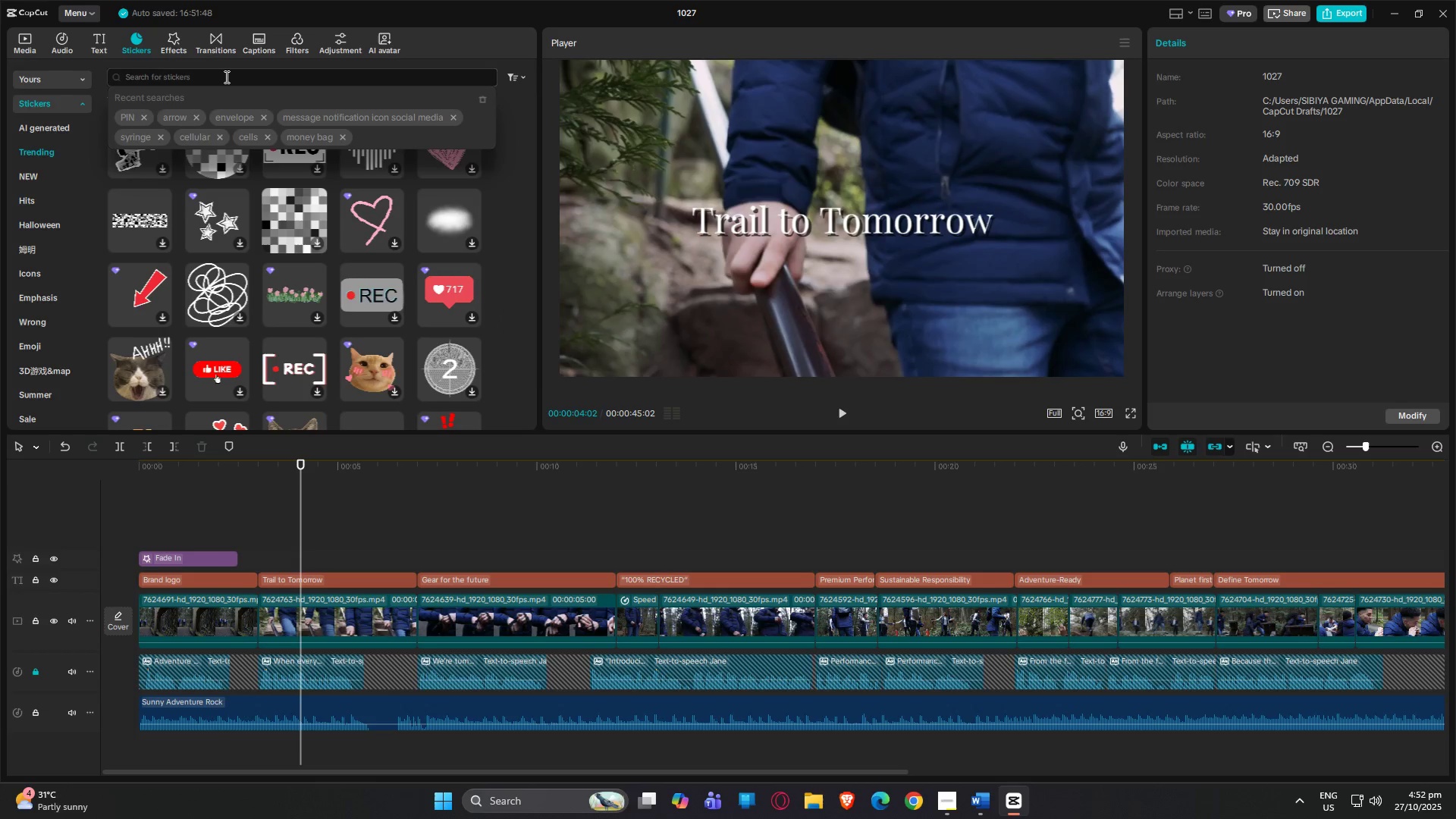 
type(brand  logo)
key(Backspace)
key(Backspace)
key(Backspace)
key(Backspace)
key(Backspace)
type(l;)
key(Backspace)
type(ogo)
 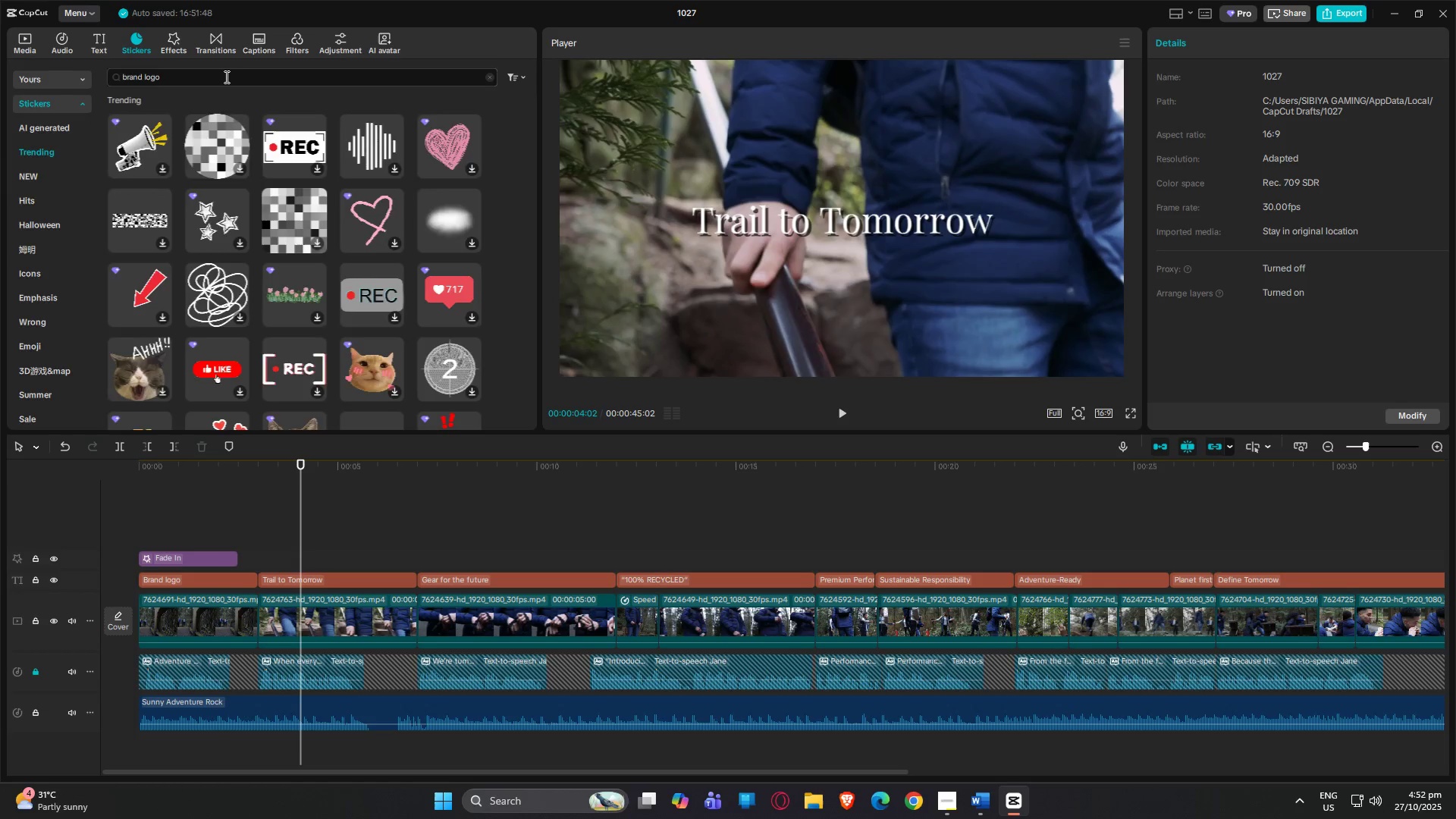 
key(Enter)
 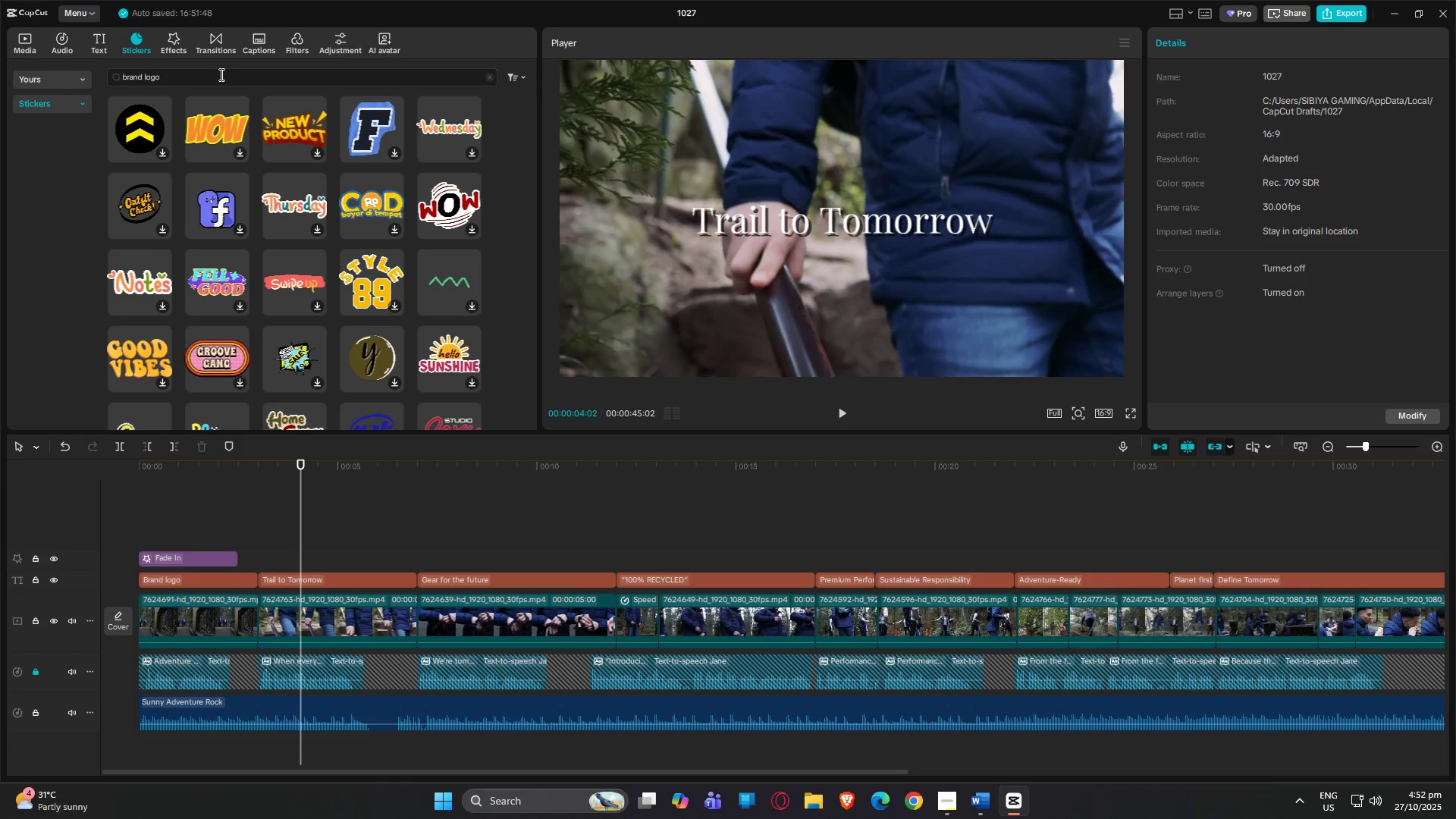 
wait(6.73)
 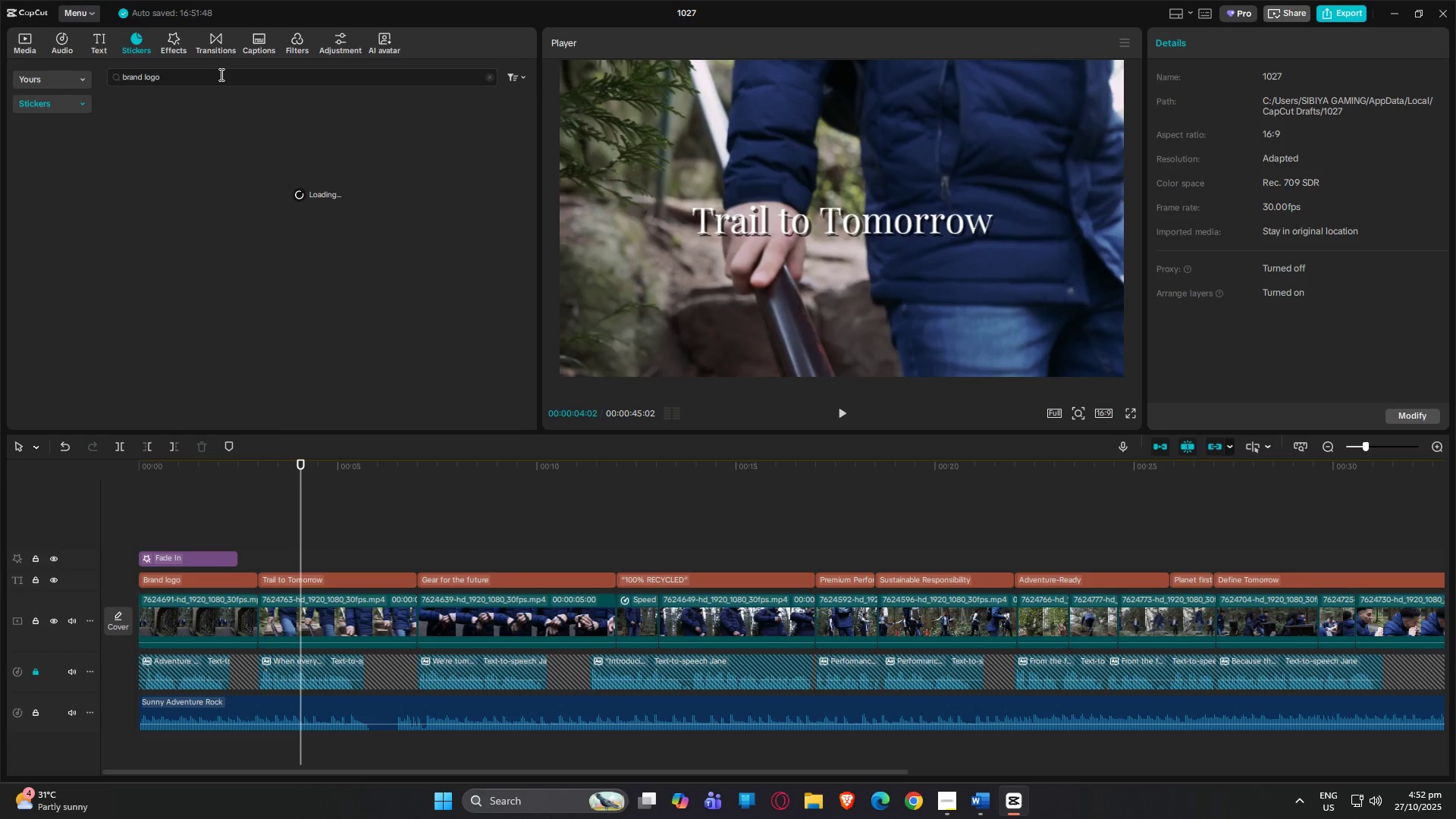 
left_click_drag(start_coordinate=[184, 73], to_coordinate=[0, 69])
 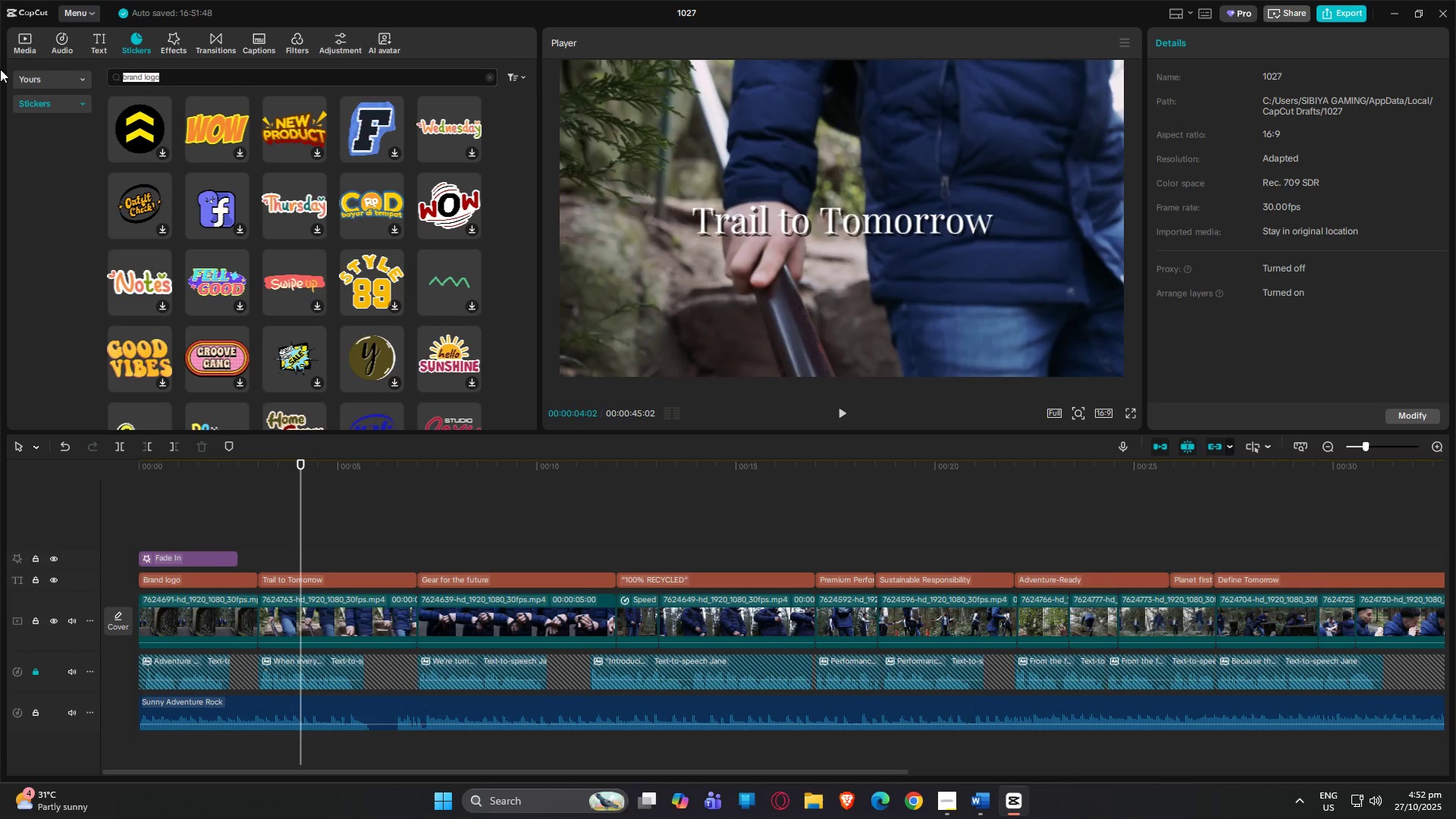 
type(insert lo)
key(Backspace)
key(Backspace)
type(logo)
 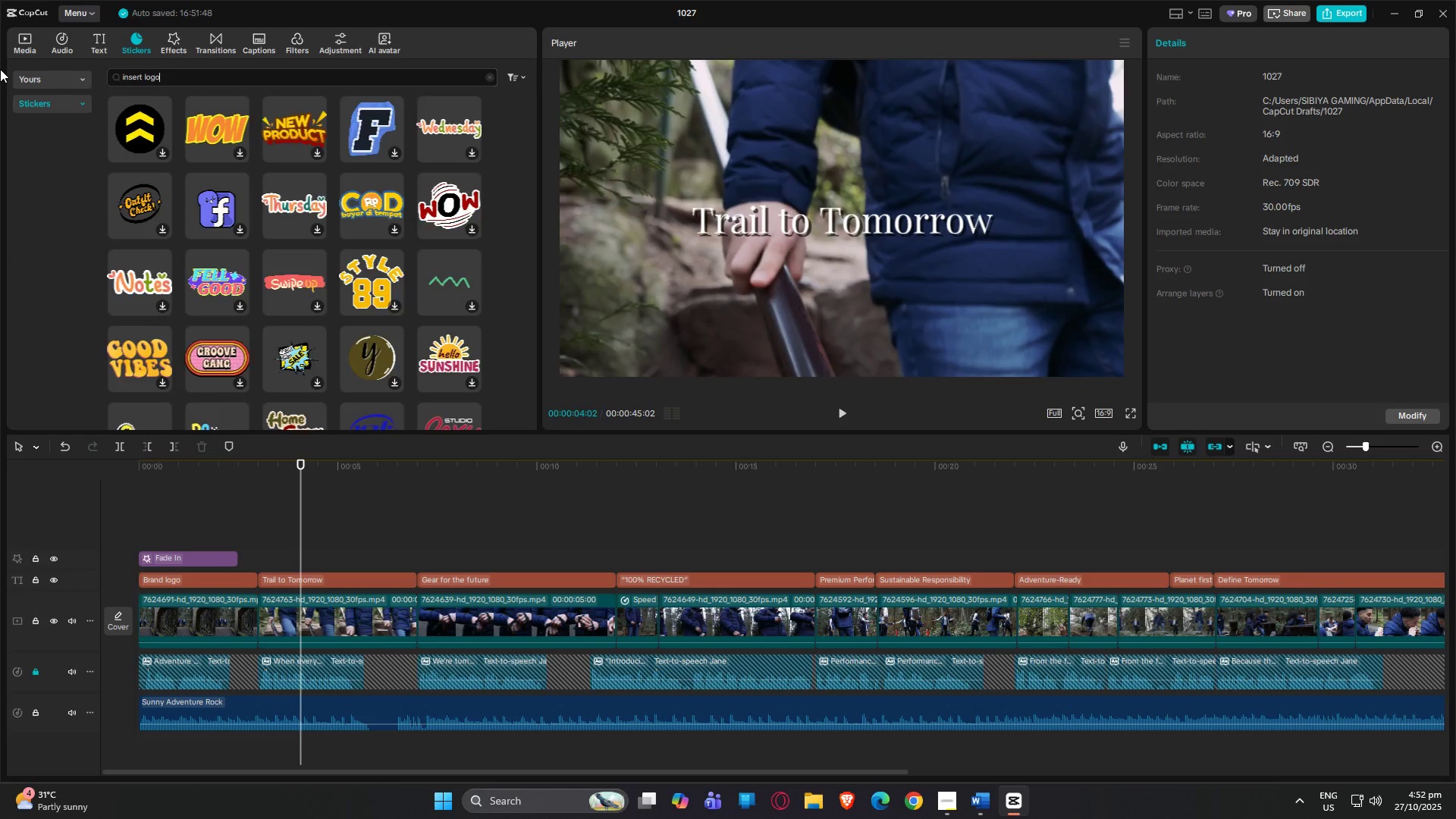 
key(Enter)
 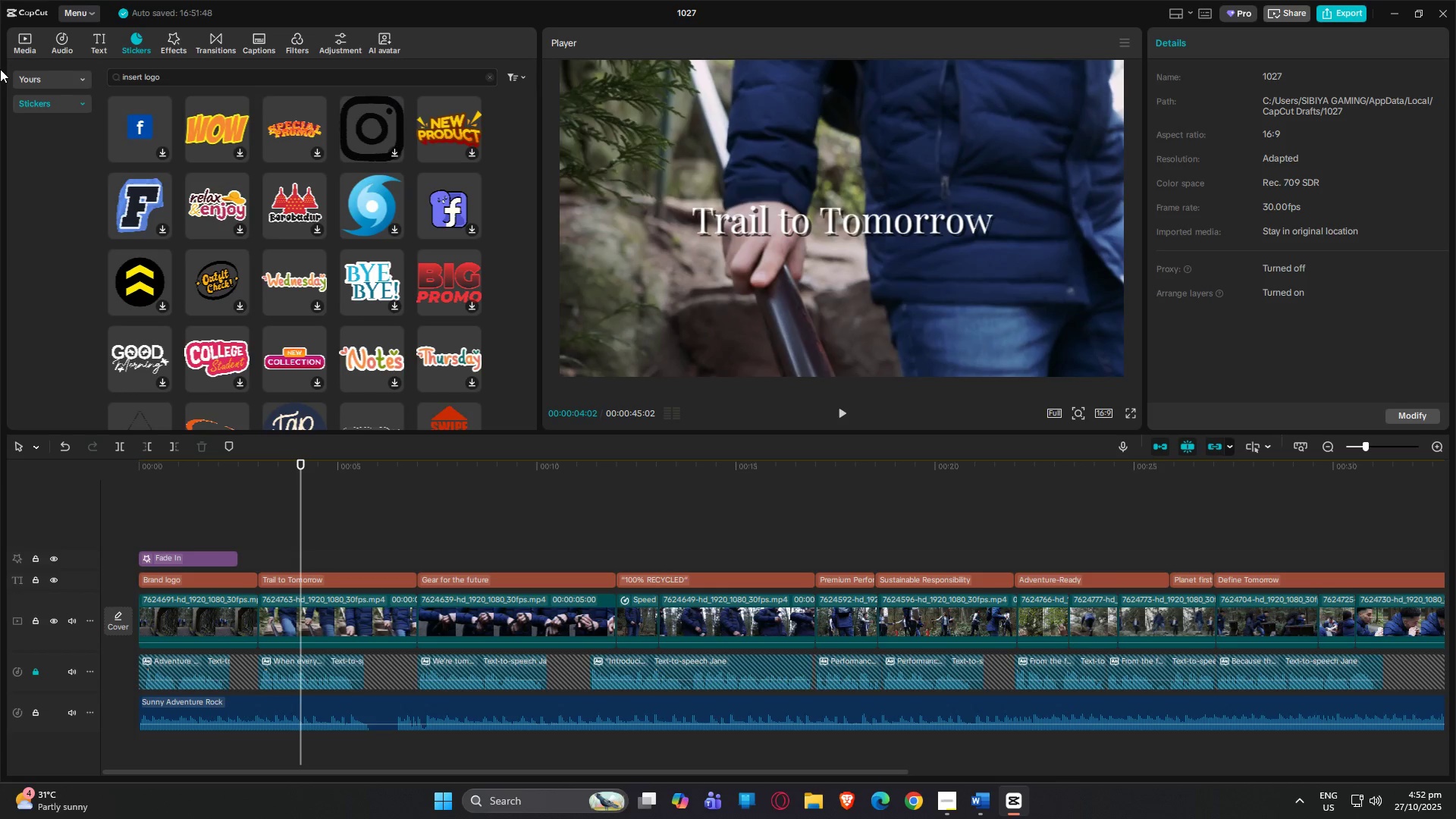 
scroll: coordinate [142, 236], scroll_direction: down, amount: 4.0
 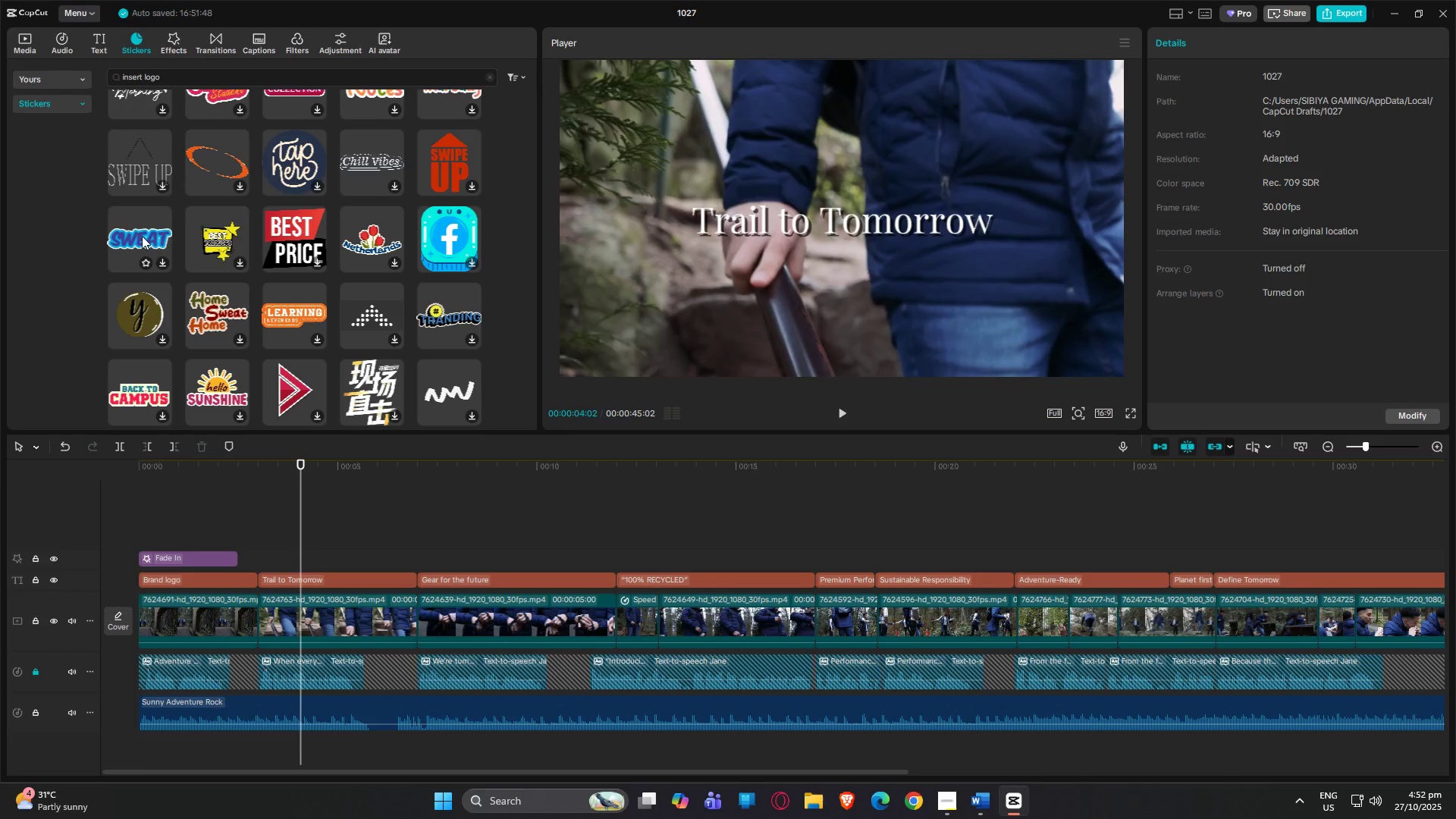 
wait(7.87)
 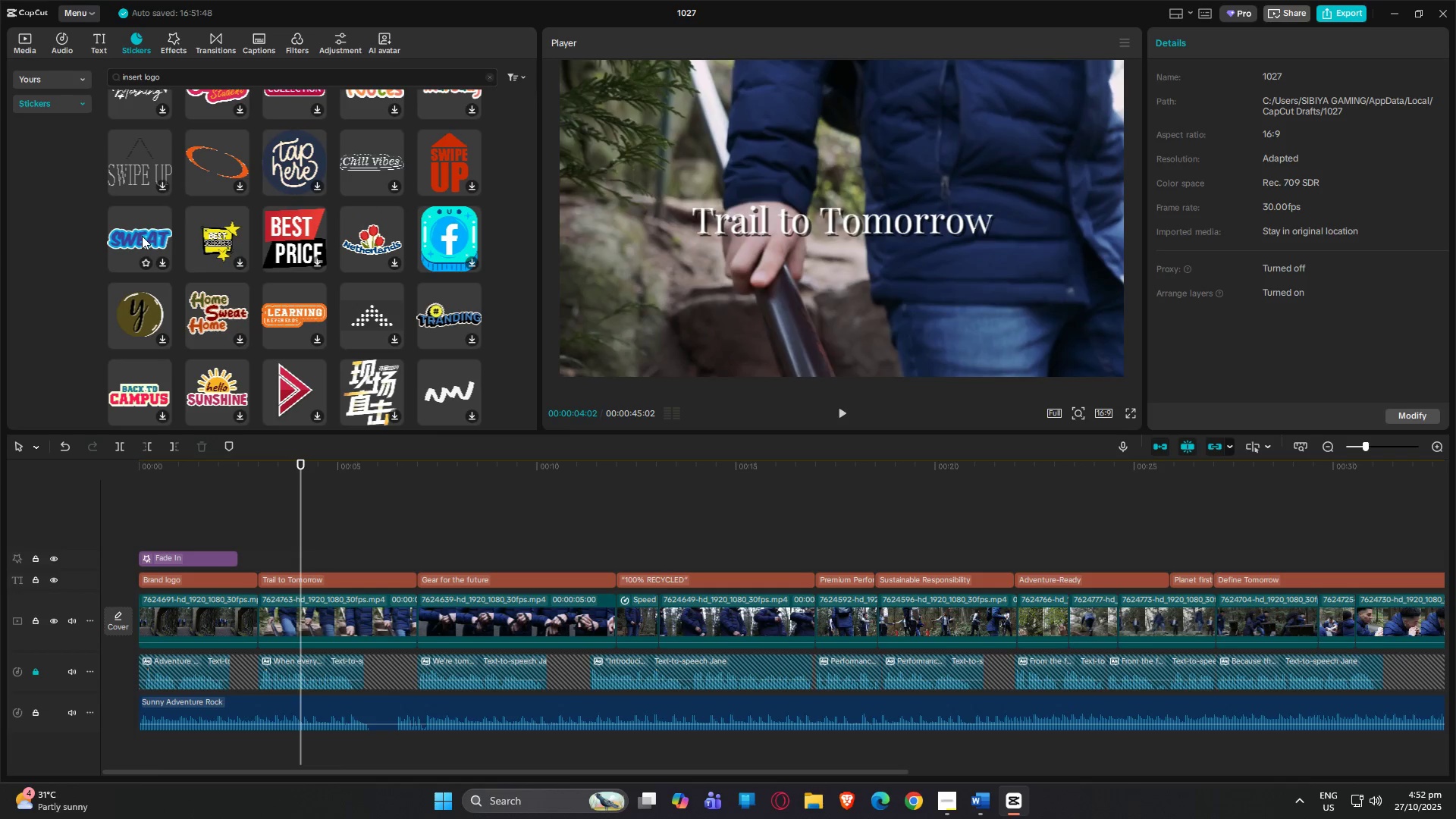 
scroll: coordinate [118, 277], scroll_direction: down, amount: 4.0
 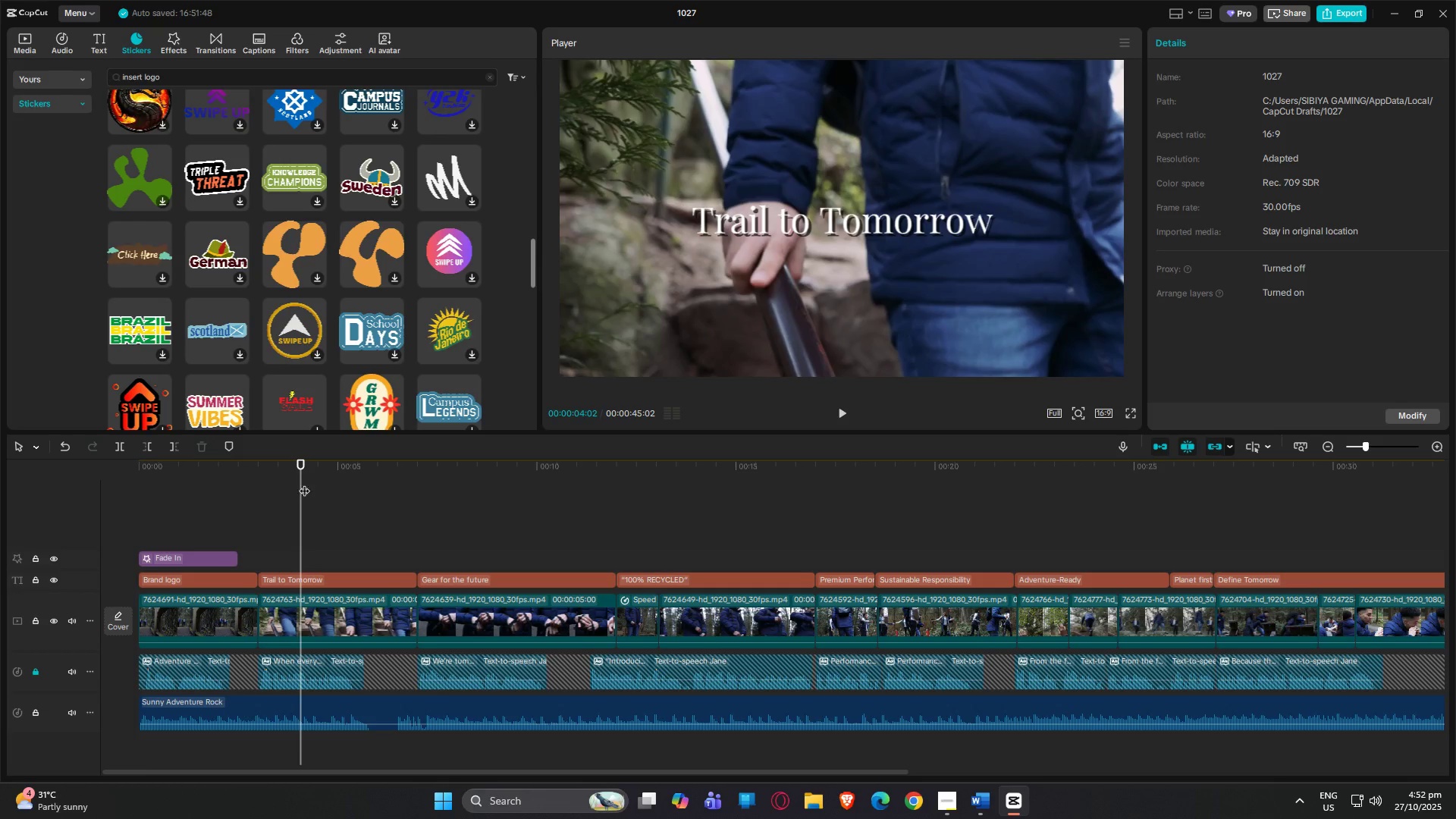 
left_click_drag(start_coordinate=[303, 466], to_coordinate=[106, 486])
 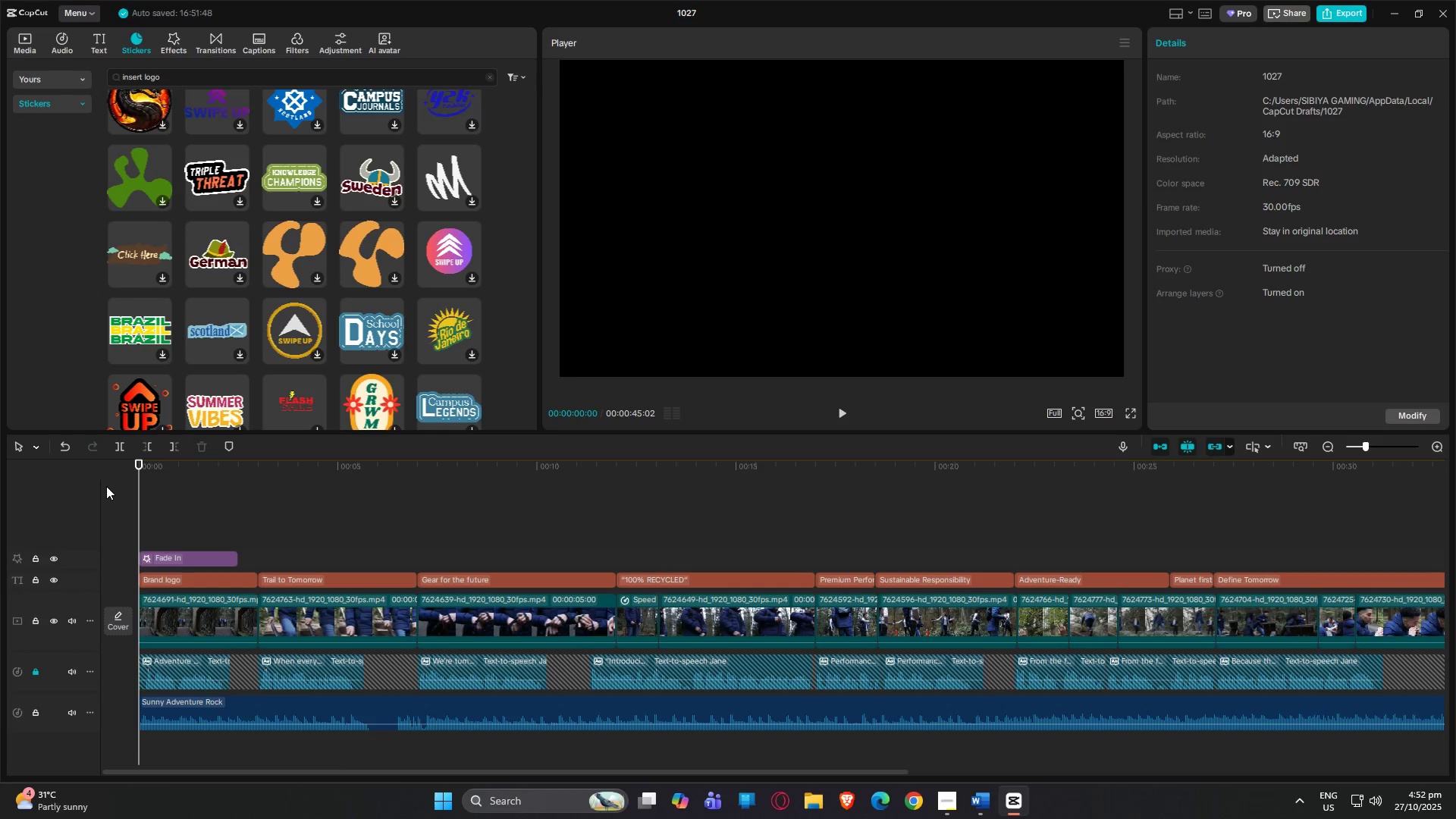 
key(Space)
 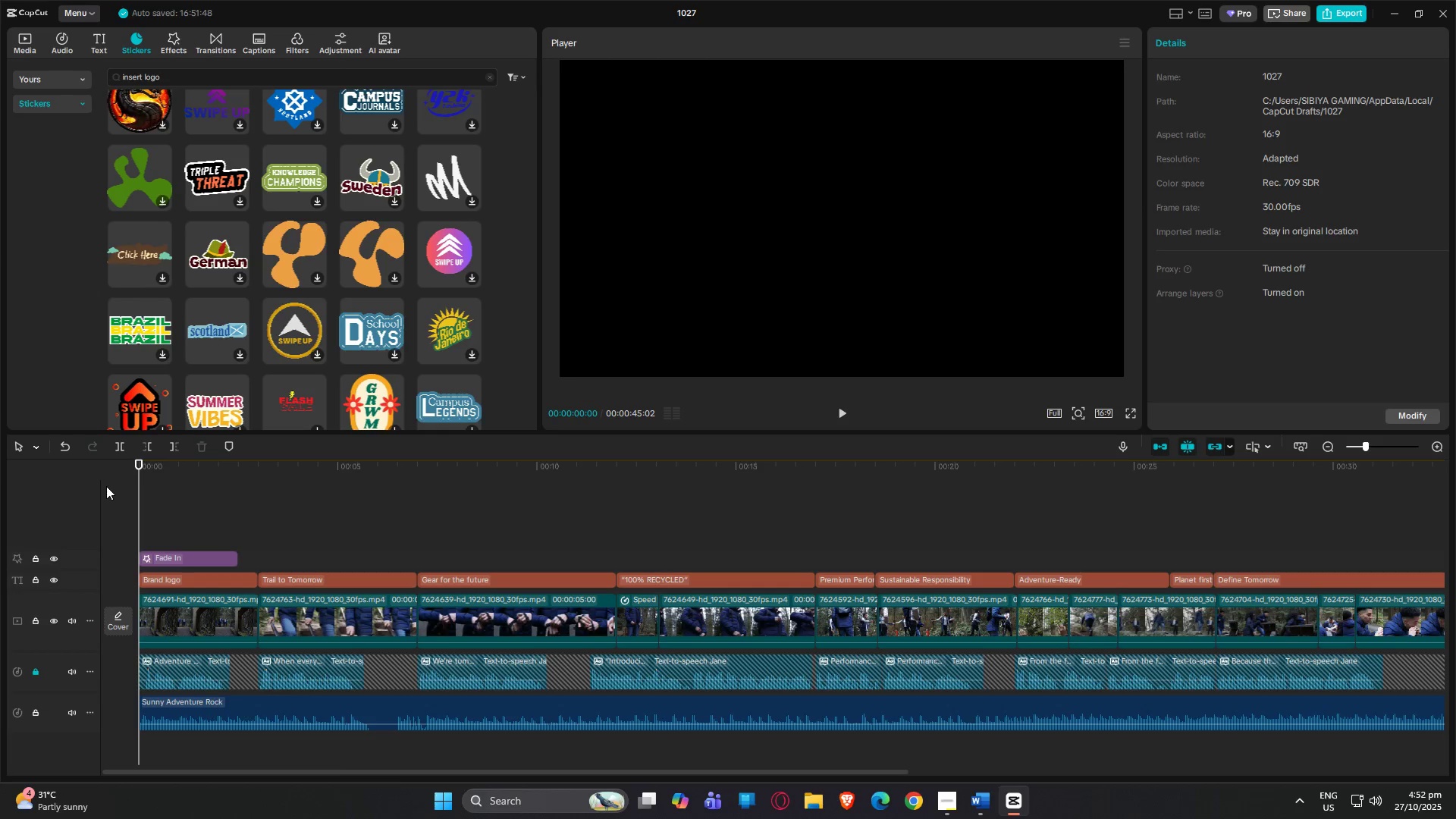 
key(Space)
 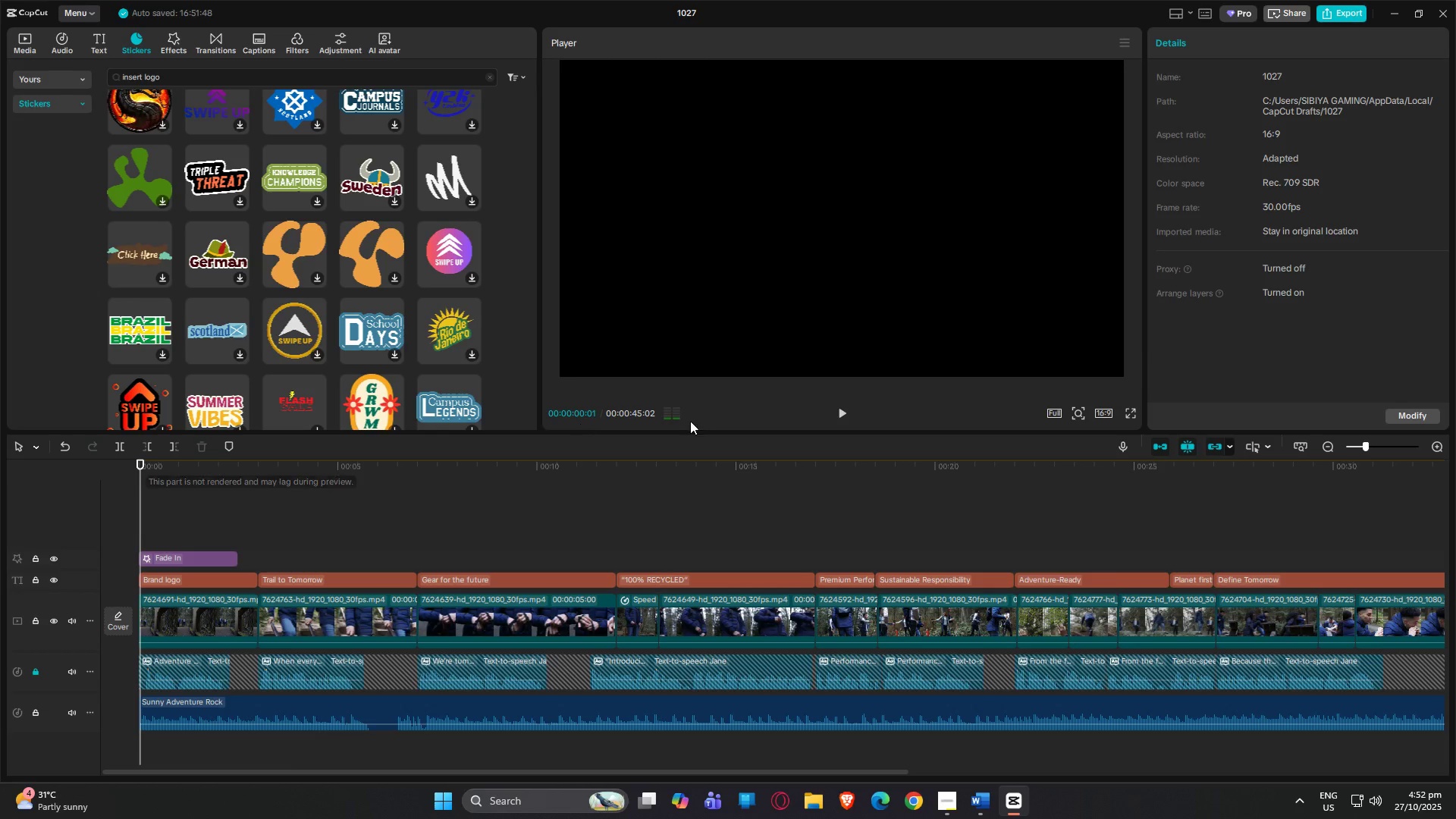 
key(Space)
 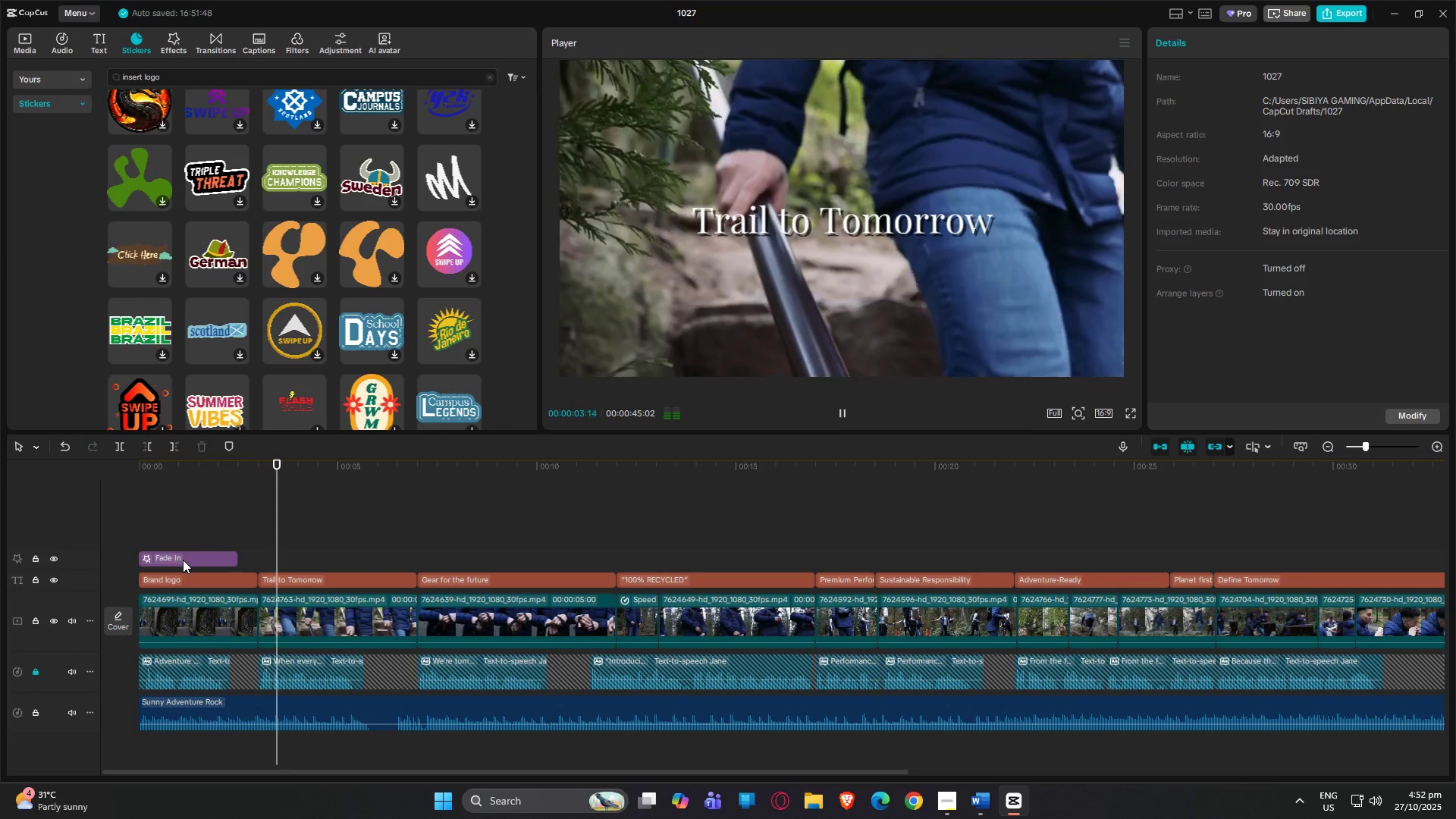 
left_click_drag(start_coordinate=[1246, 482], to_coordinate=[1207, 480])
 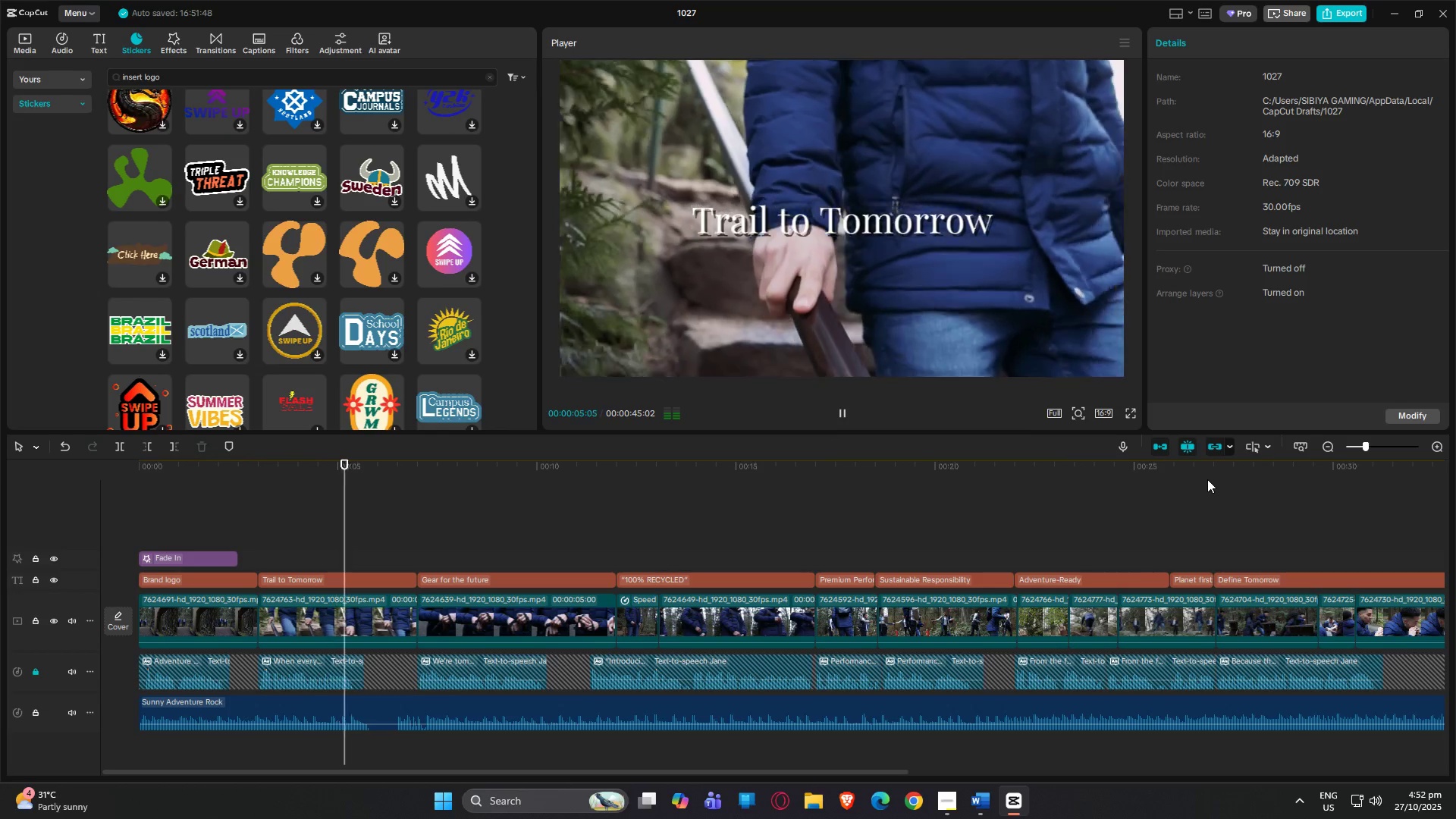 
left_click([1207, 479])
 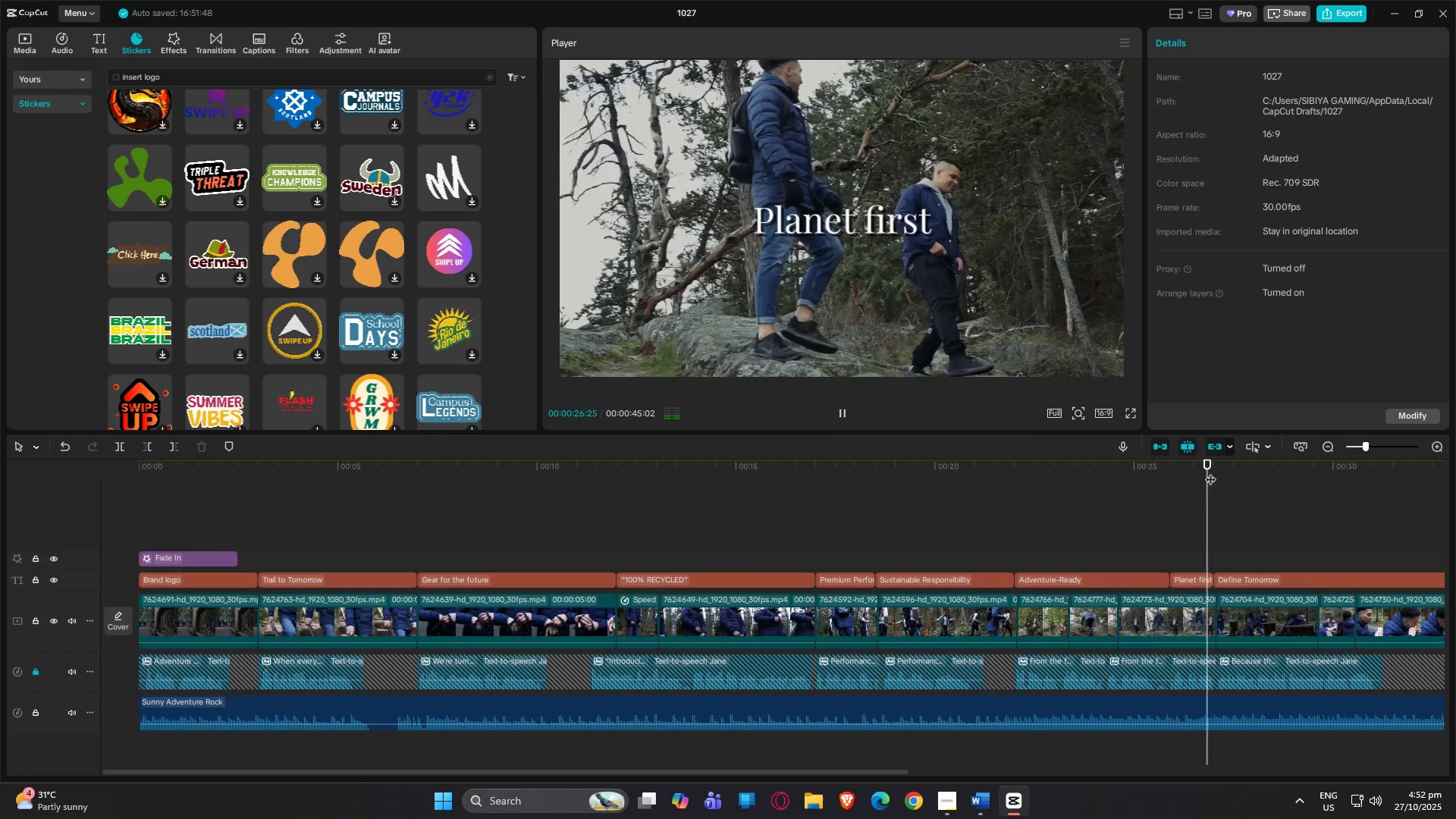 
left_click_drag(start_coordinate=[1210, 472], to_coordinate=[1379, 476])
 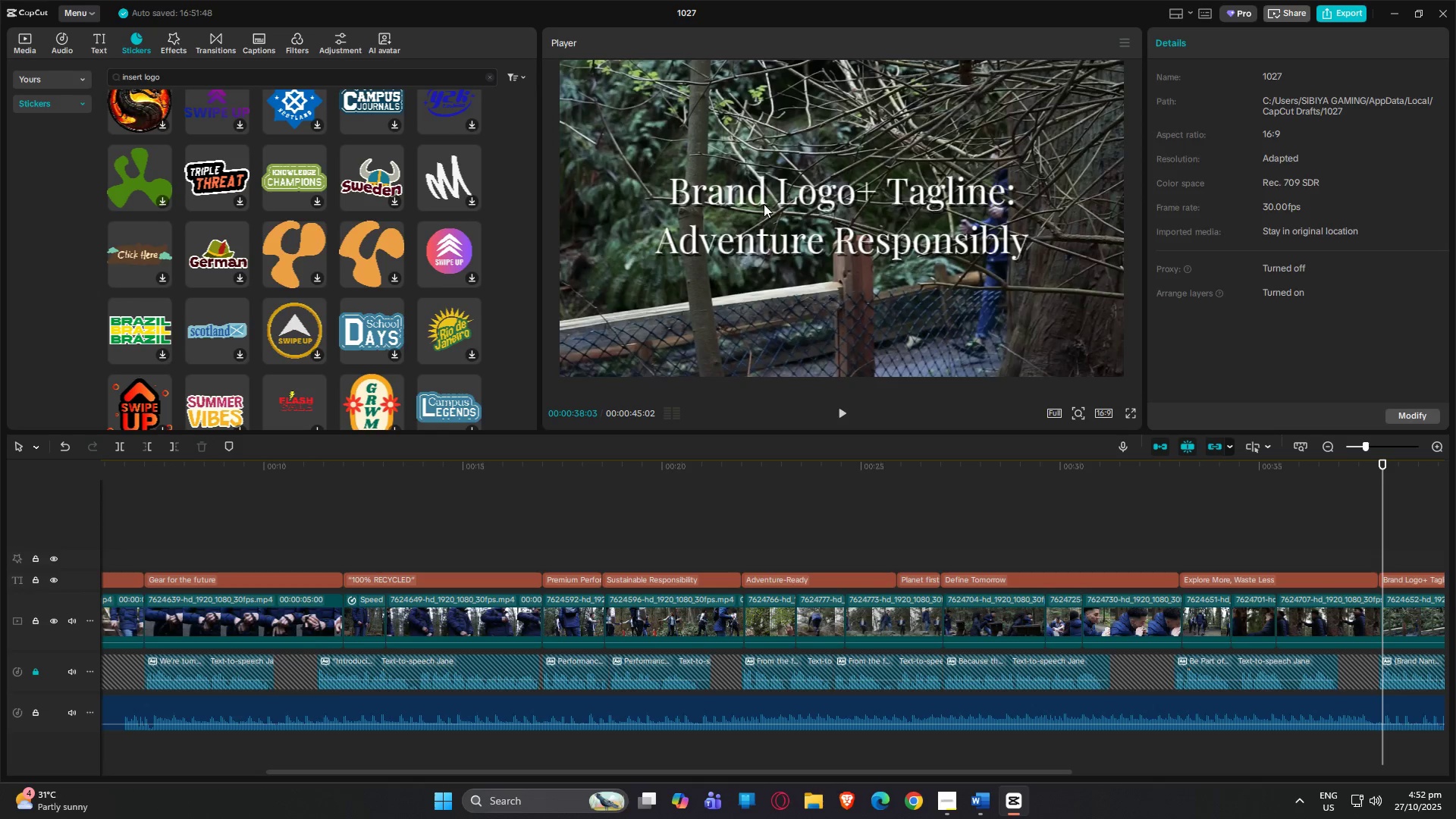 
left_click([764, 204])
 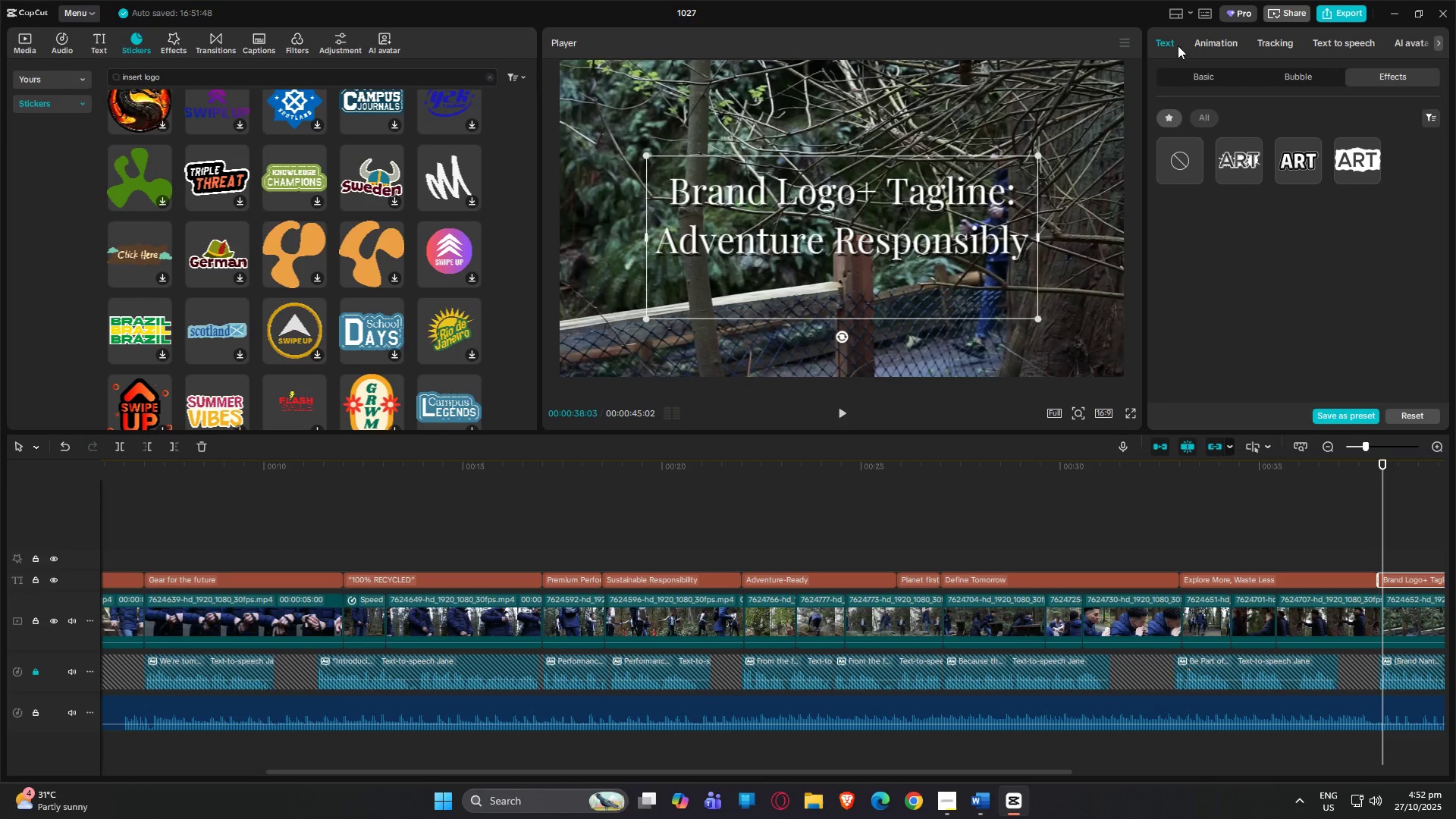 
double_click([1169, 44])
 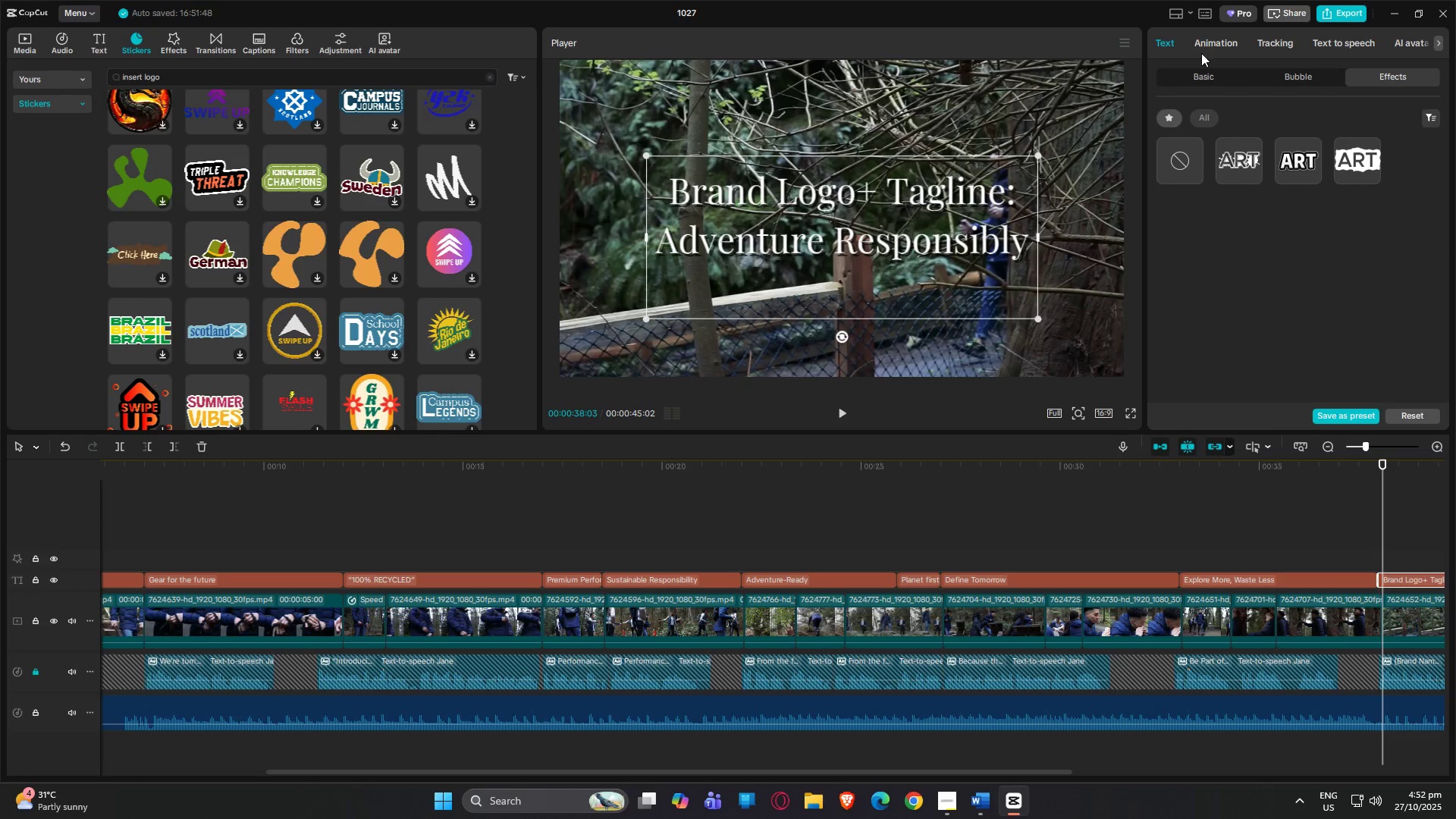 
left_click([1195, 74])
 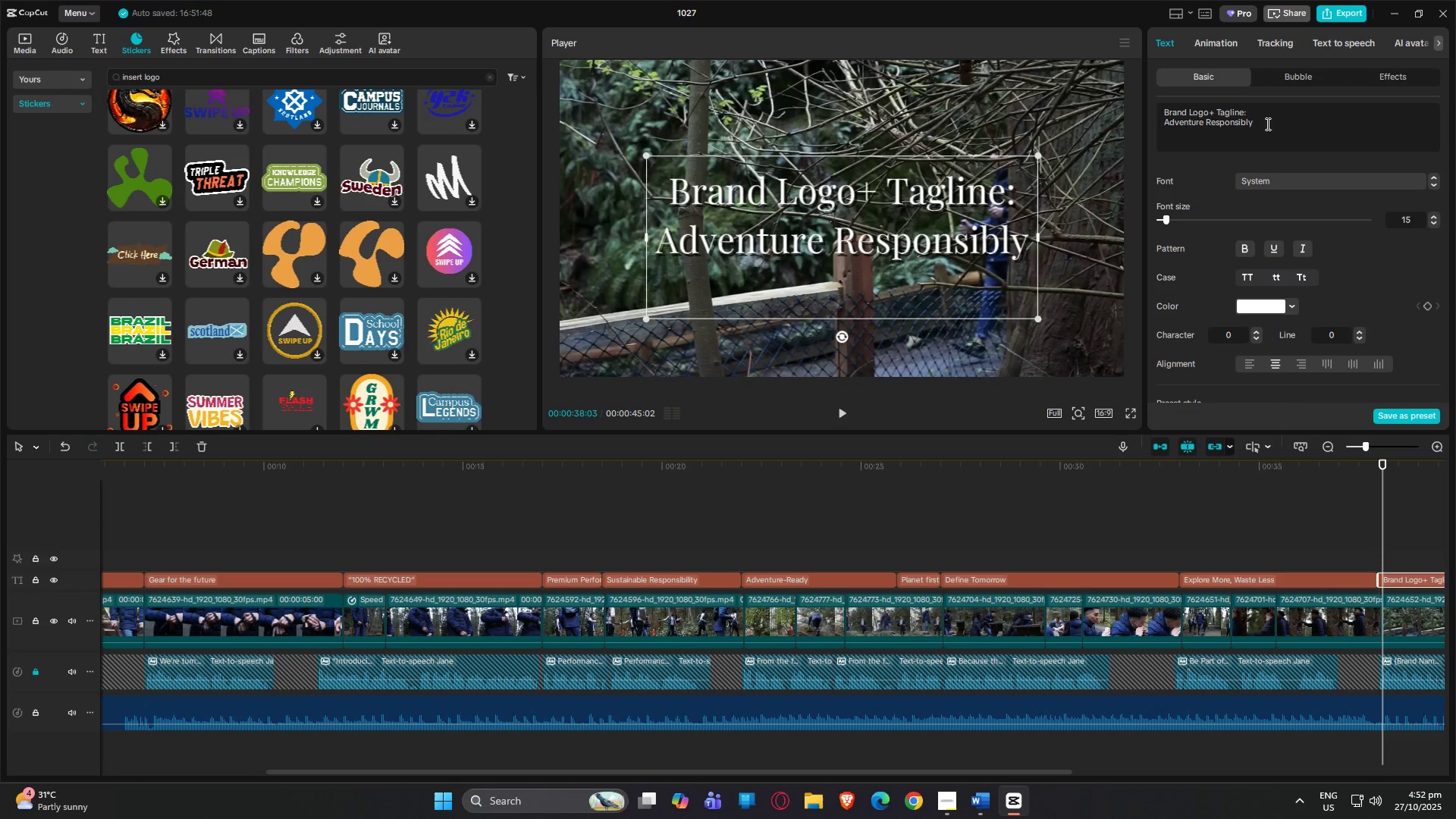 
left_click_drag(start_coordinate=[1268, 121], to_coordinate=[1261, 120])
 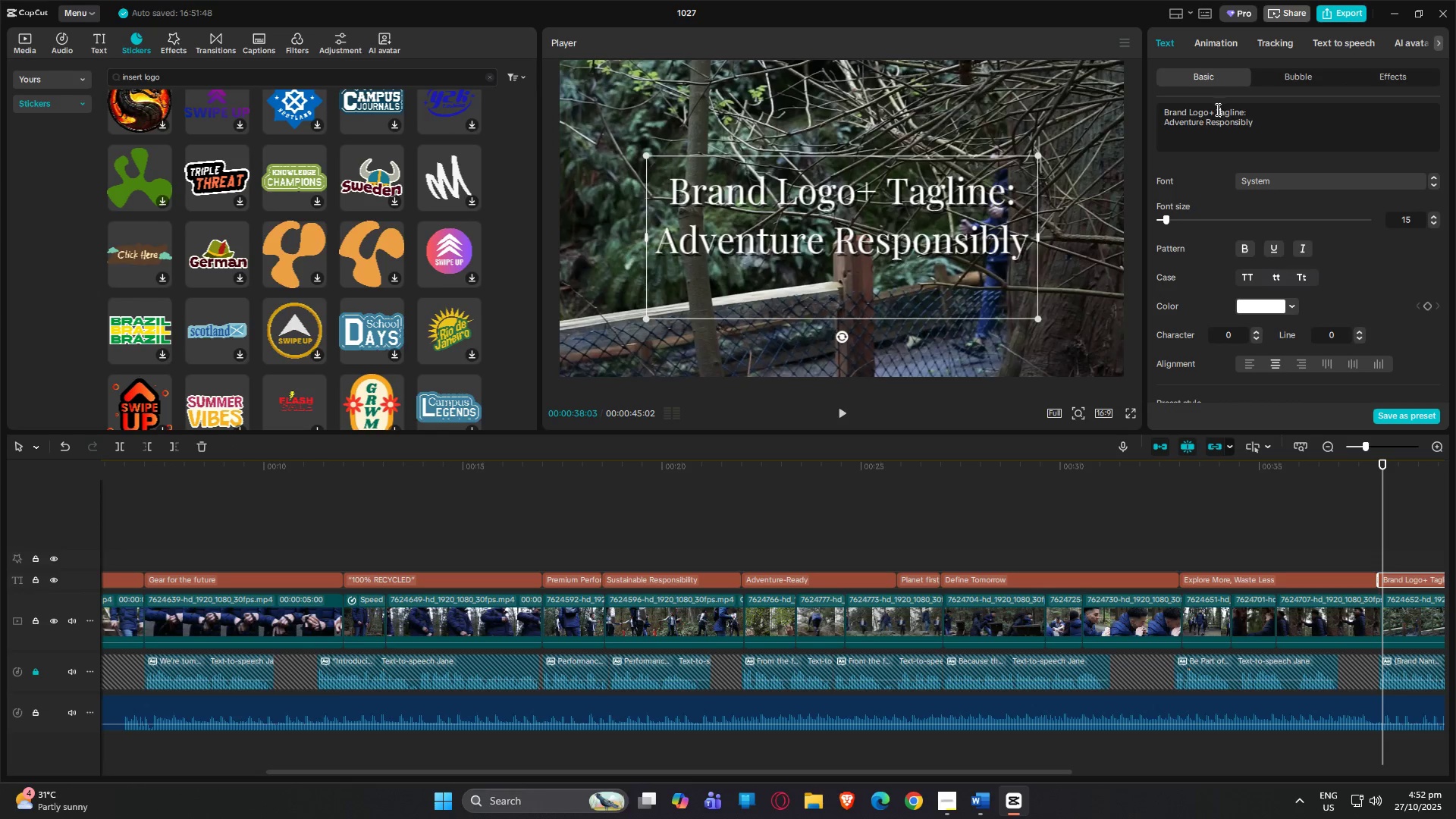 
double_click([1216, 109])
 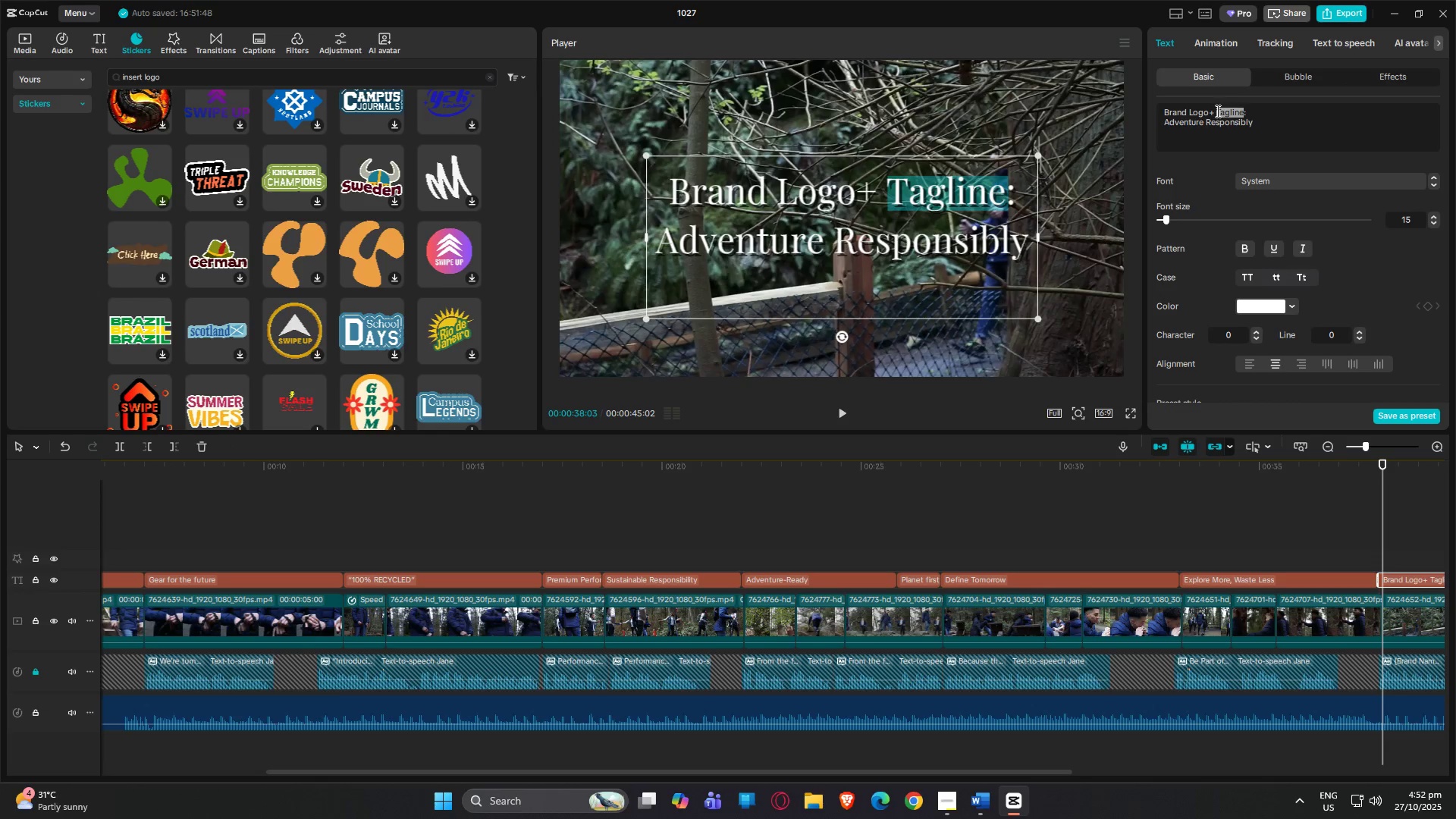 
left_click([1216, 111])
 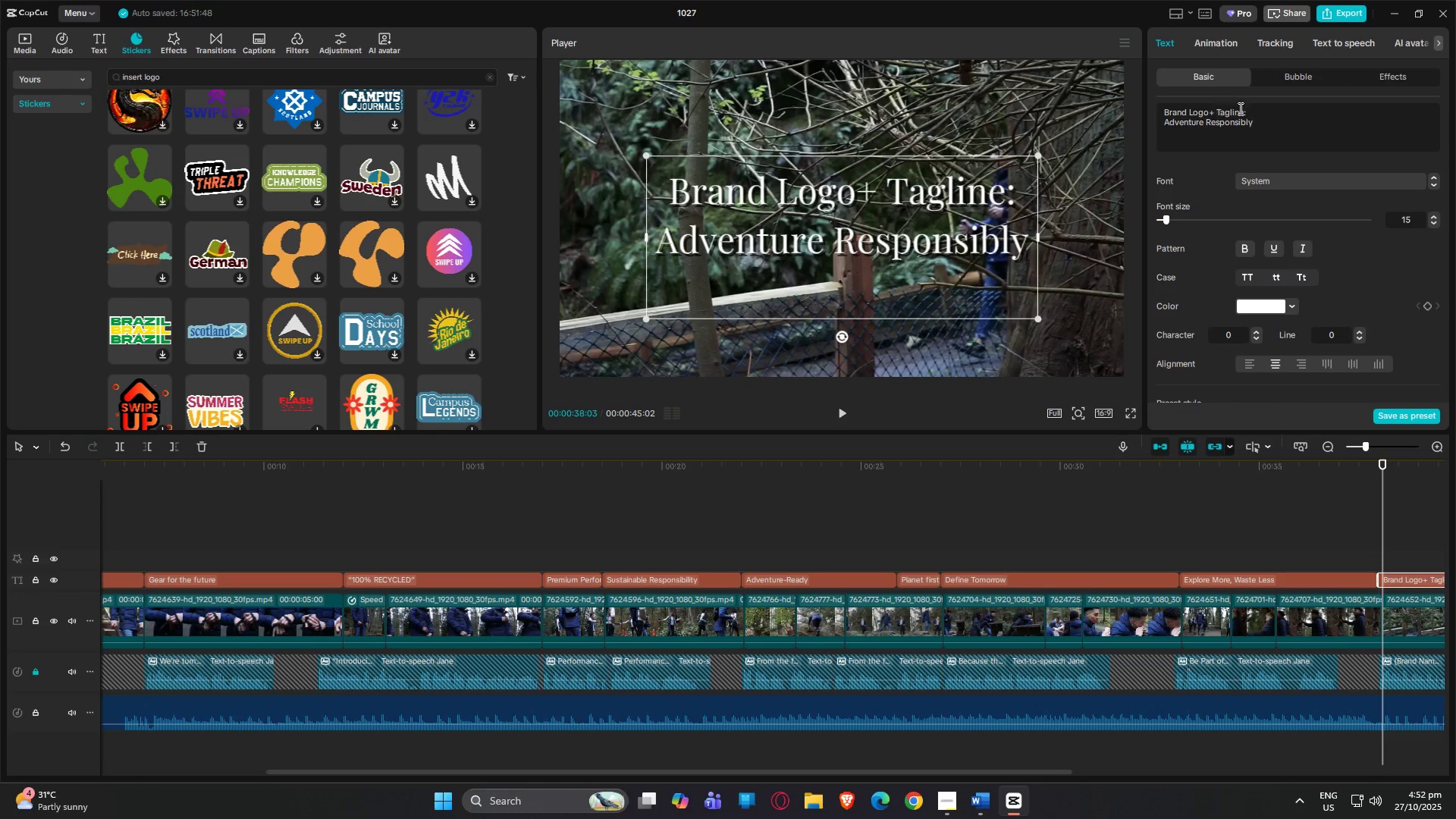 
left_click_drag(start_coordinate=[1256, 109], to_coordinate=[1210, 111])
 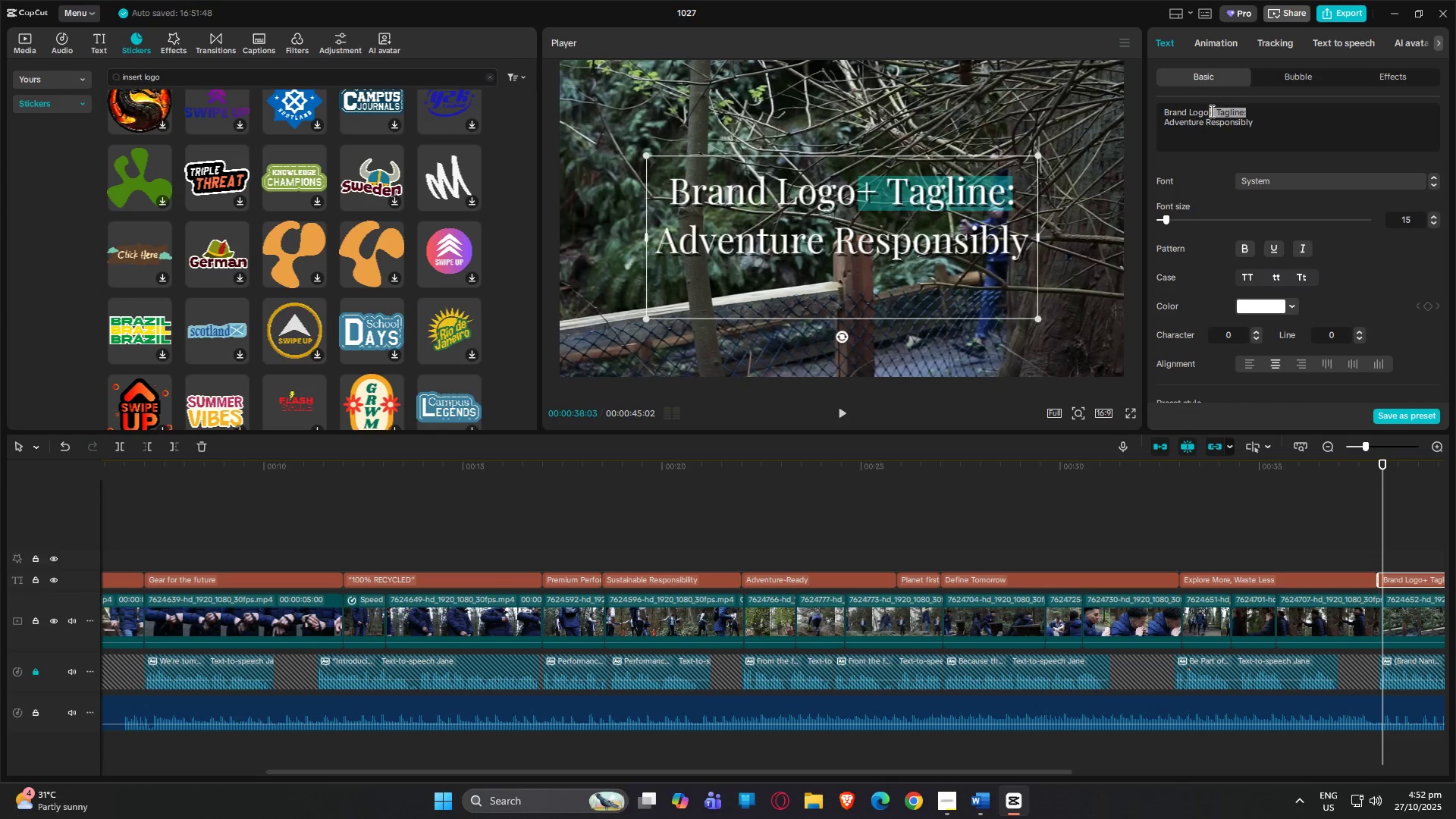 
key(Backspace)
 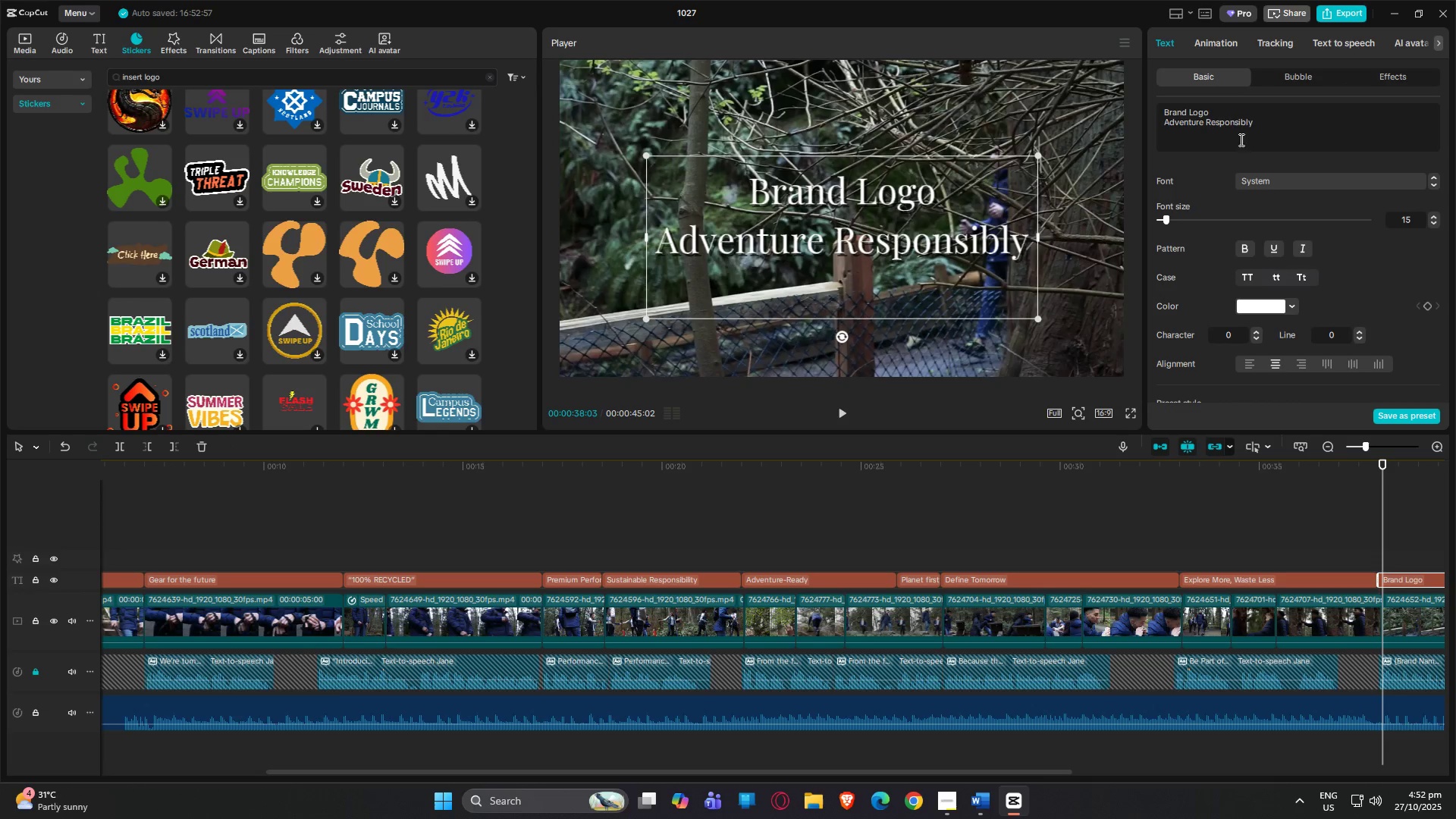 
left_click([1219, 114])
 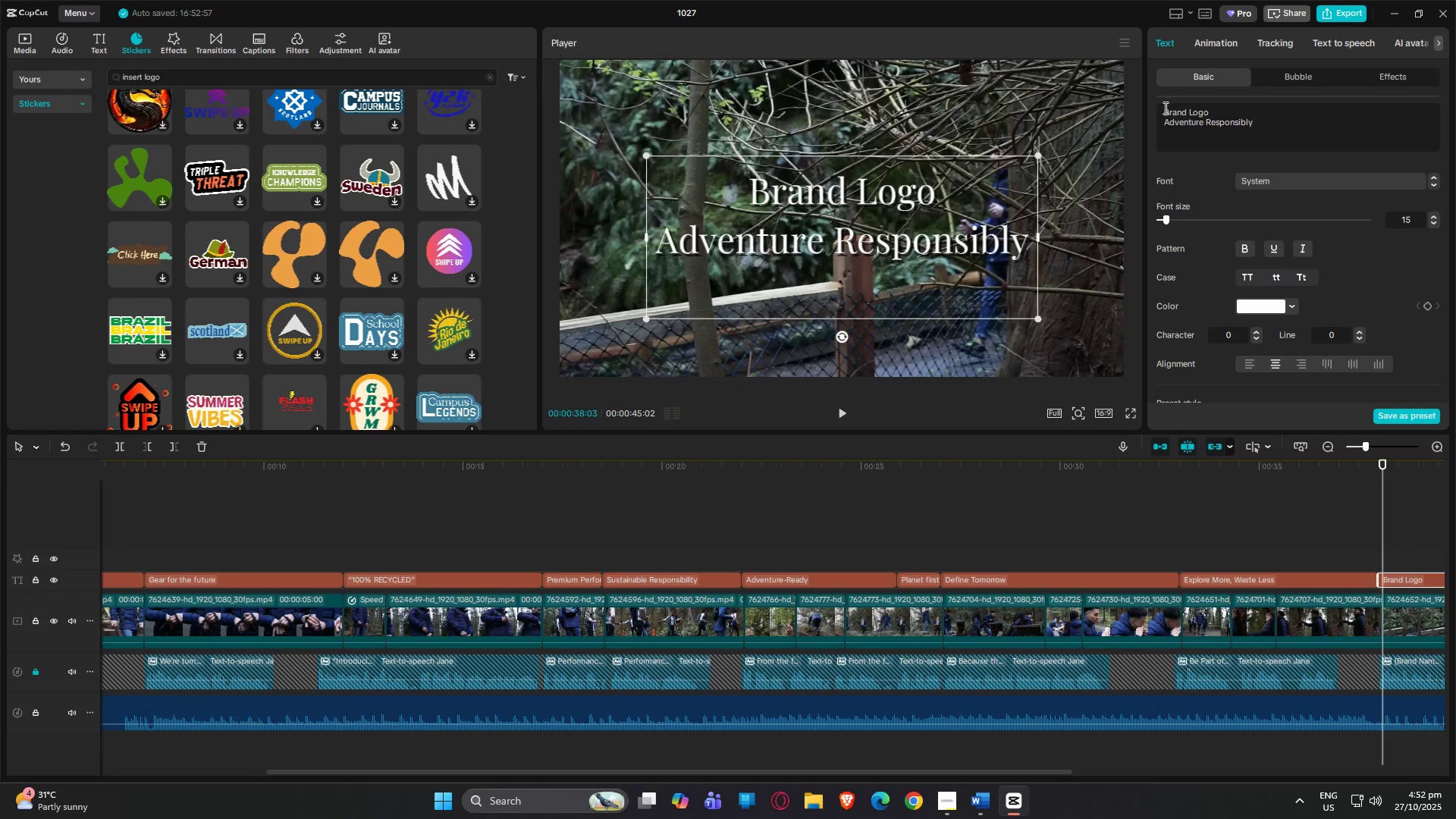 
left_click([1164, 108])
 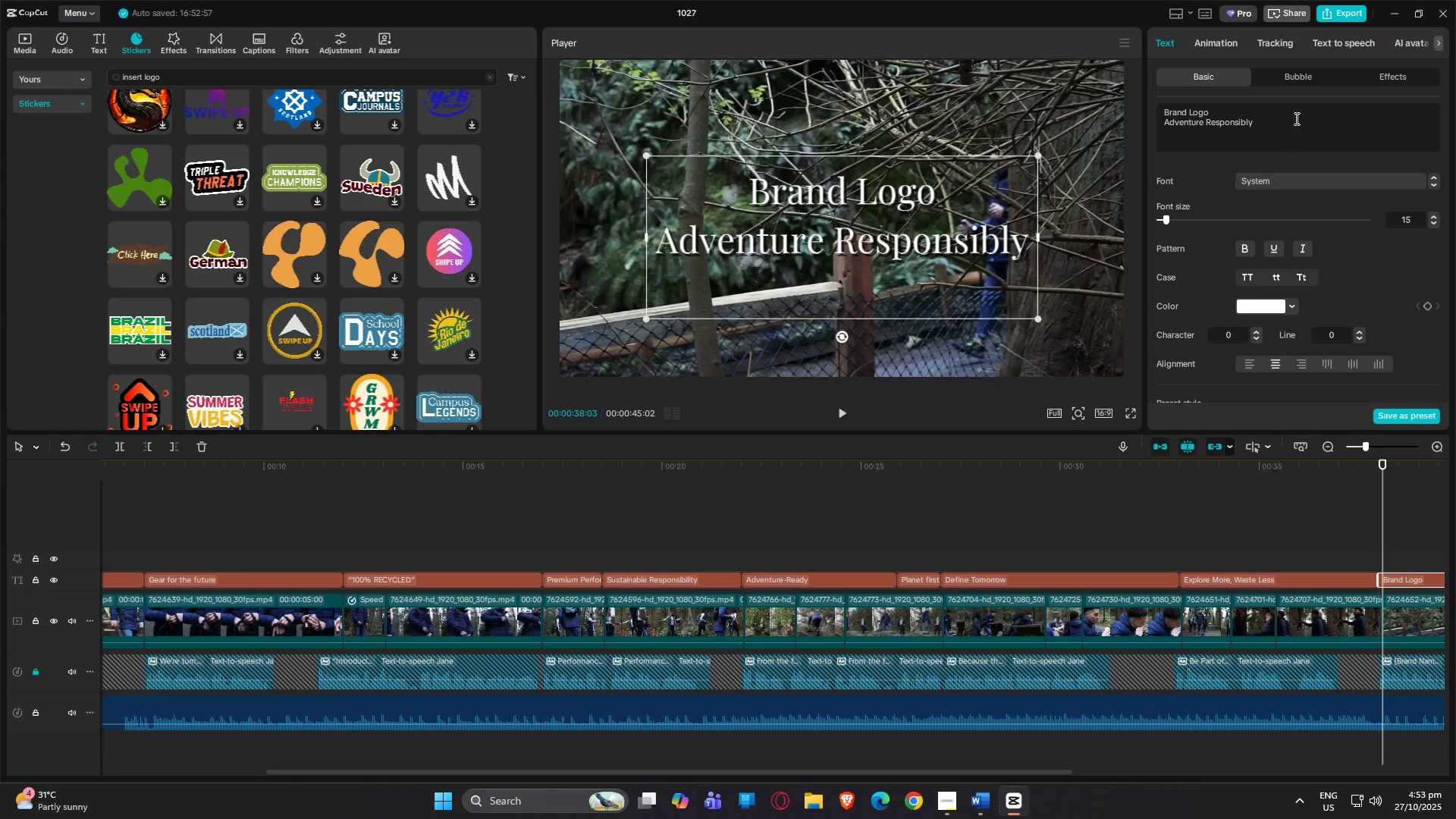 
left_click([1308, 121])
 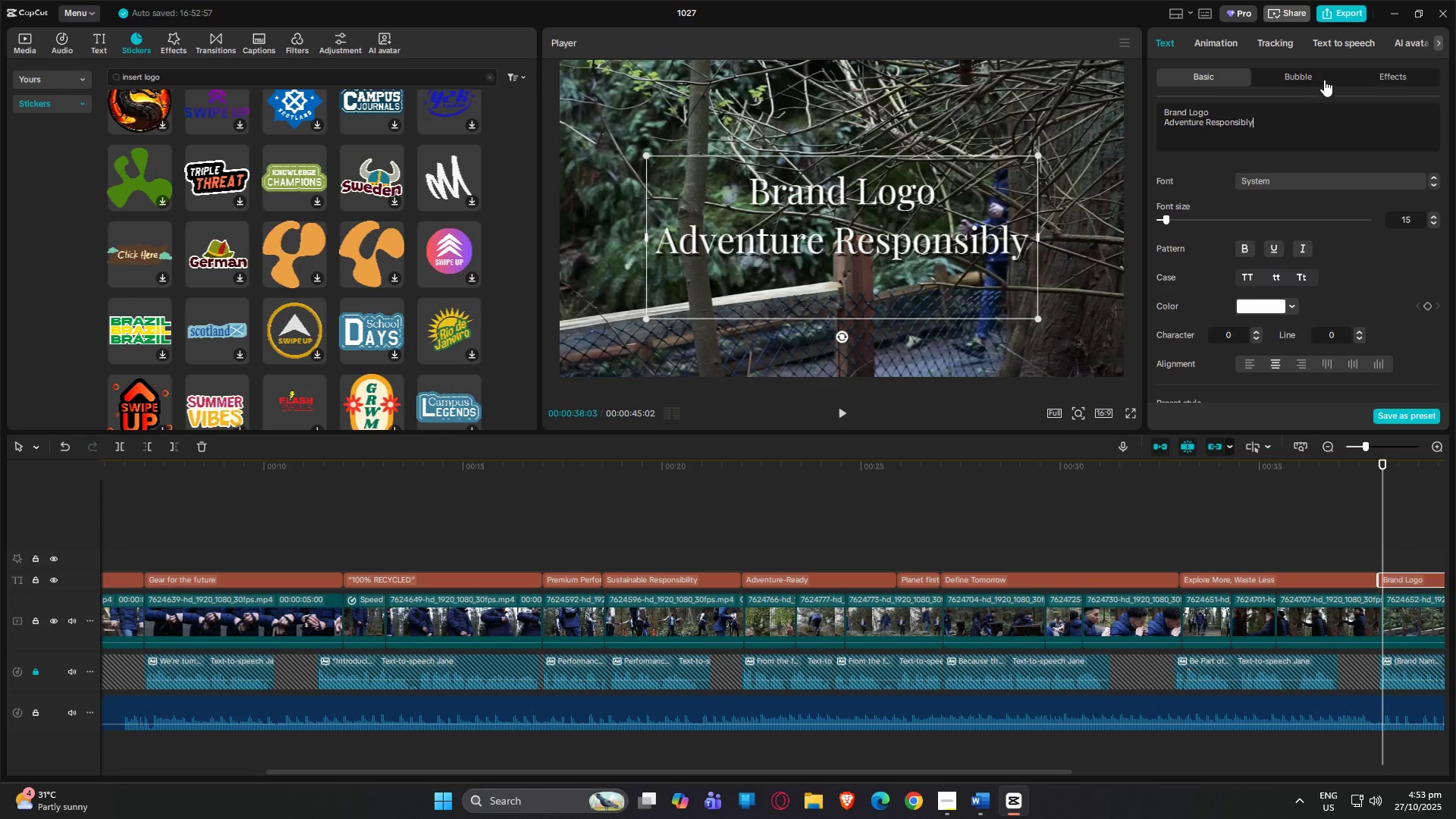 
left_click([1299, 80])
 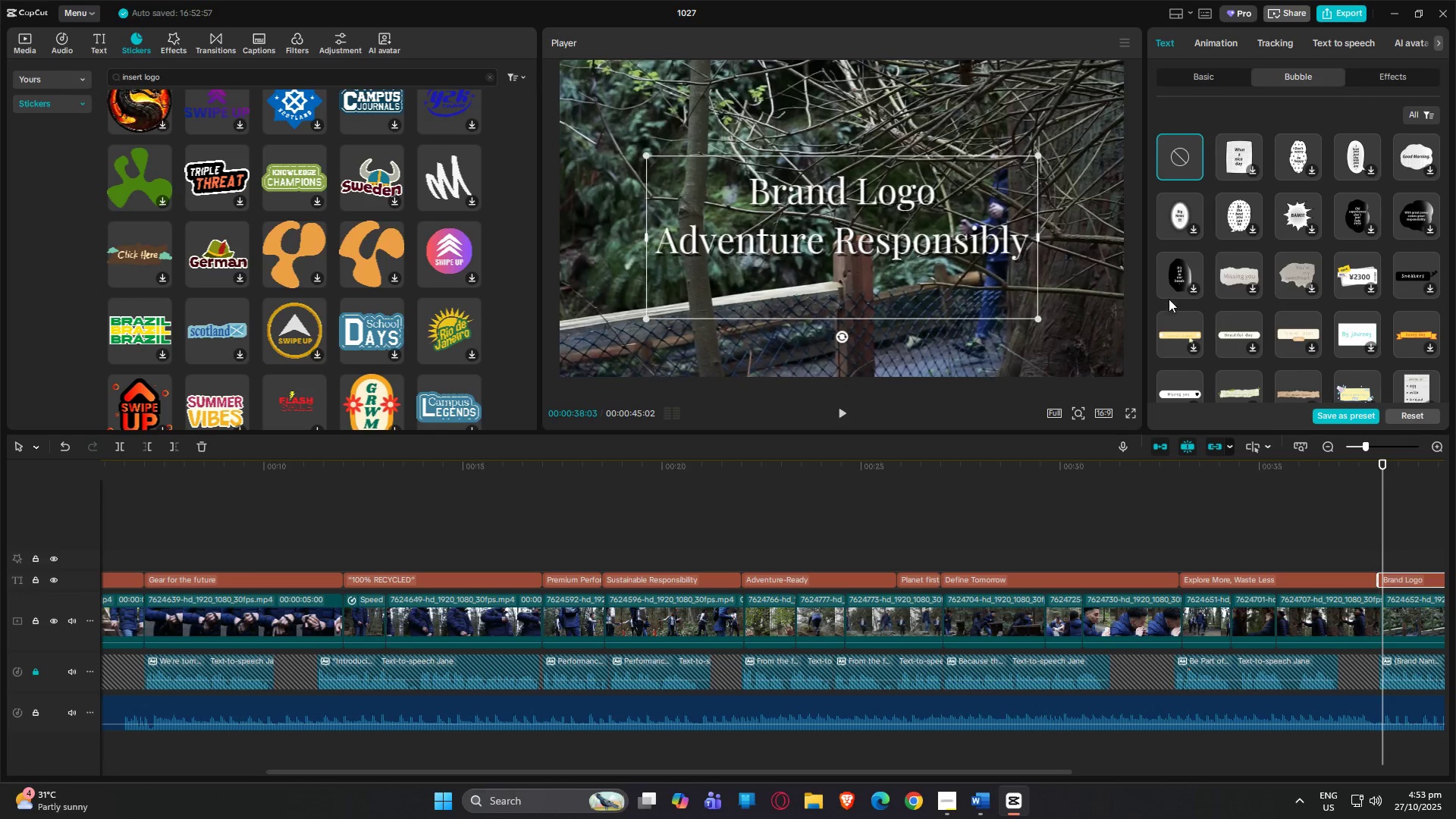 
left_click([1231, 318])
 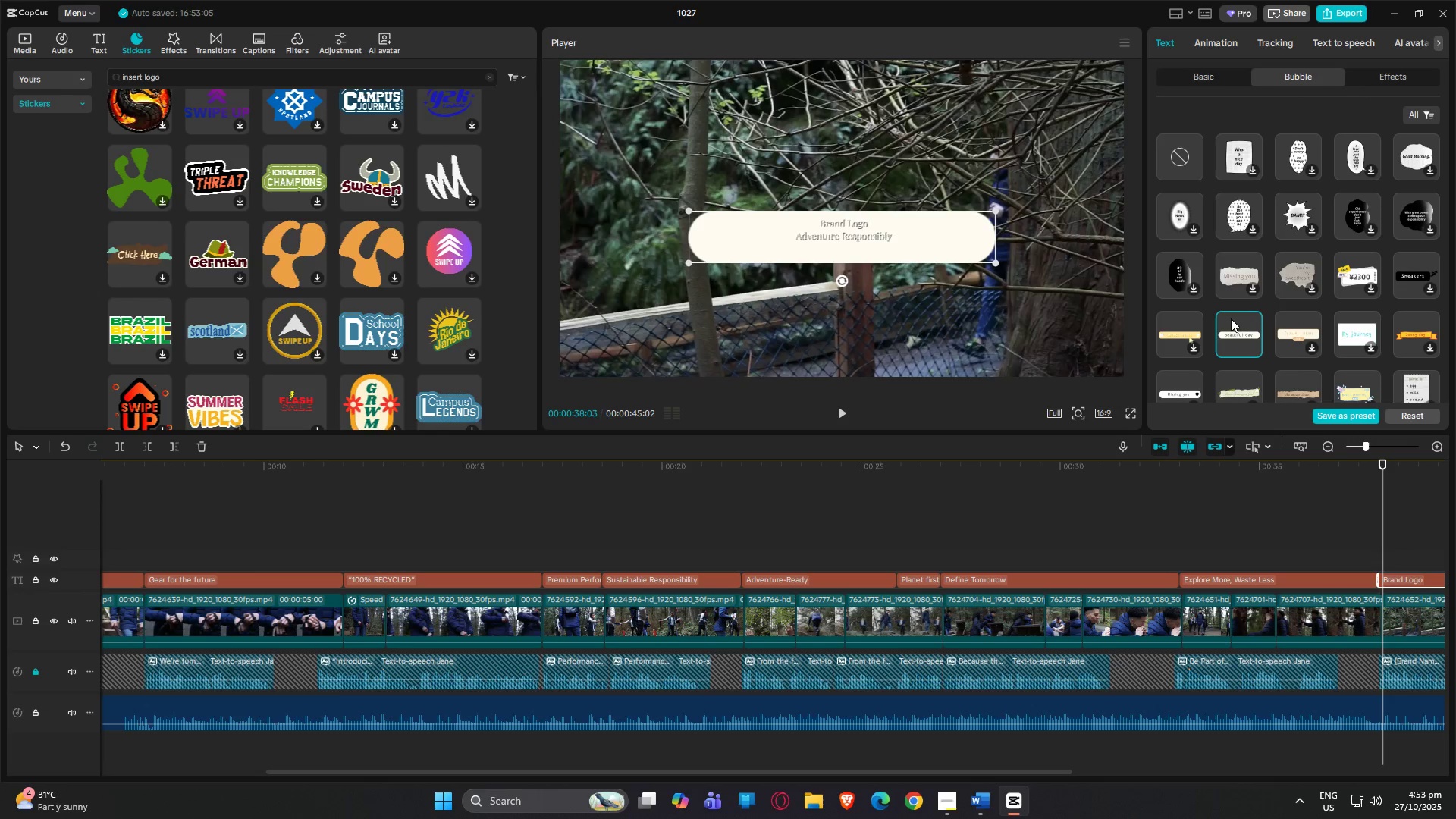 
key(Control+Z)
 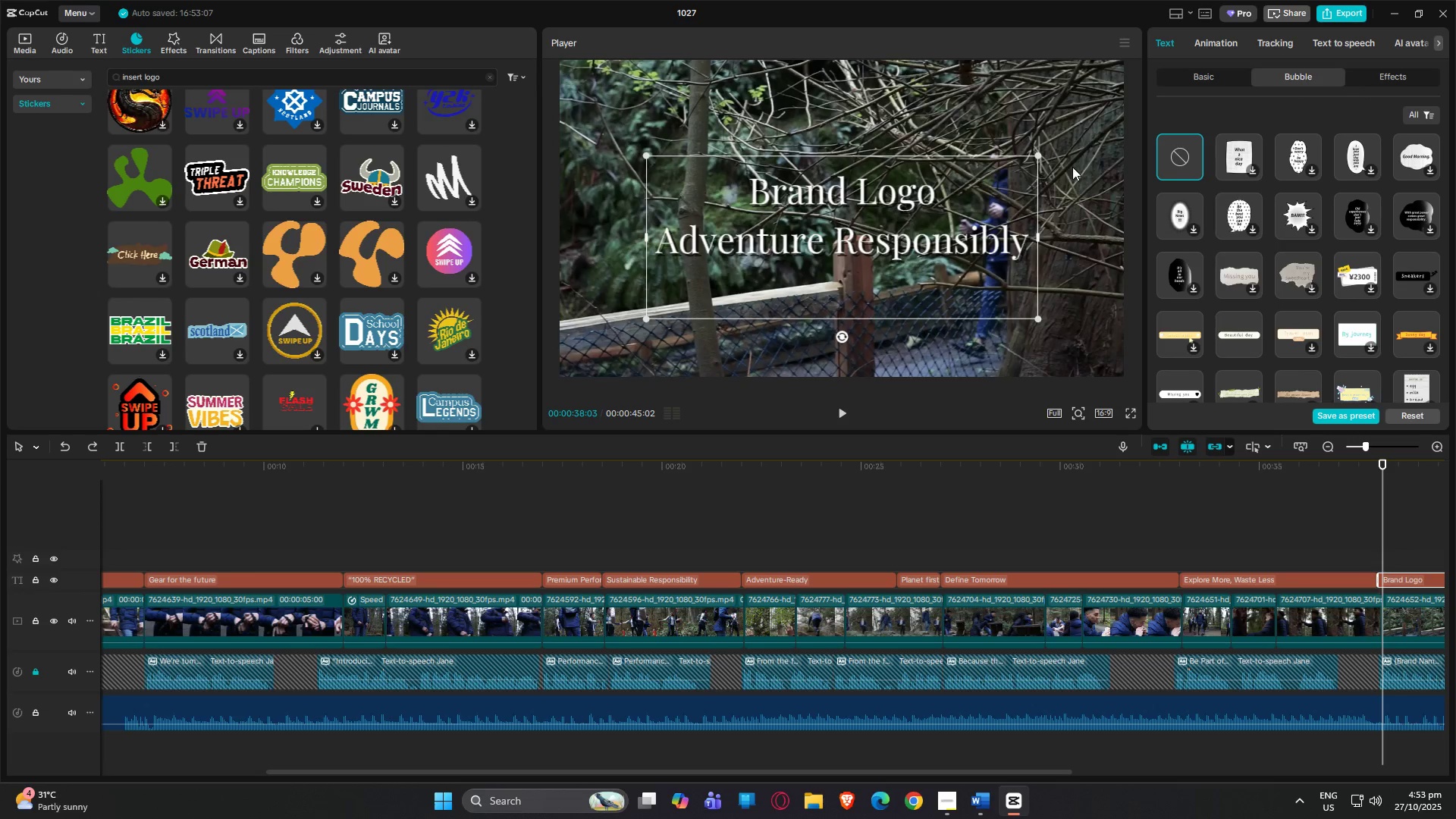 
left_click([1065, 195])
 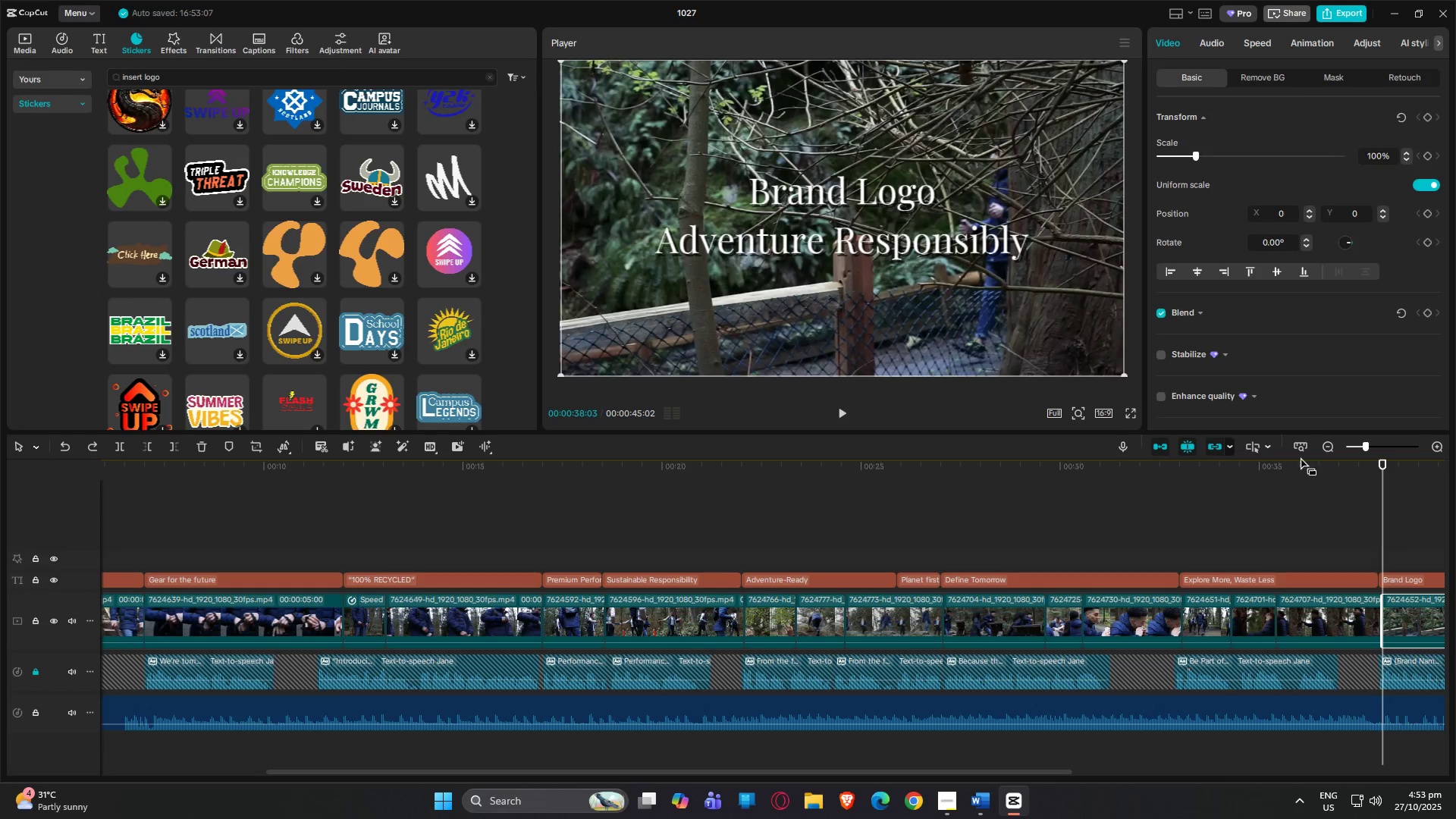 
left_click_drag(start_coordinate=[1375, 459], to_coordinate=[0, 468])
 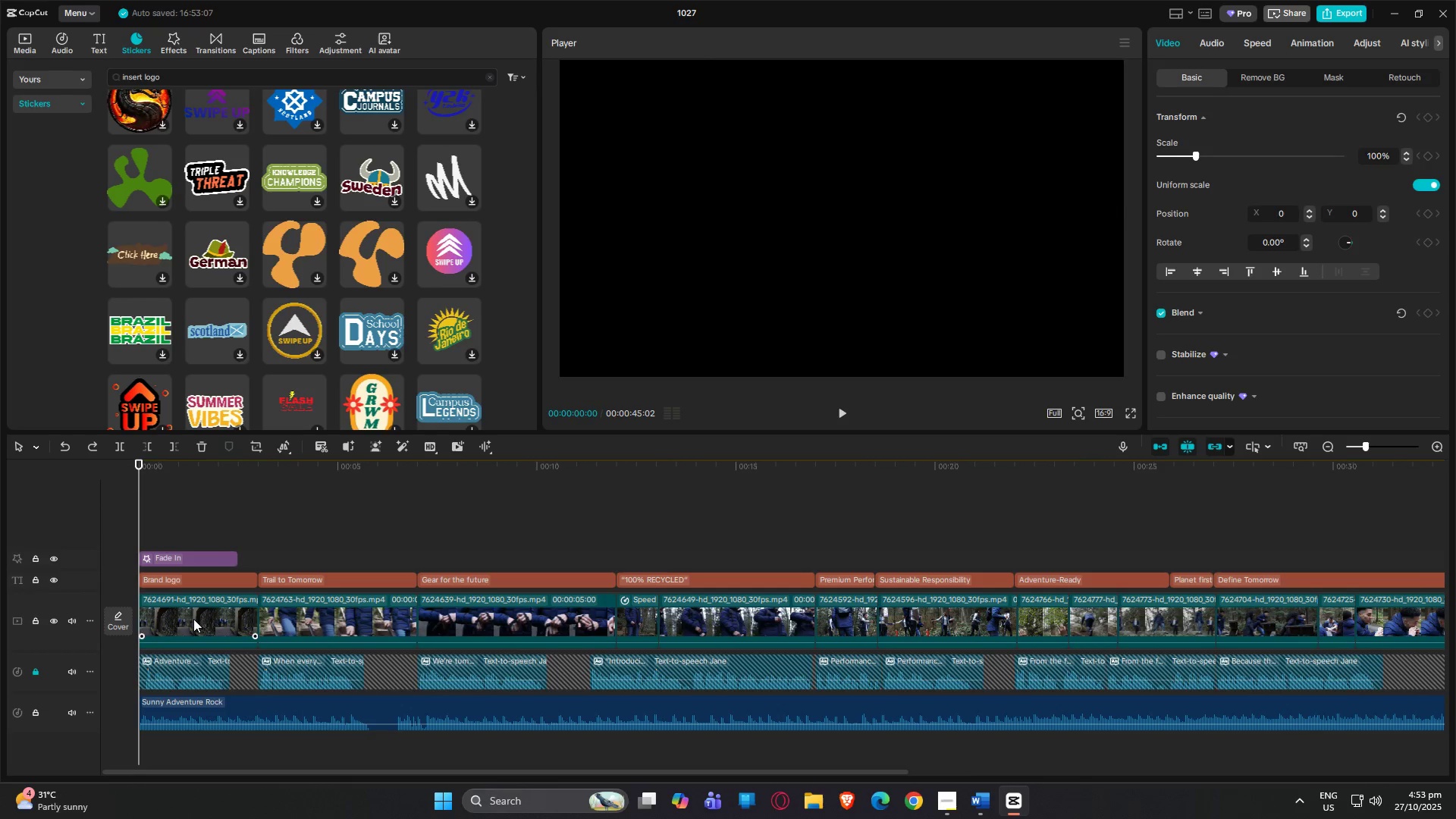 
double_click([312, 605])
 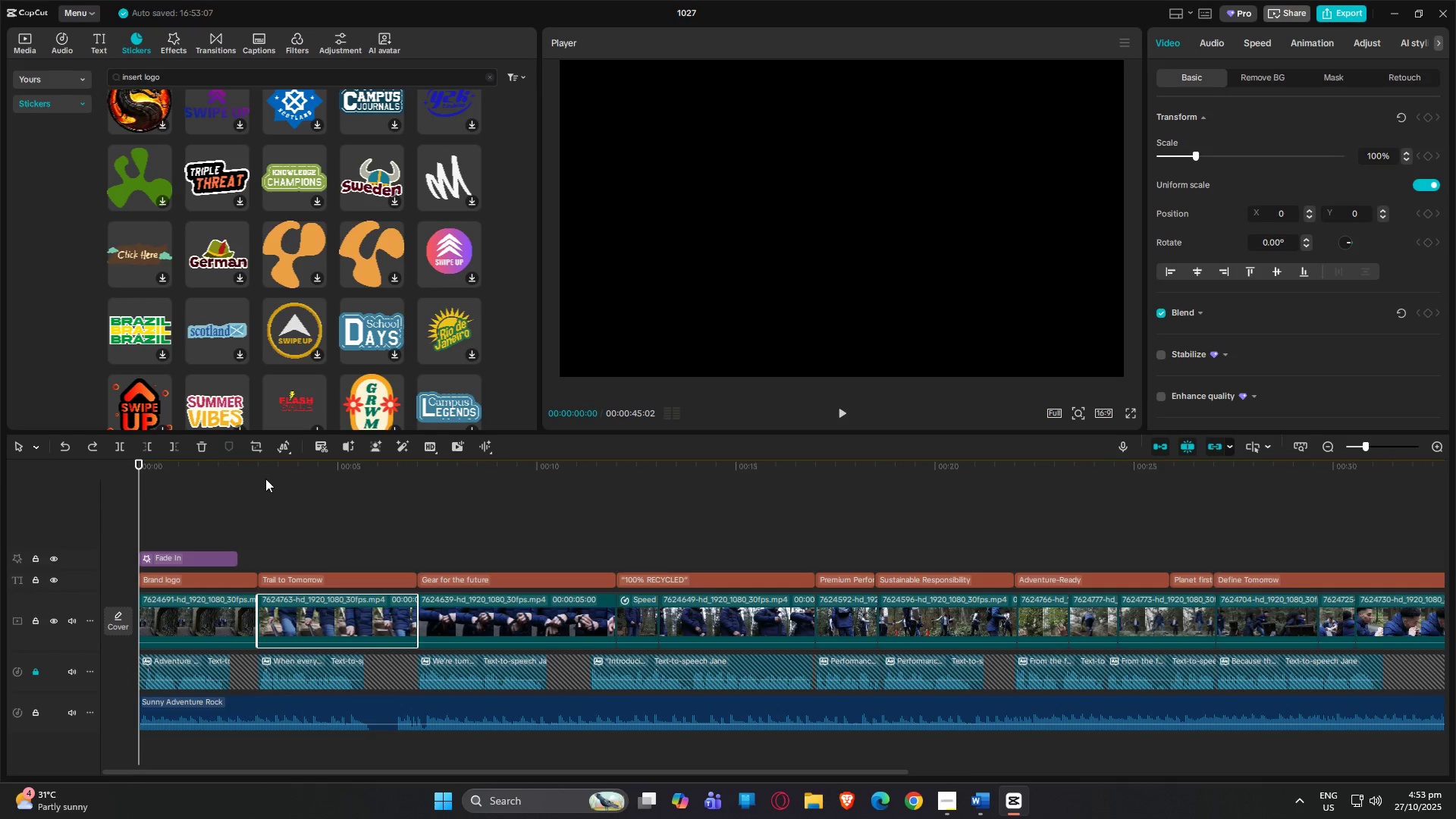 
left_click([265, 479])
 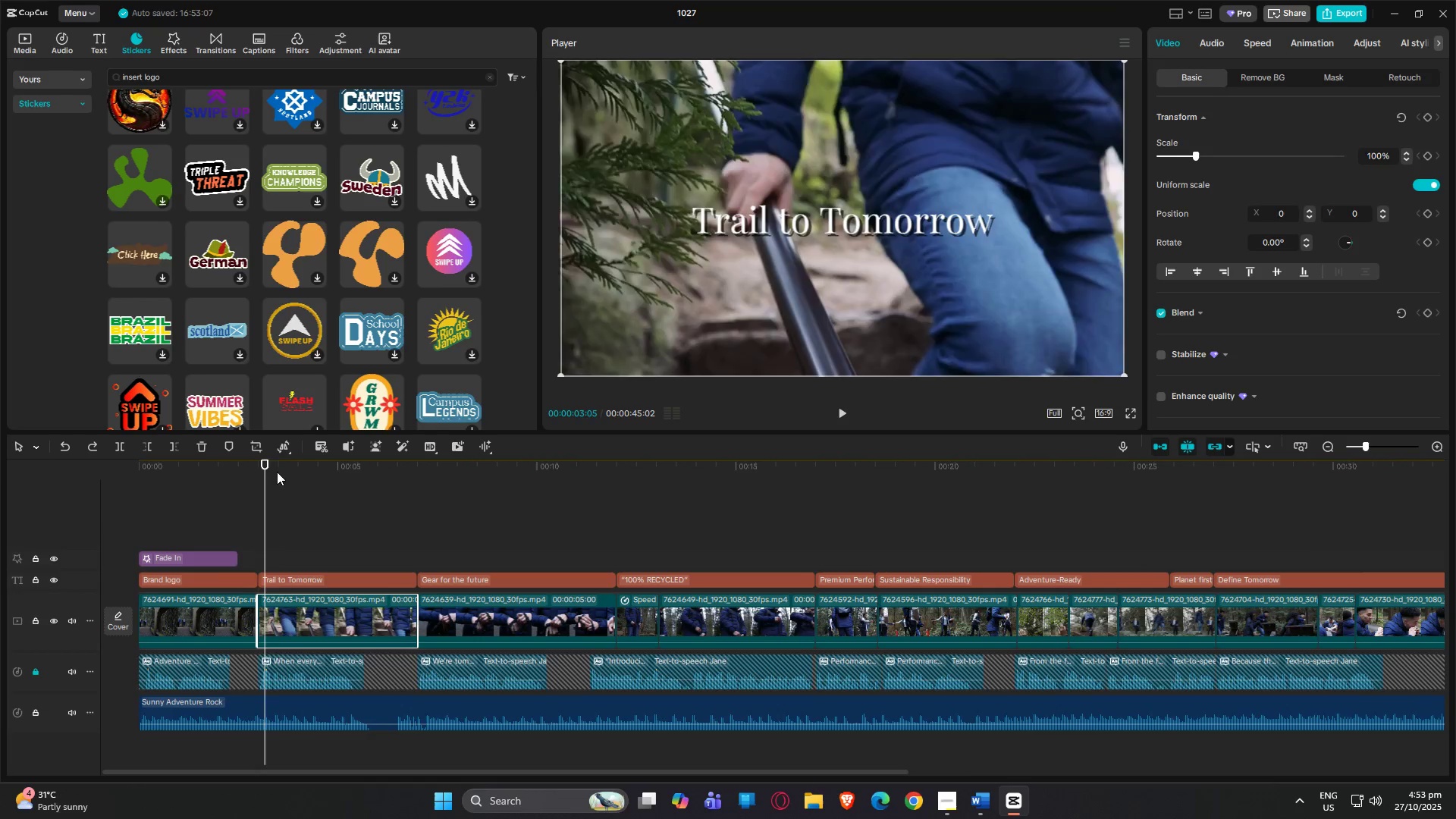 
left_click_drag(start_coordinate=[275, 469], to_coordinate=[234, 459])
 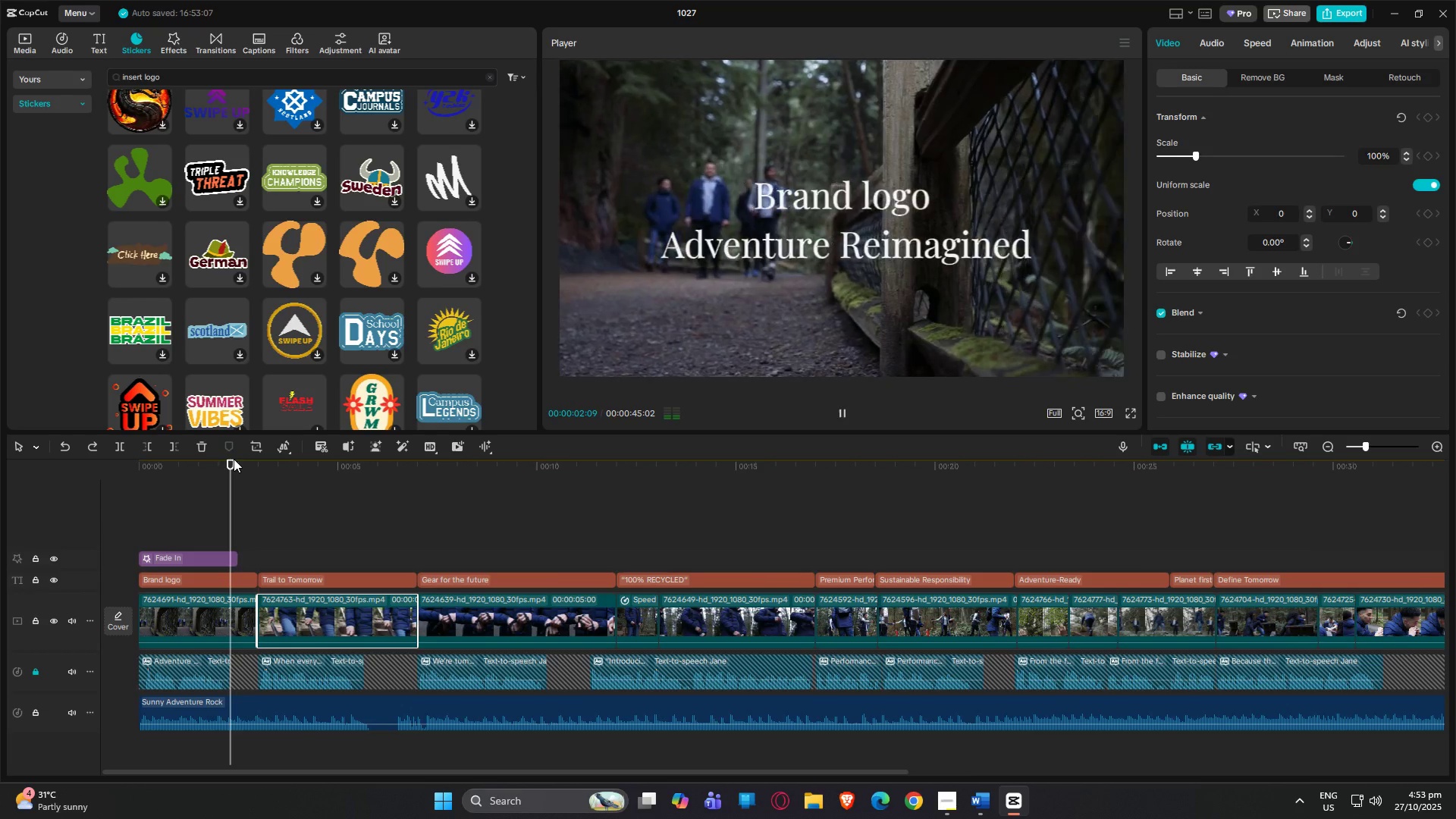 
key(Space)
 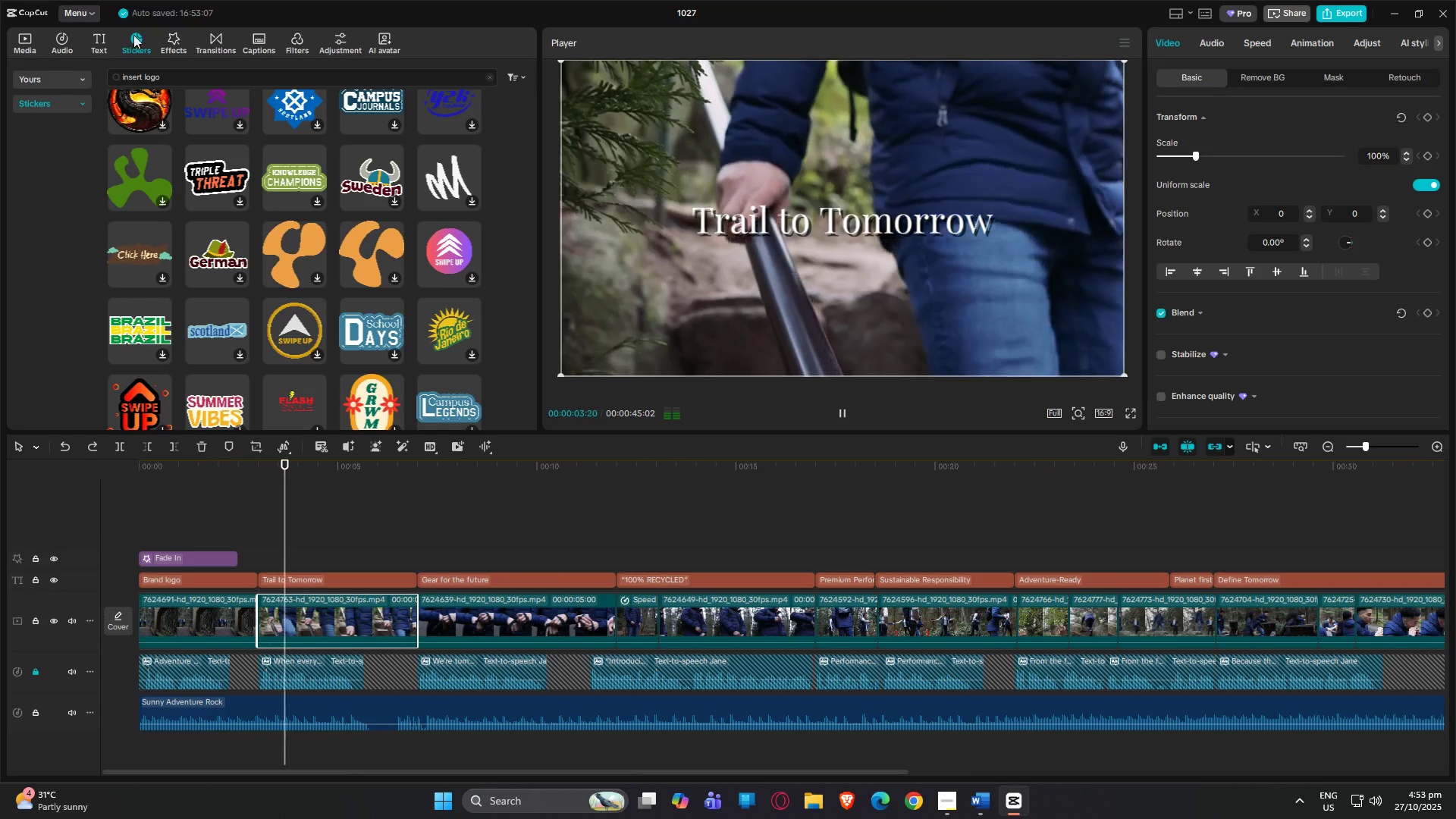 
left_click([218, 35])
 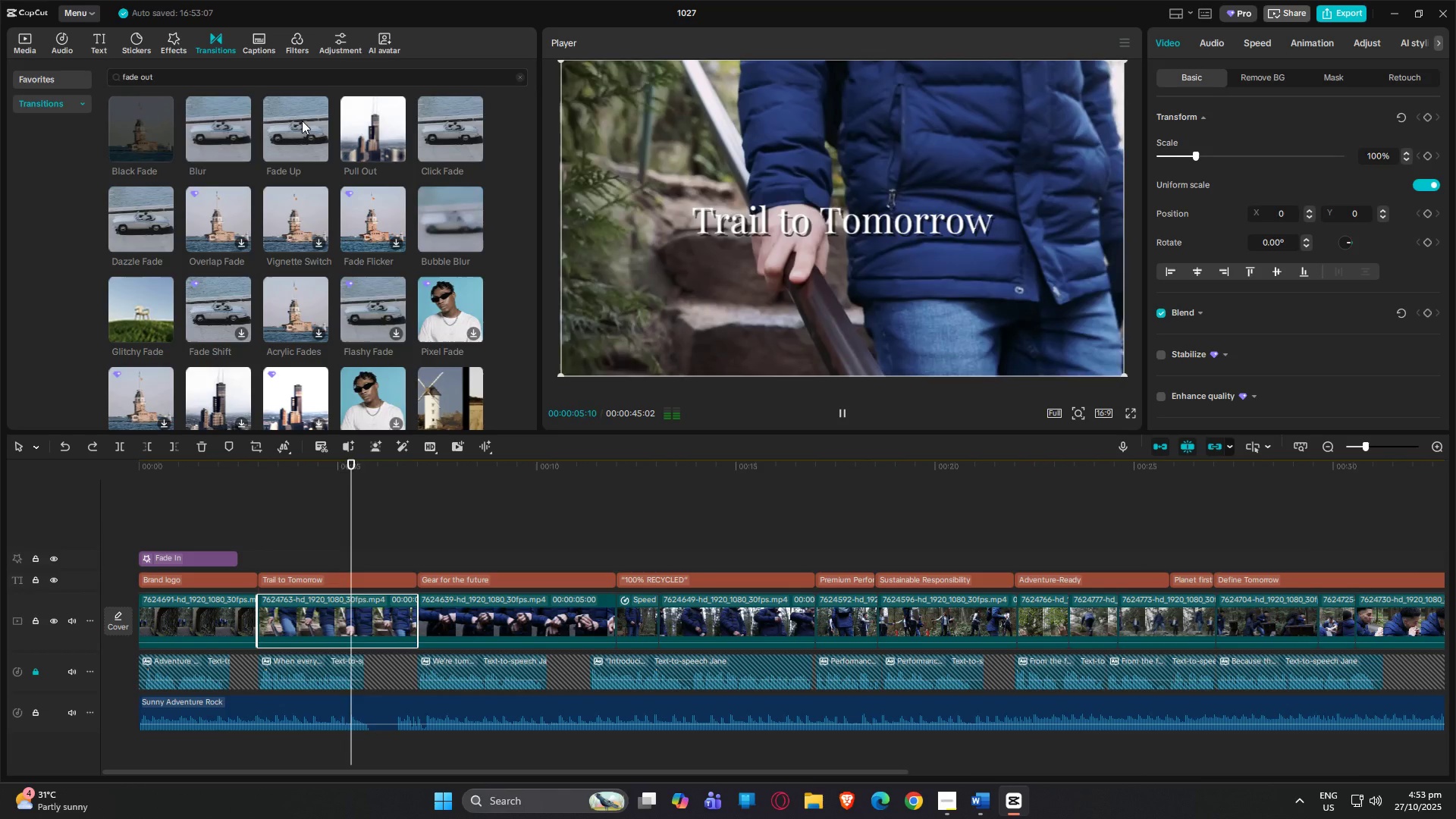 
left_click([284, 118])
 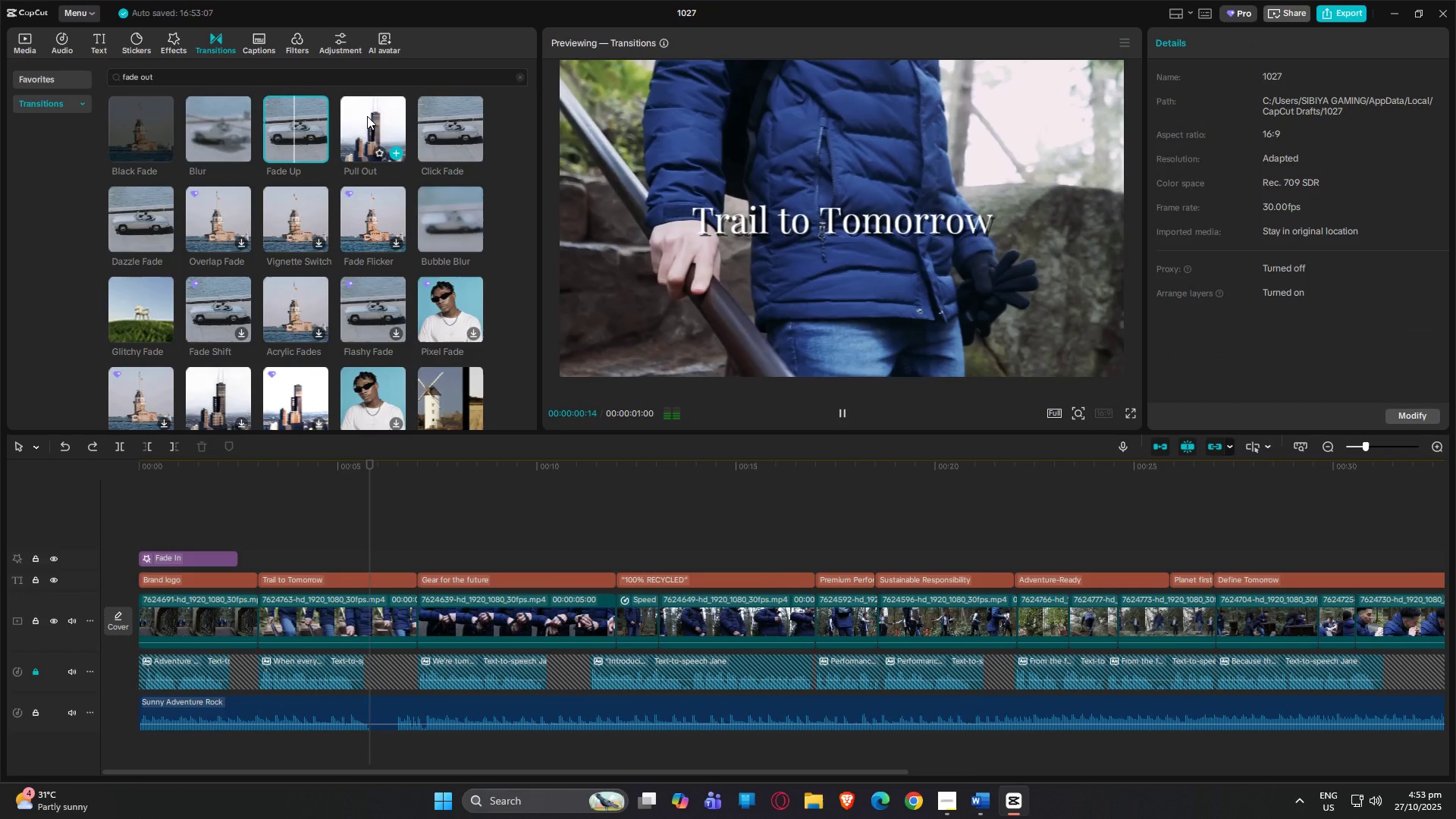 
left_click([368, 116])
 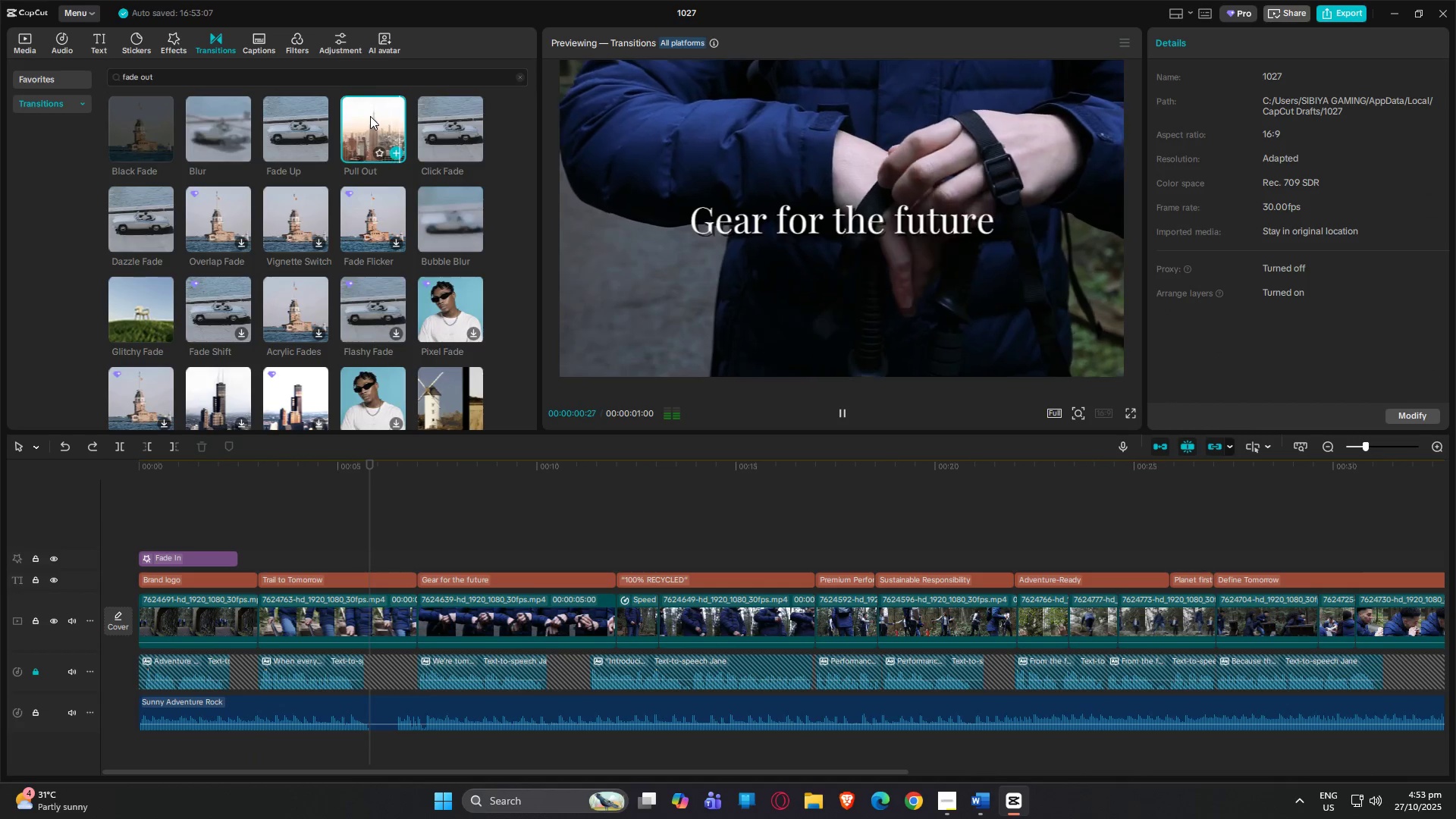 
left_click_drag(start_coordinate=[370, 116], to_coordinate=[408, 619])
 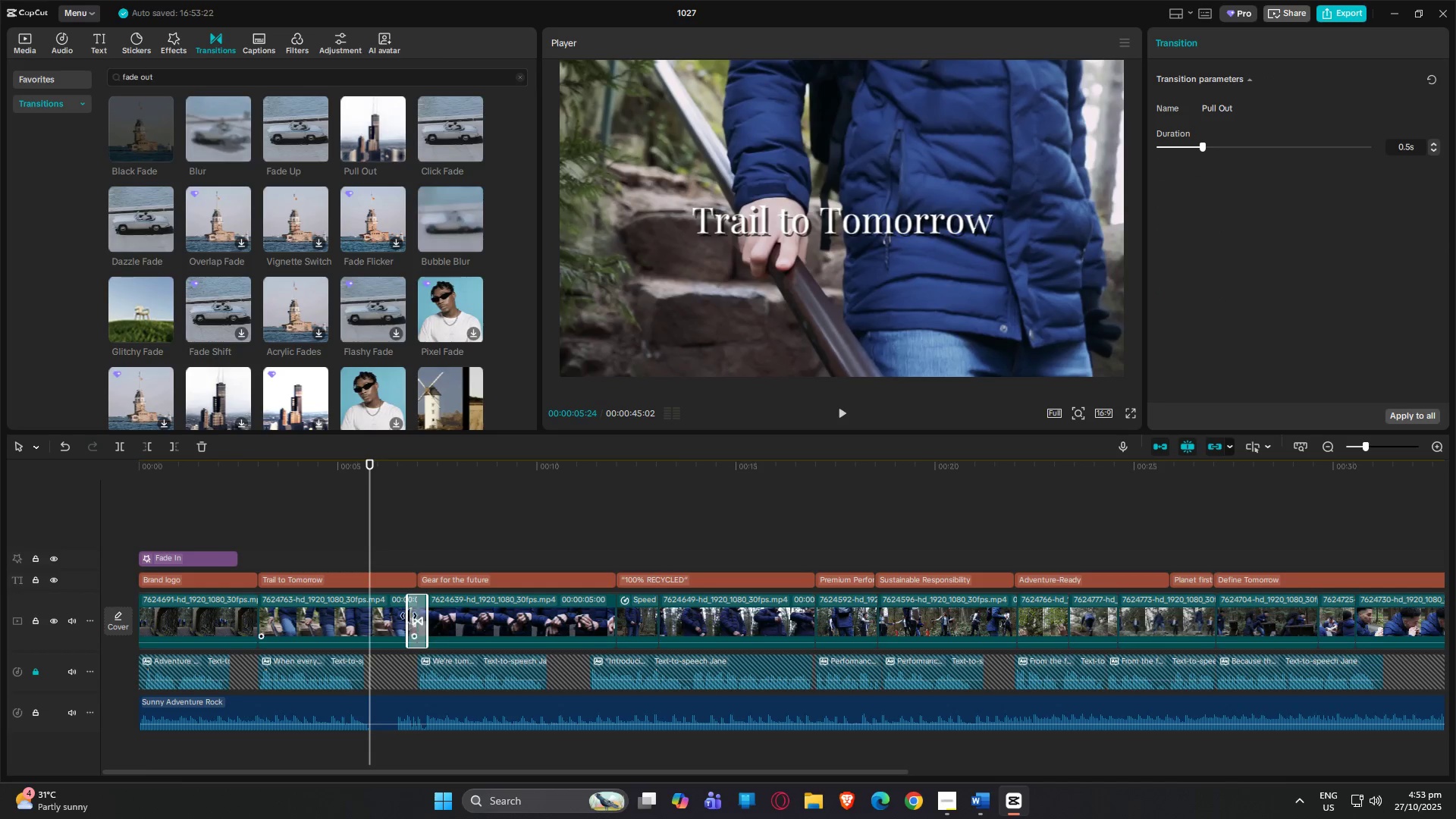 
key(C)
 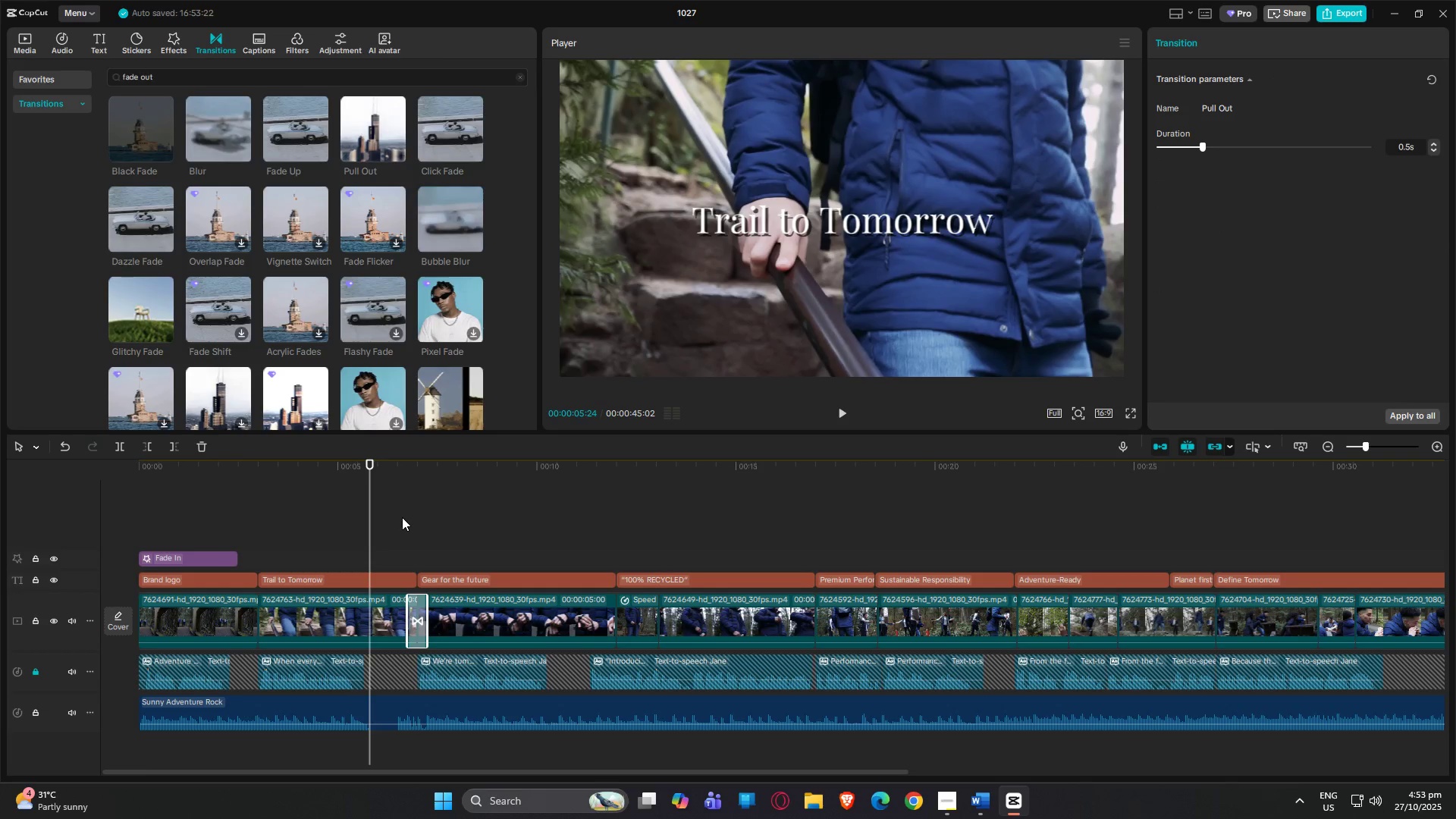 
key(Space)
 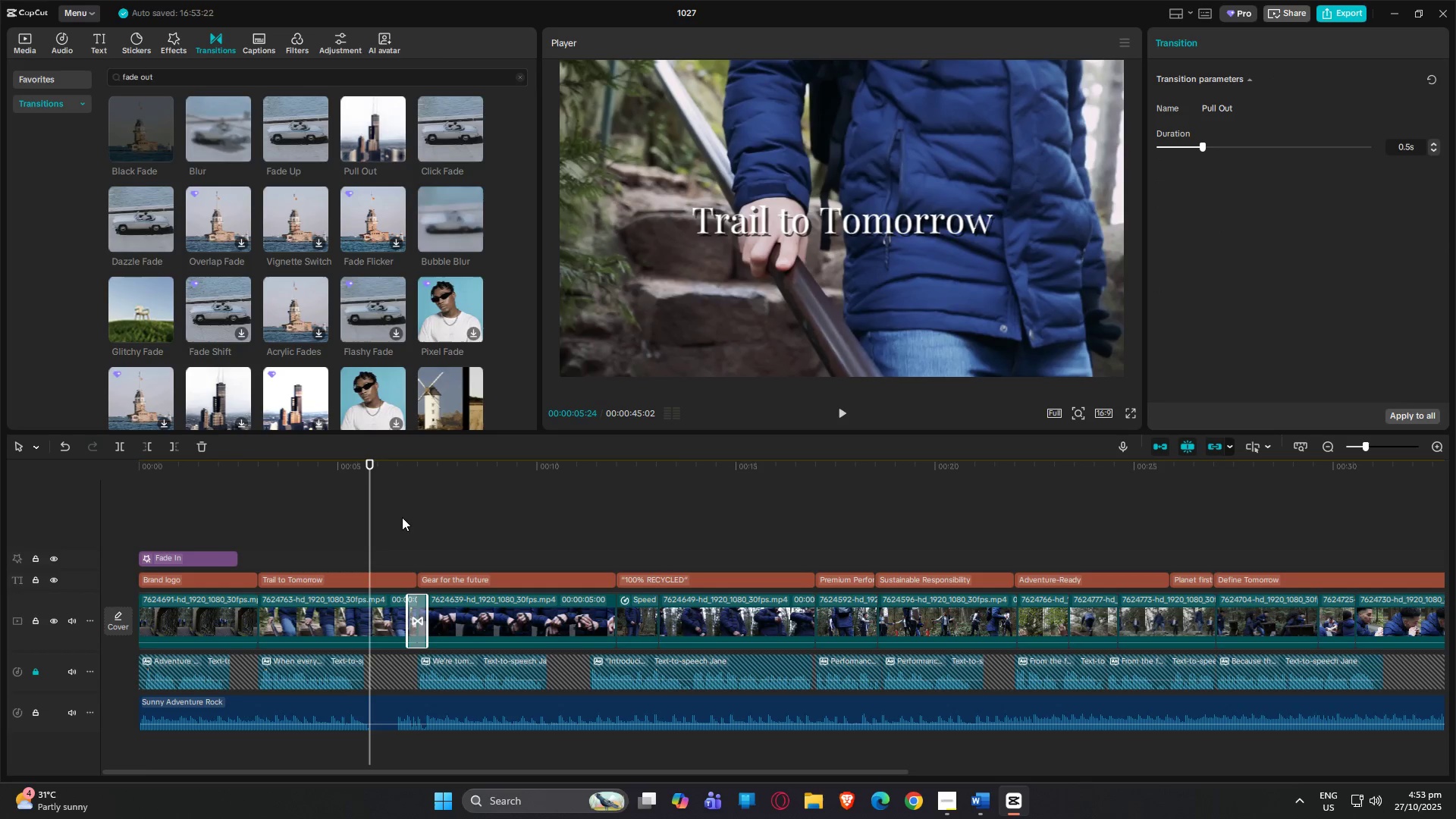 
key(Space)
 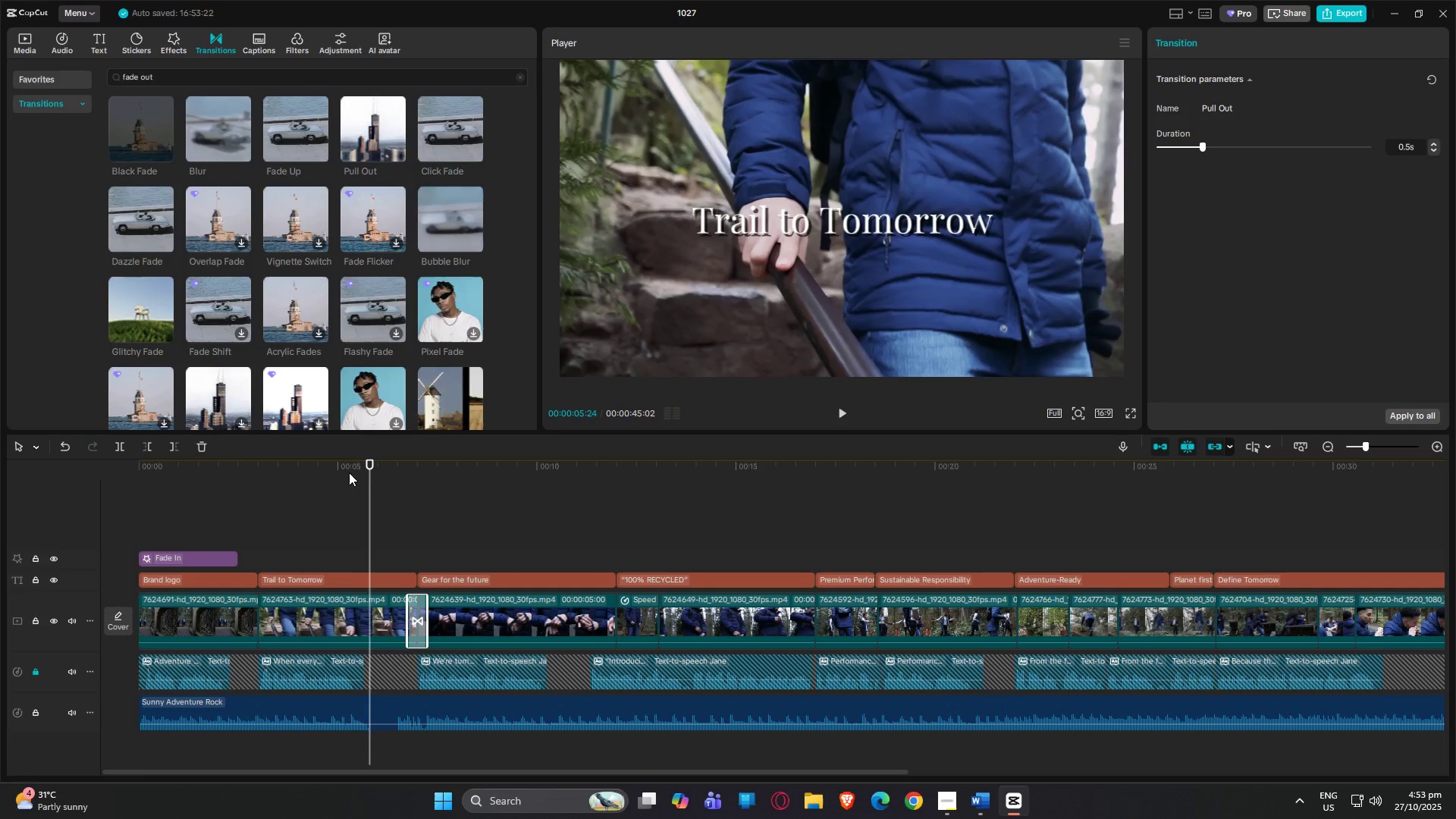 
left_click([349, 472])
 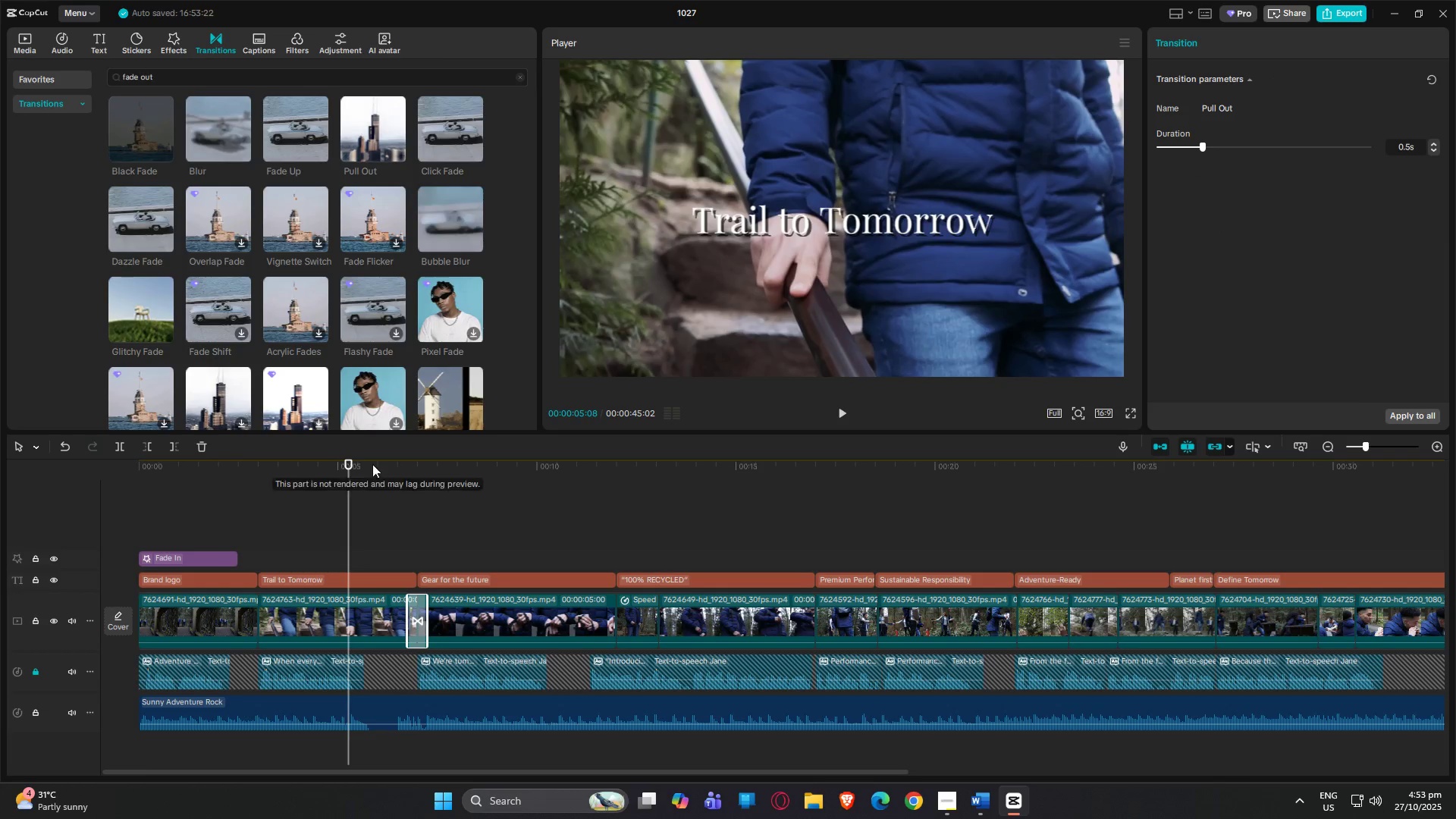 
key(Space)
 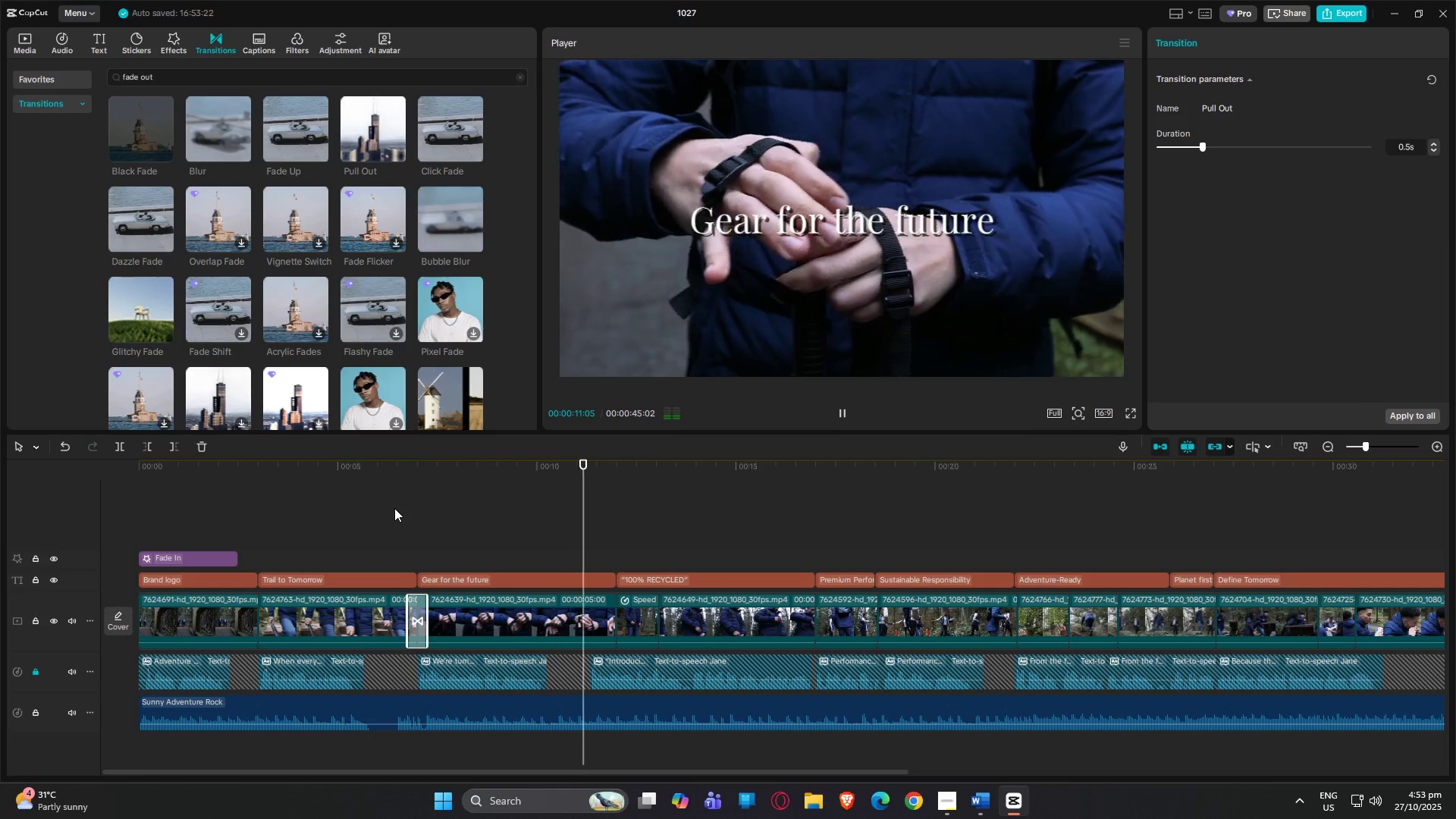 
wait(8.0)
 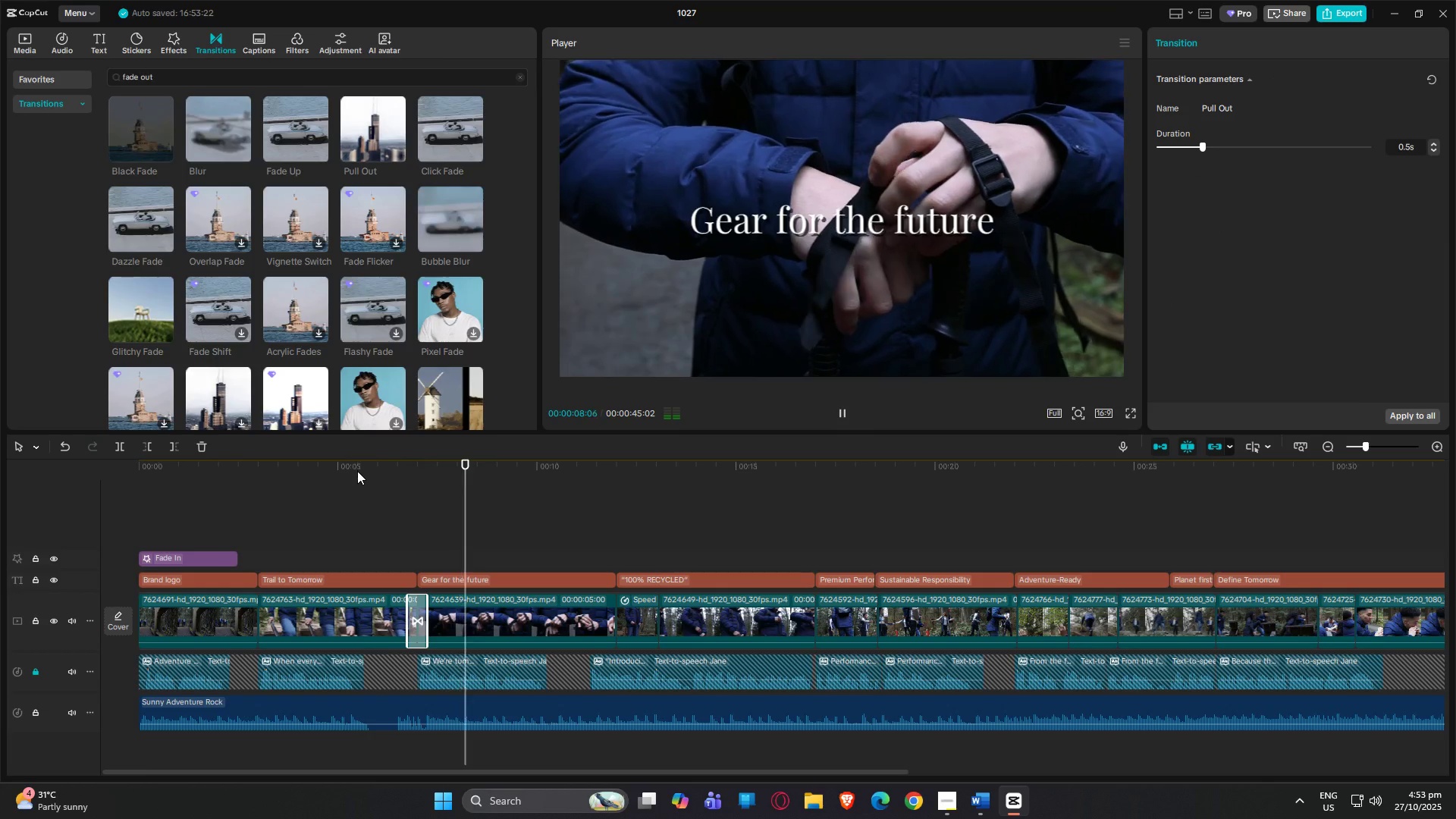 
key(Control+ControlLeft)
 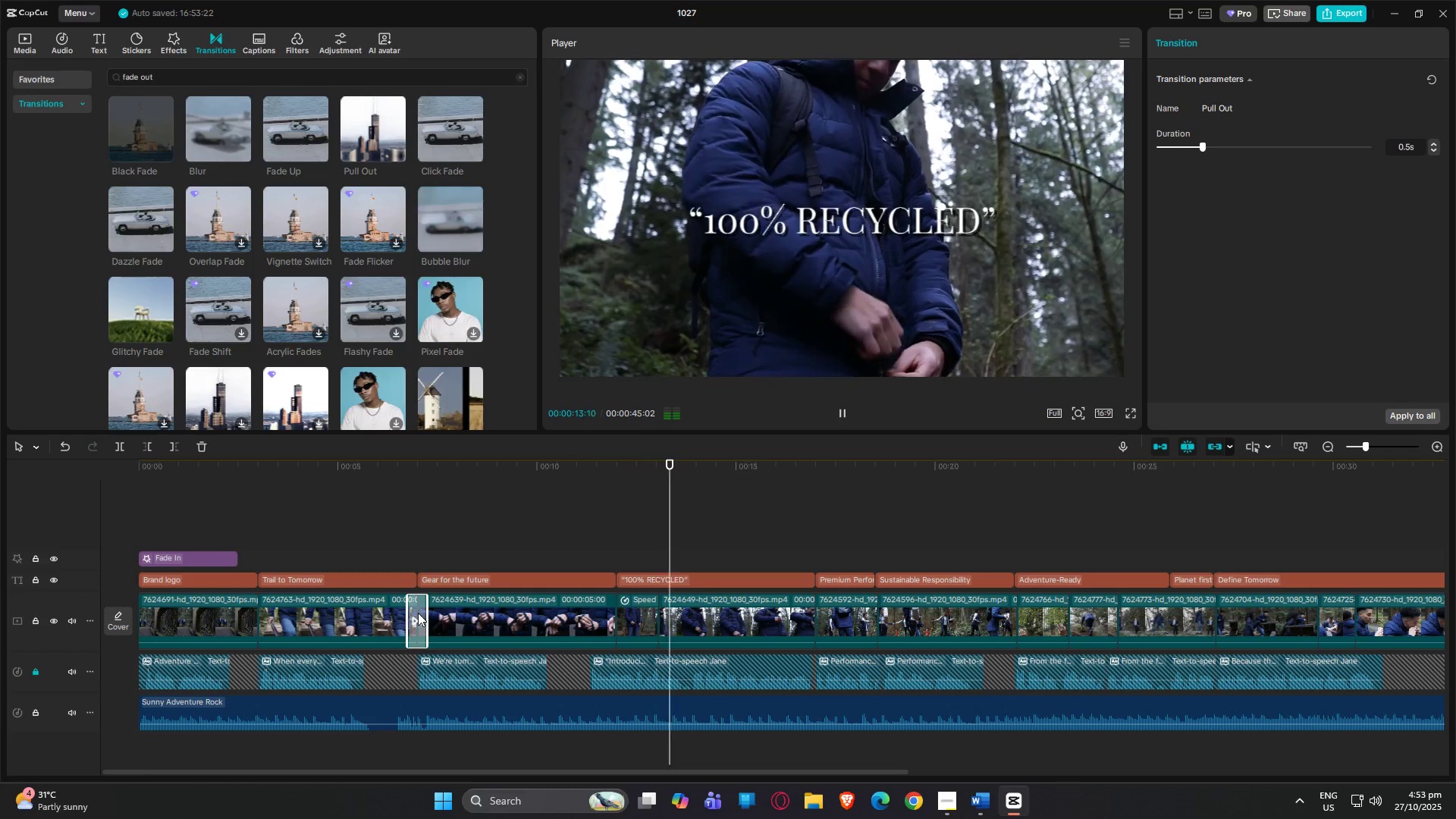 
left_click_drag(start_coordinate=[418, 613], to_coordinate=[541, 618])
 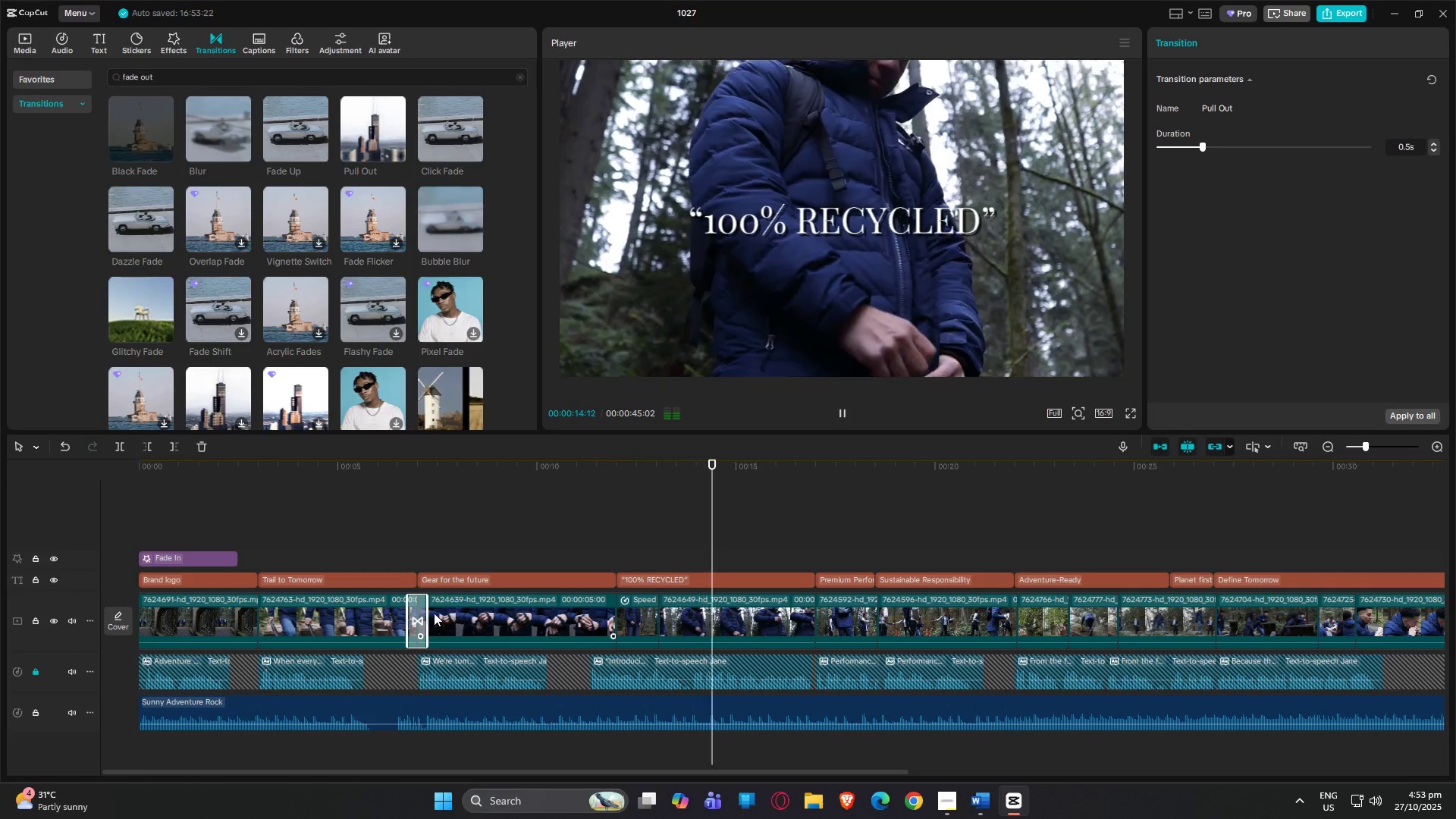 
key(Control+Z)
 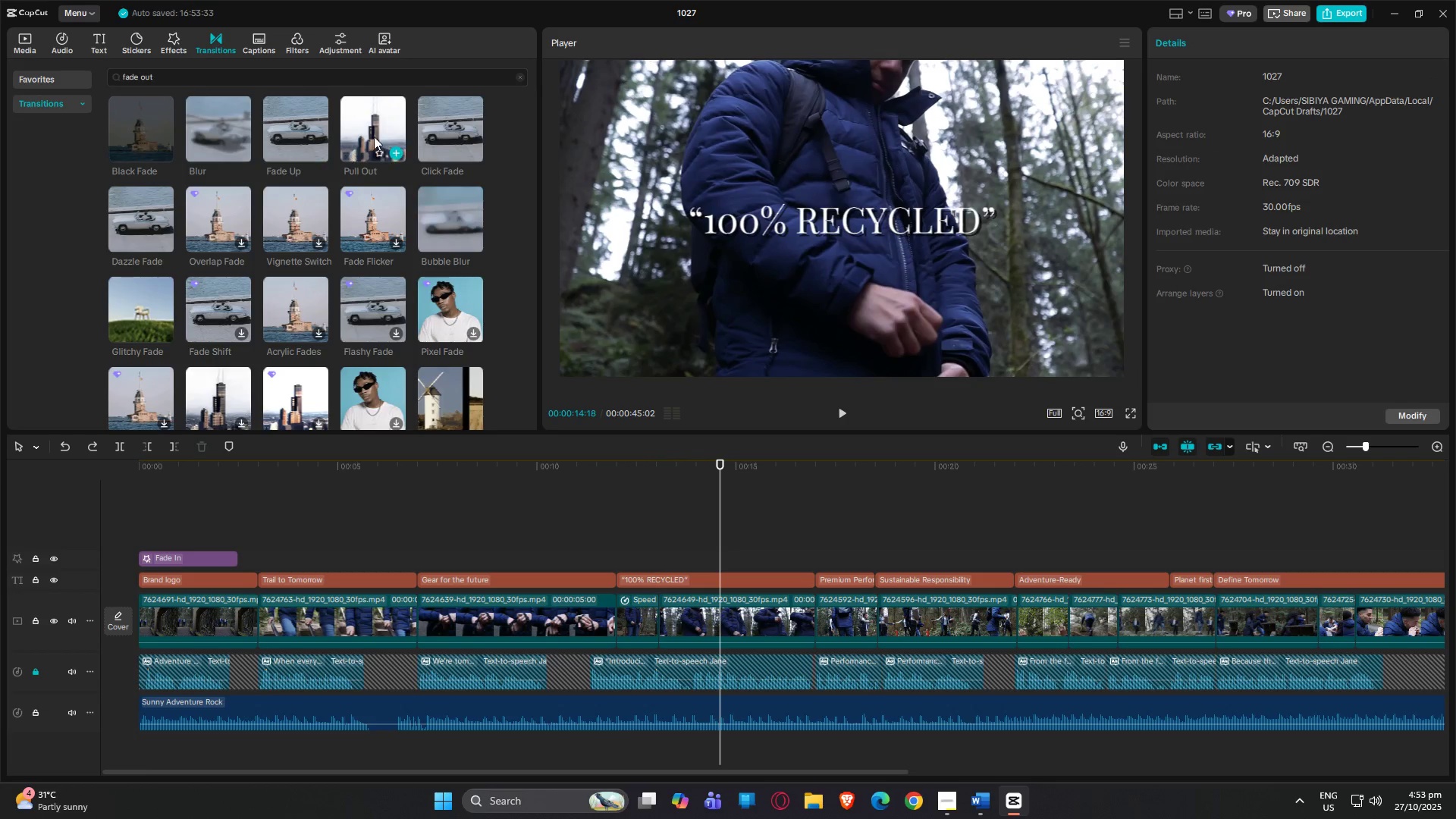 
left_click([374, 136])
 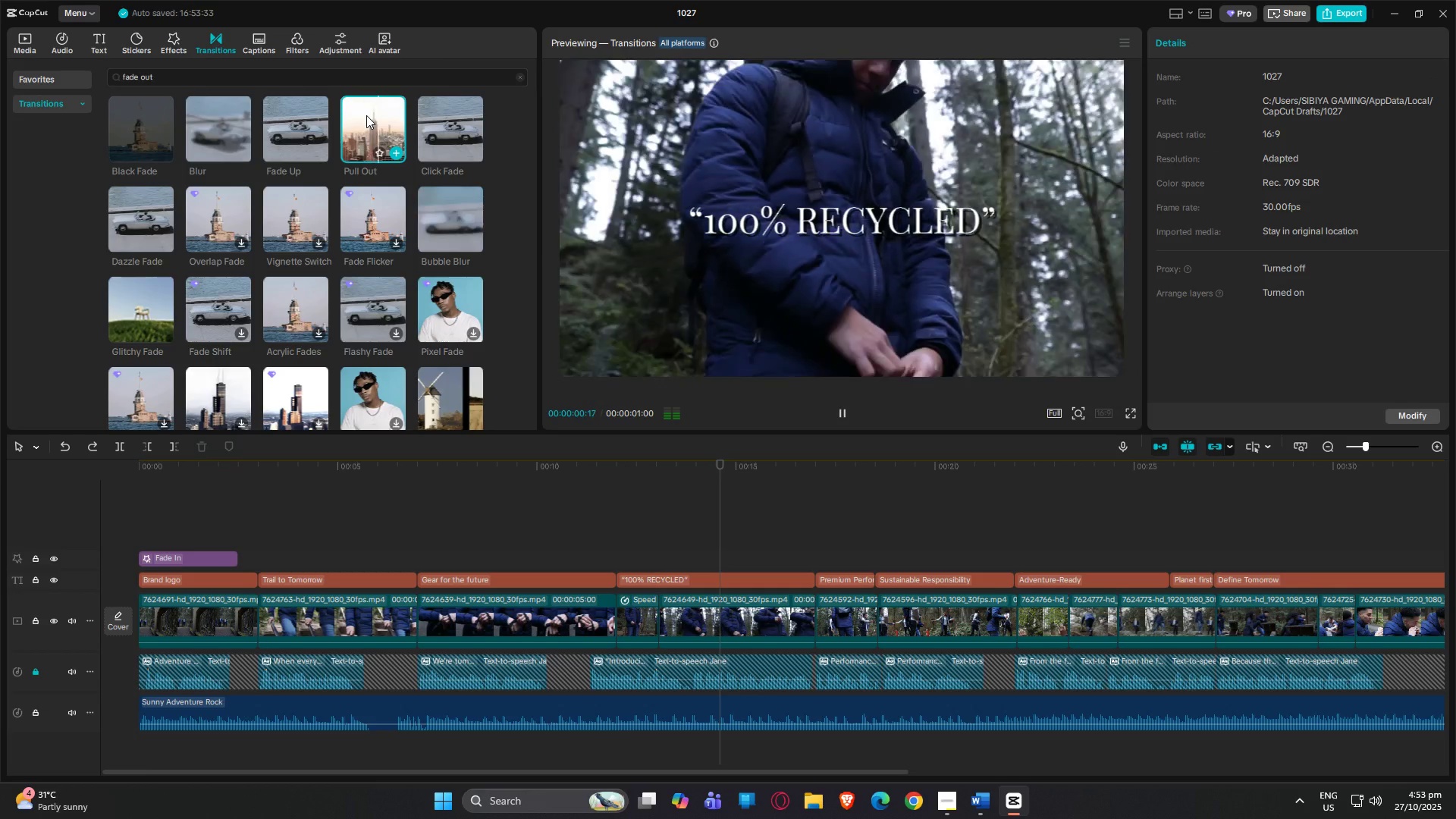 
left_click_drag(start_coordinate=[366, 115], to_coordinate=[607, 621])
 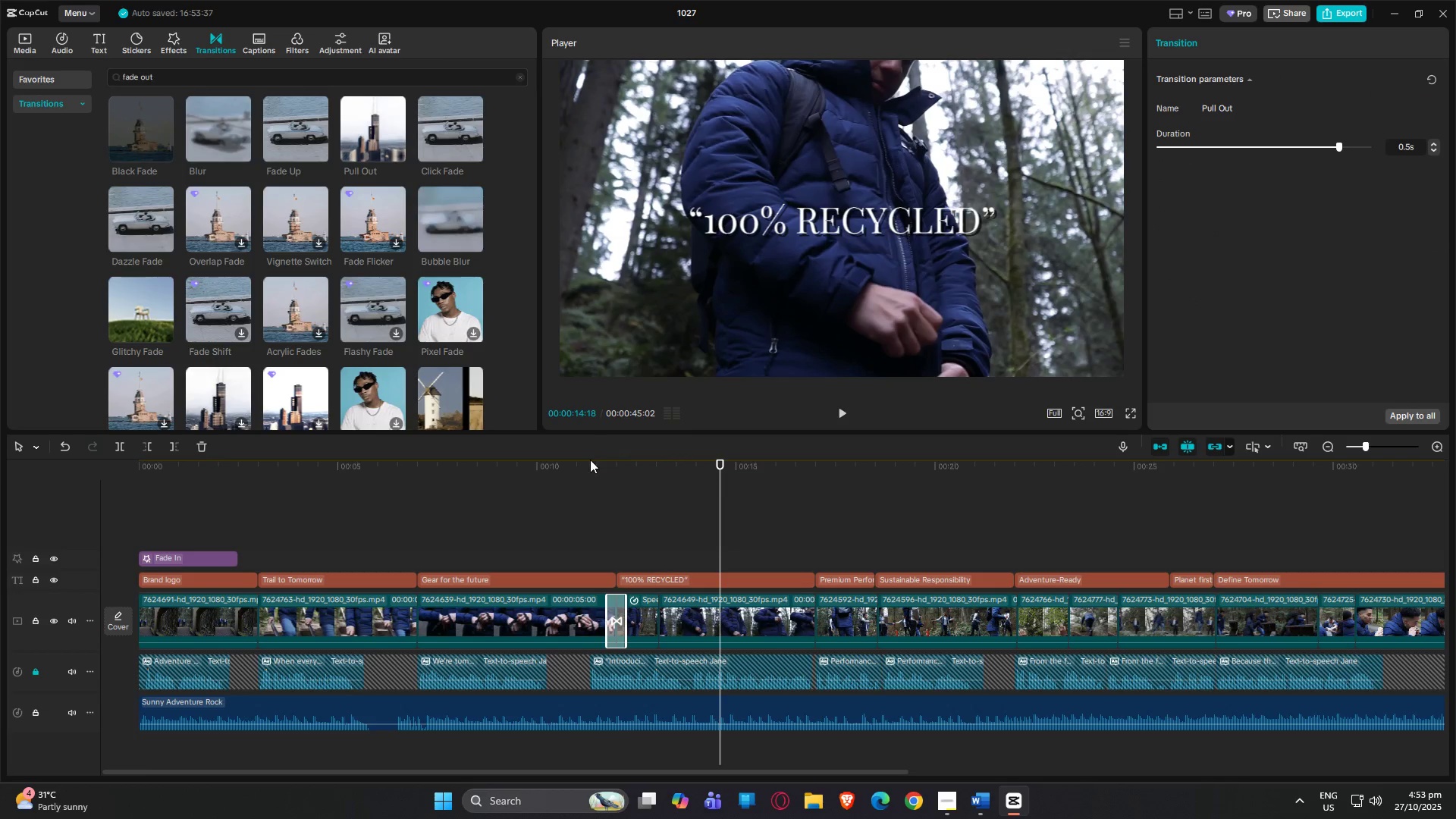 
left_click([592, 466])
 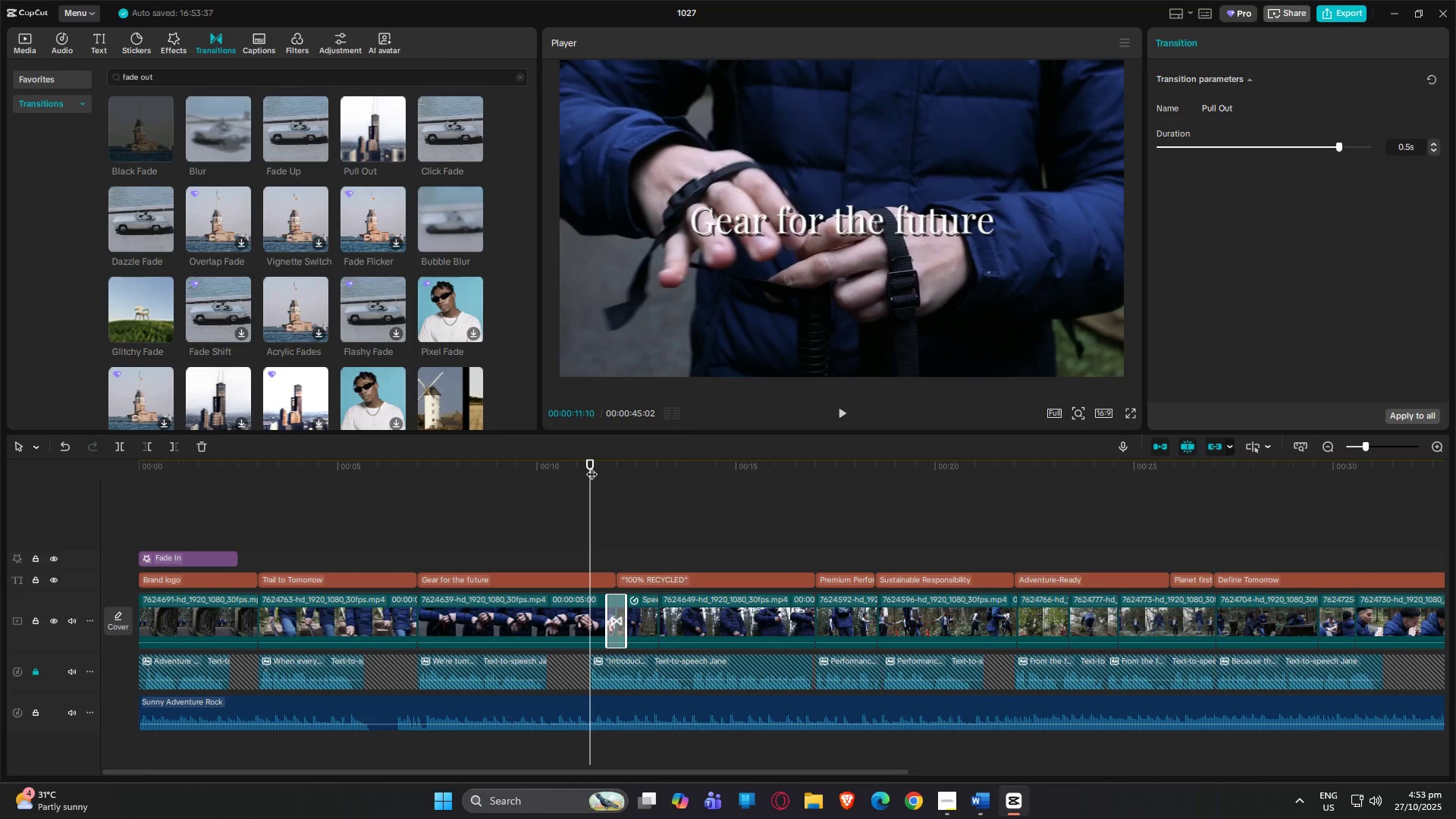 
key(Space)
 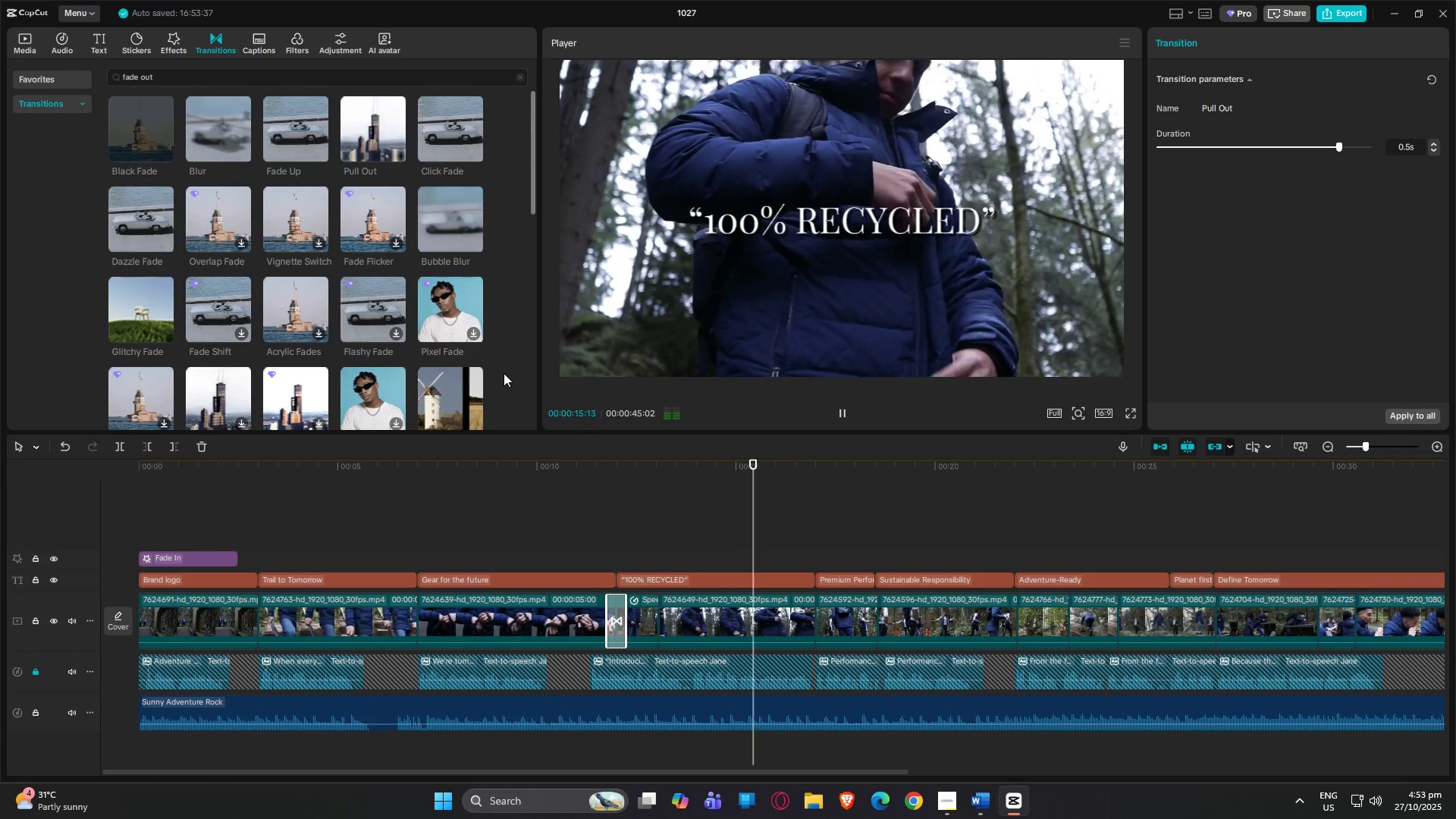 
wait(5.57)
 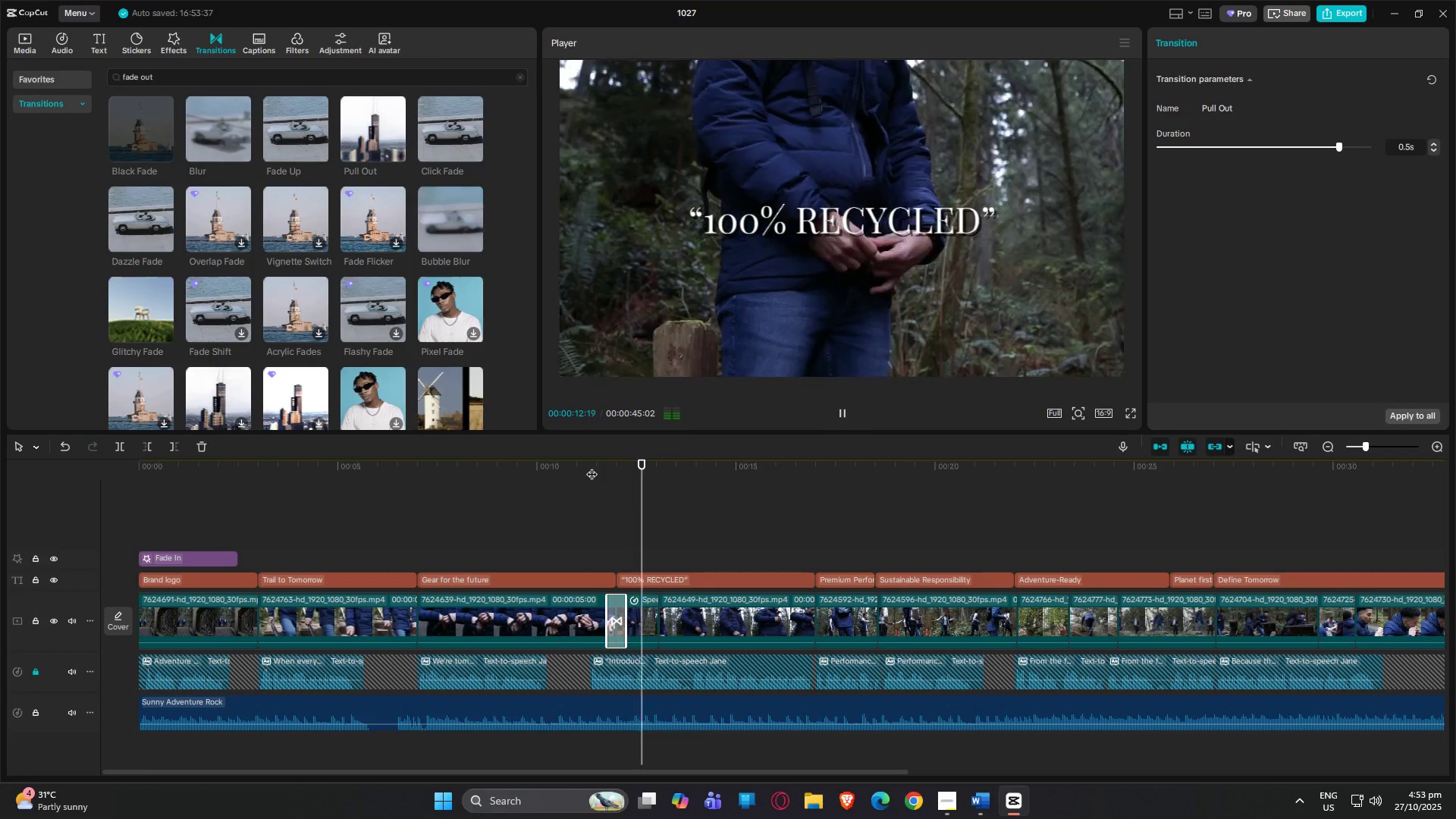 
mouse_move([371, 320])
 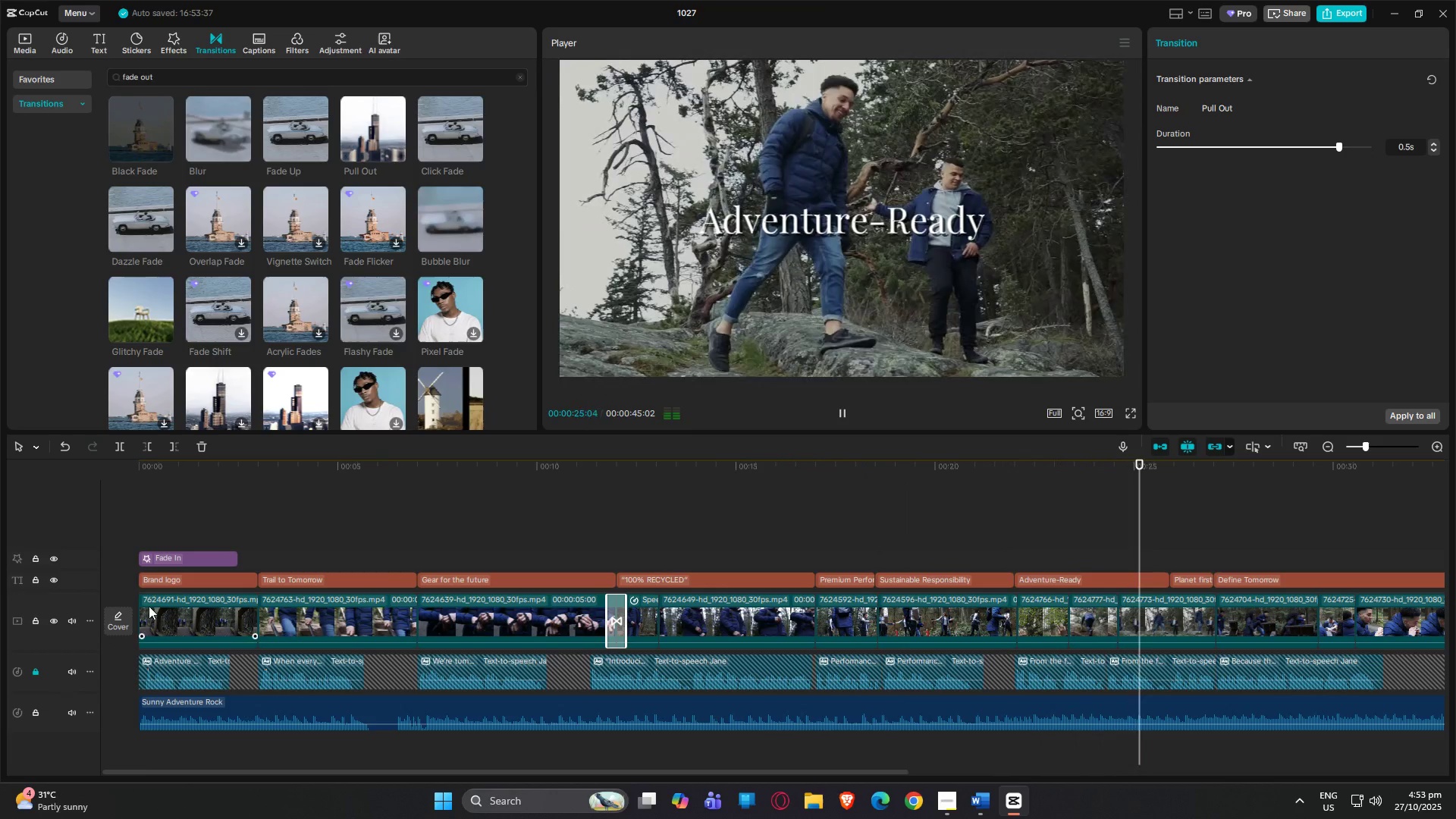 
scroll: coordinate [183, 701], scroll_direction: down, amount: 3.0
 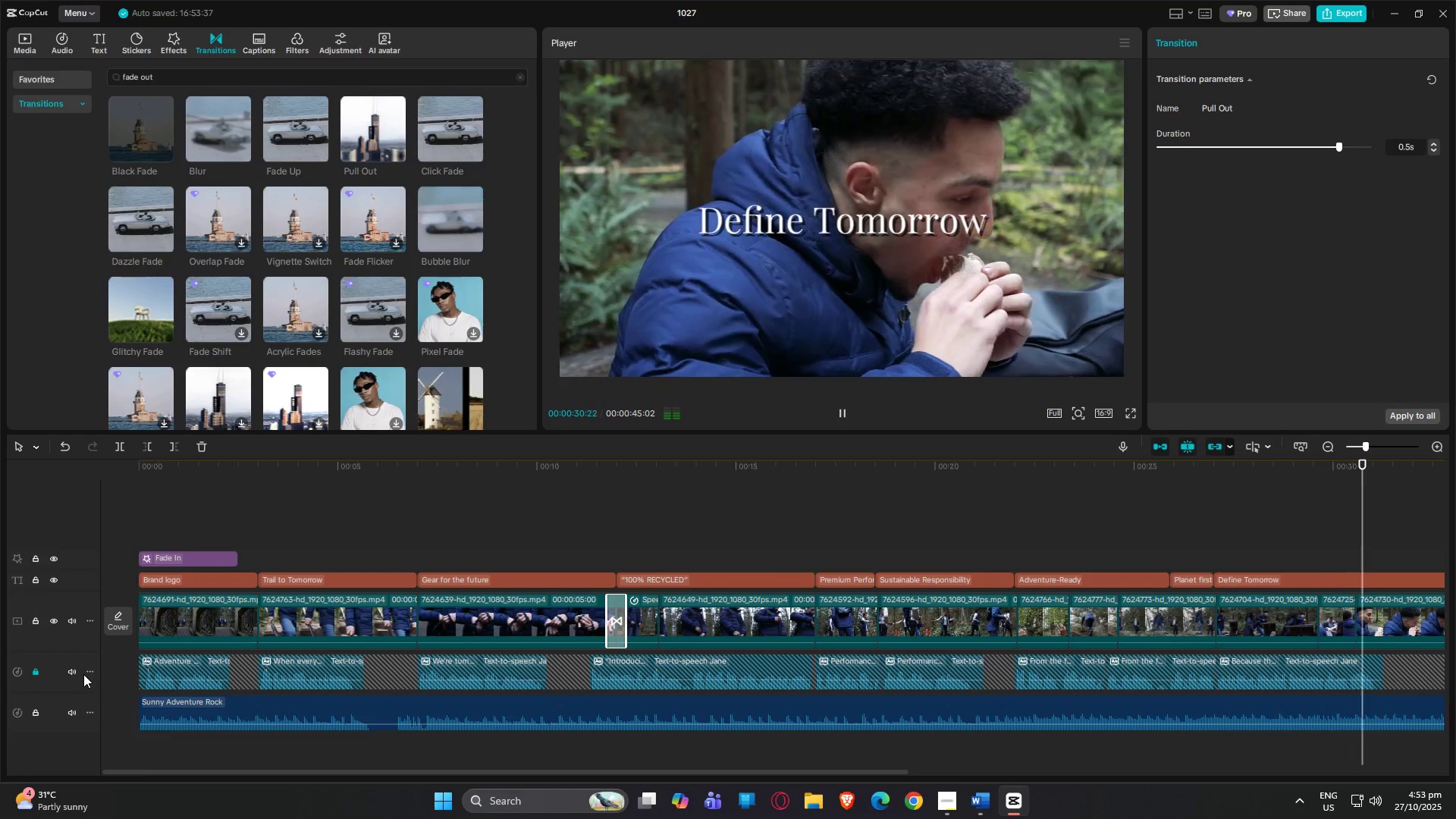 
wait(9.7)
 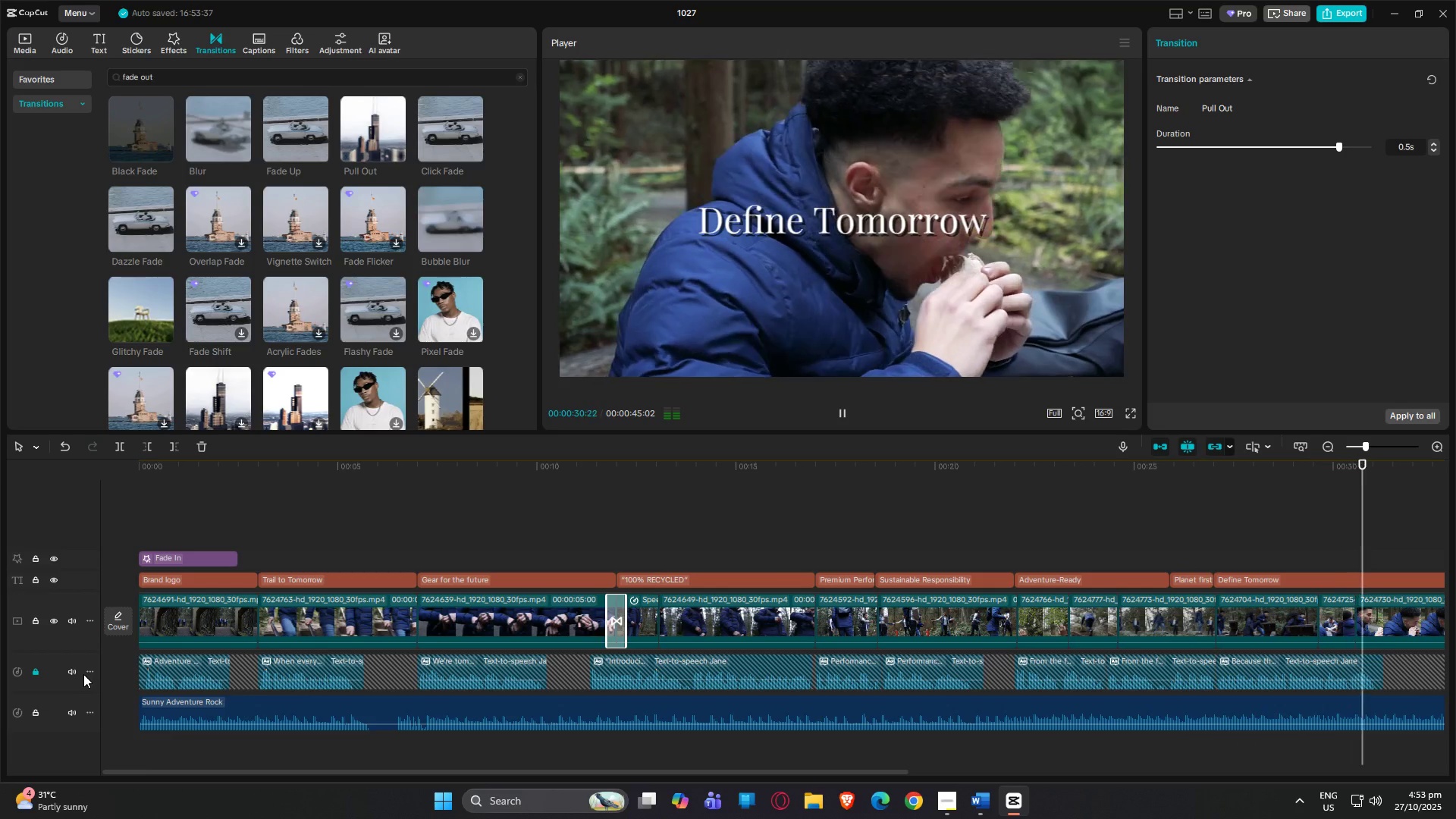 
left_click([30, 35])
 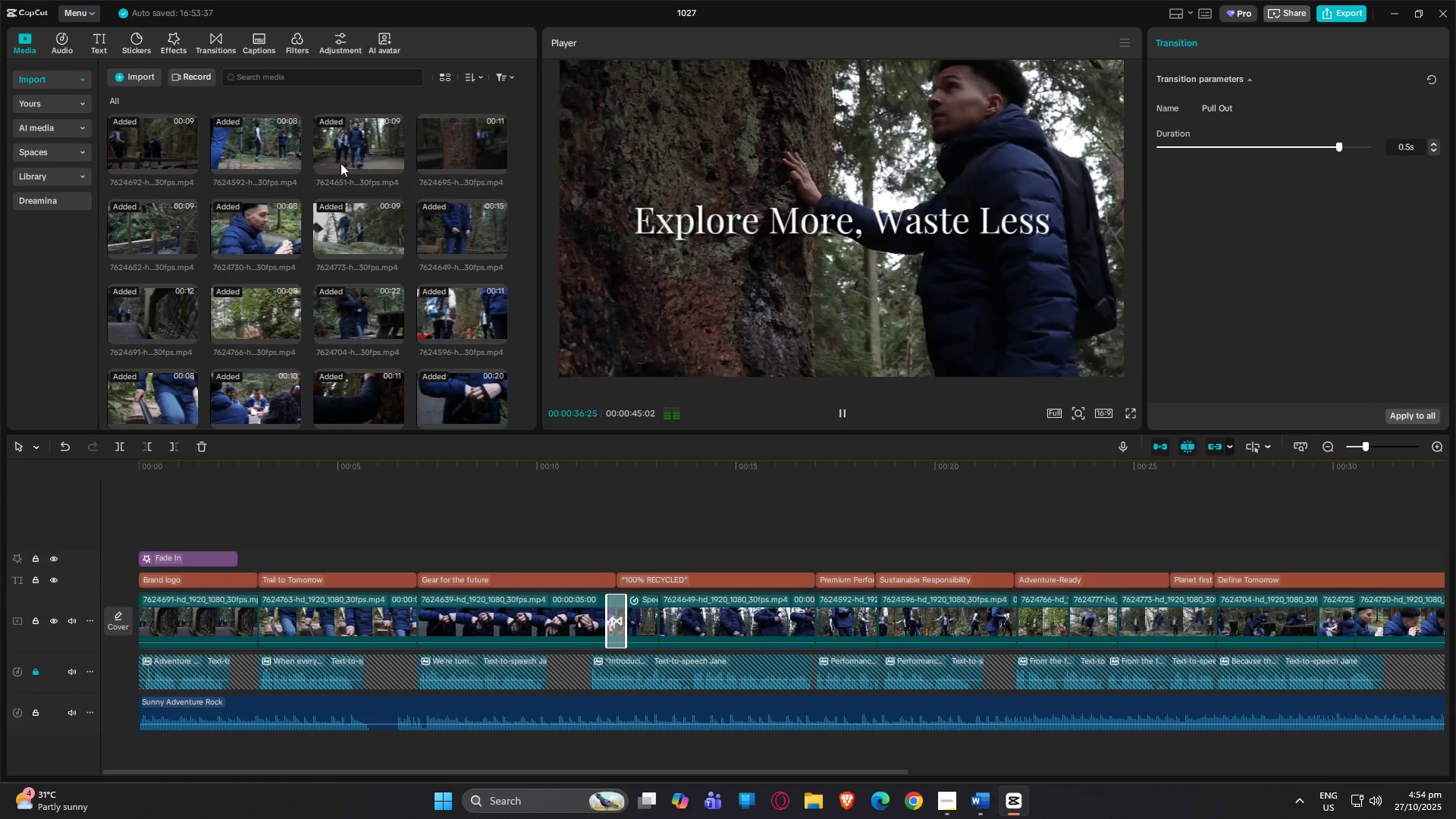 
left_click([432, 143])
 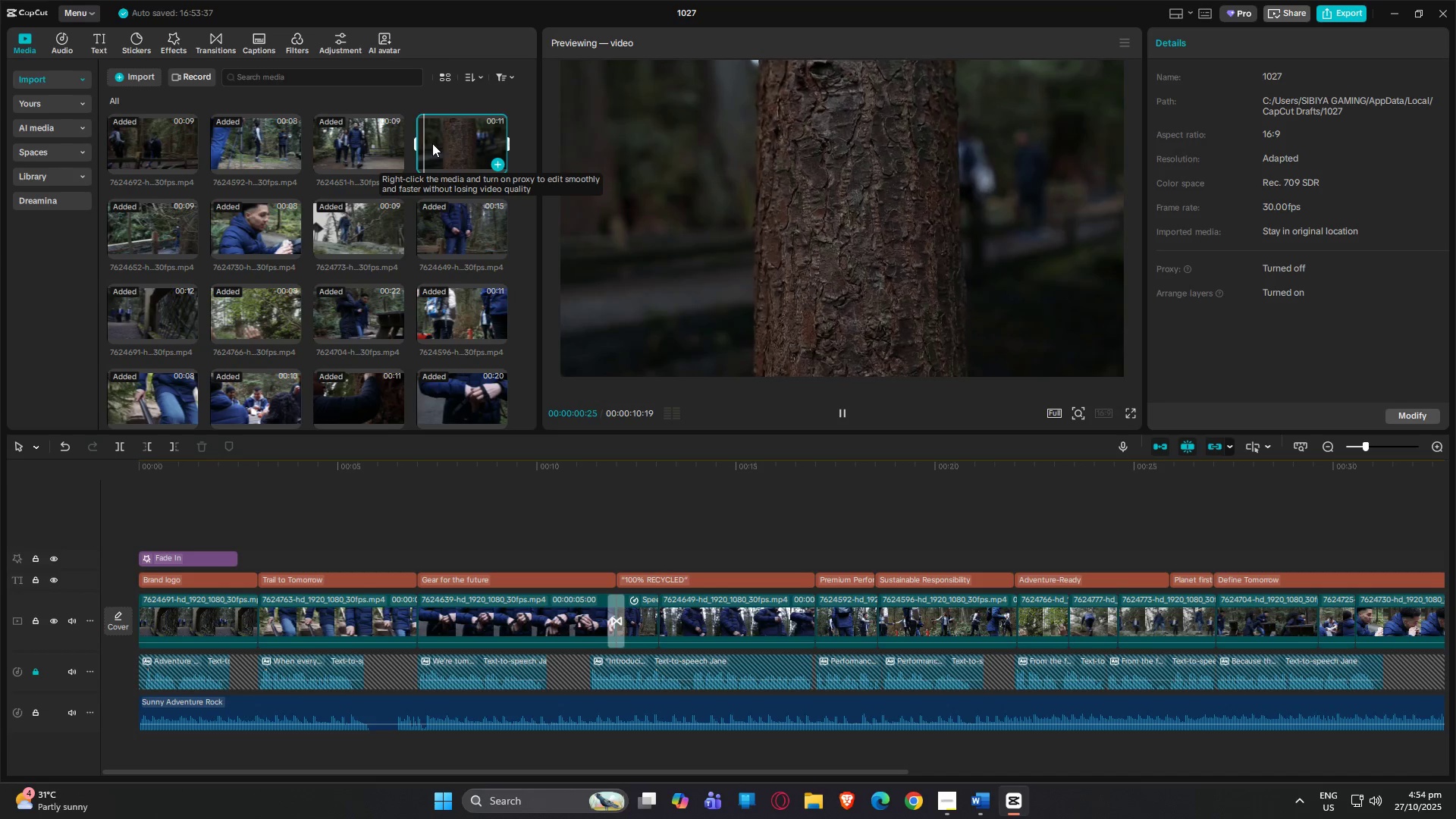 
key(Delete)
 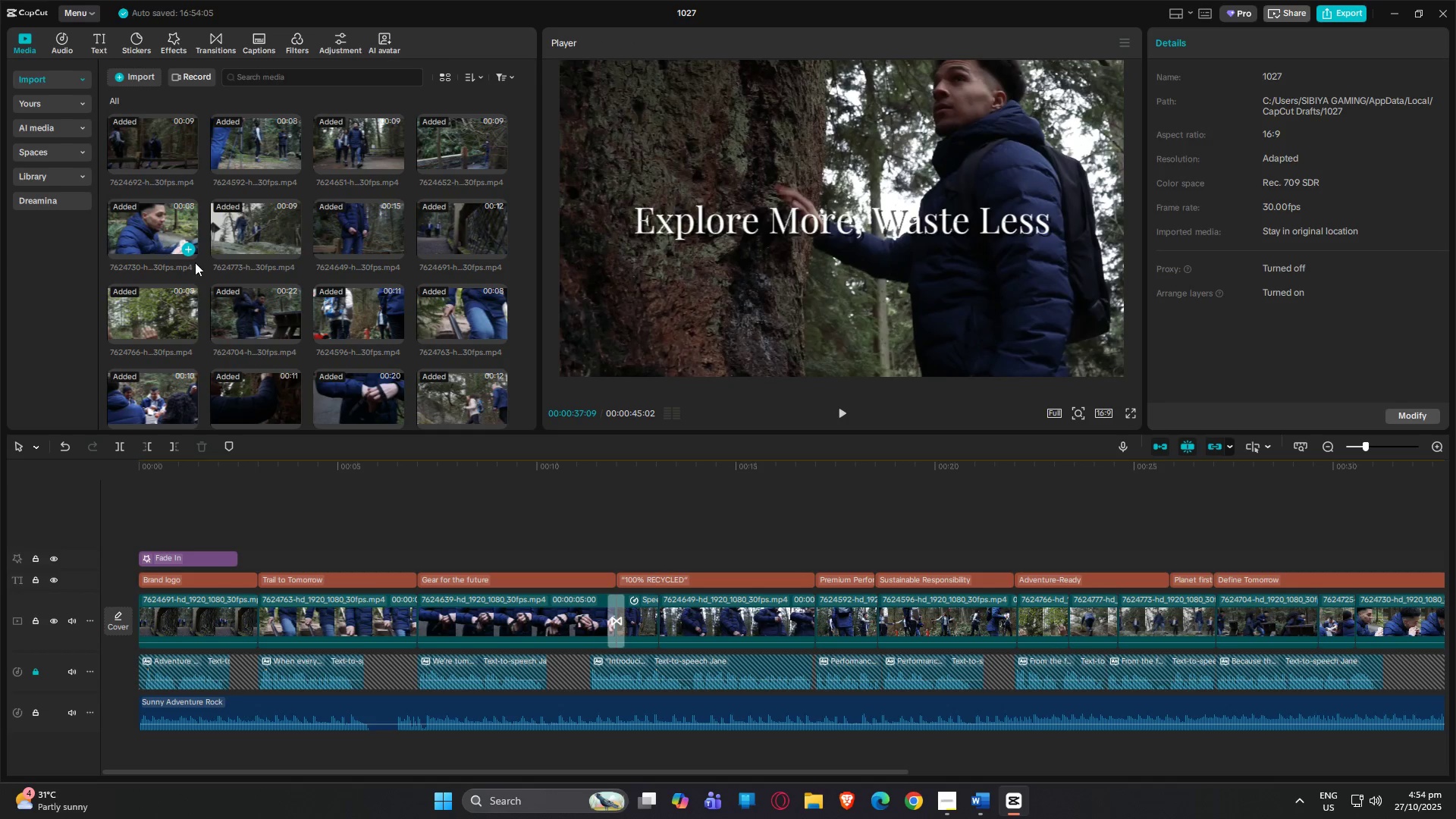 
scroll: coordinate [301, 309], scroll_direction: down, amount: 2.0
 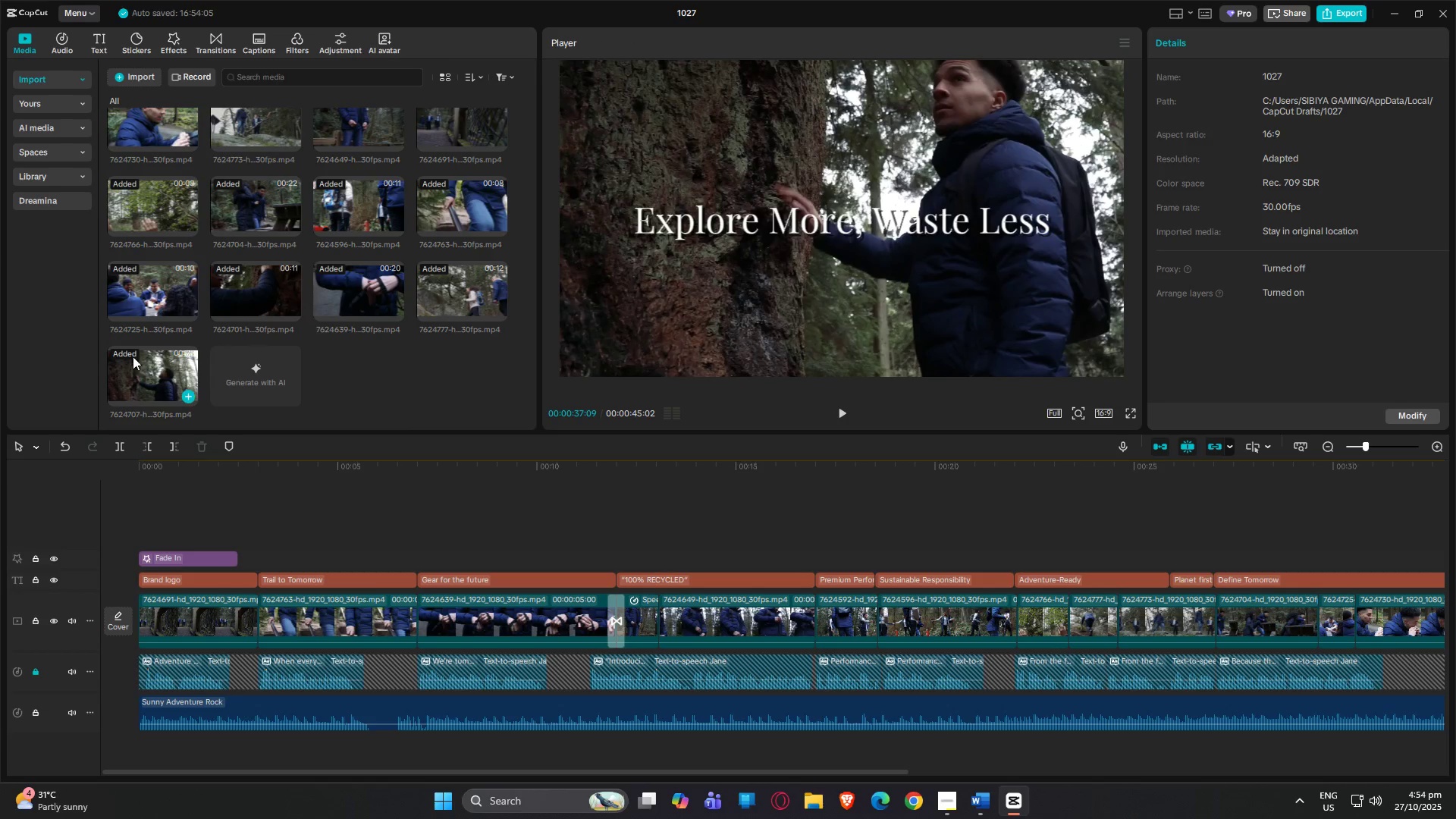 
scroll: coordinate [121, 304], scroll_direction: up, amount: 1.0
 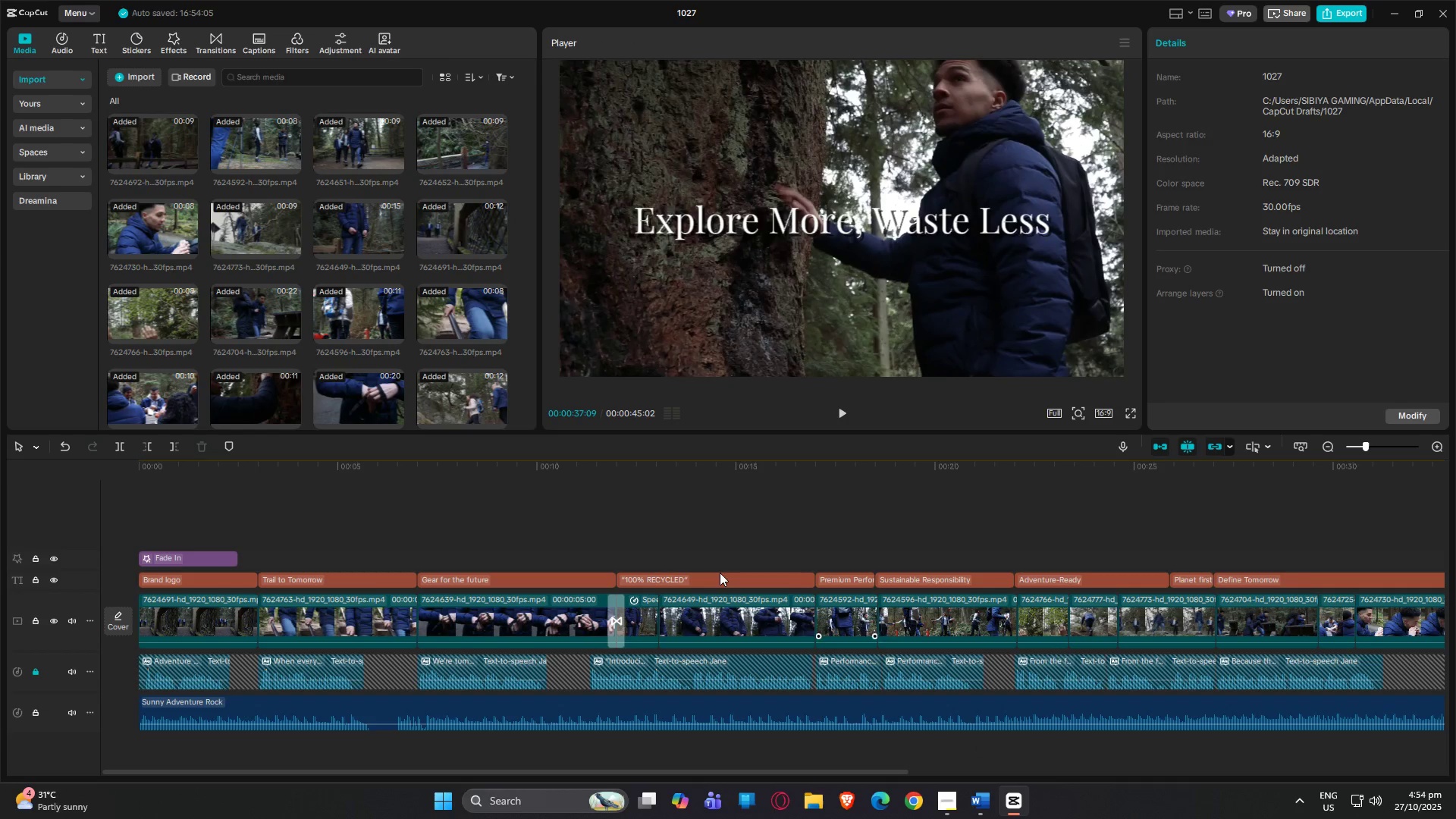 
scroll: coordinate [438, 360], scroll_direction: down, amount: 4.0
 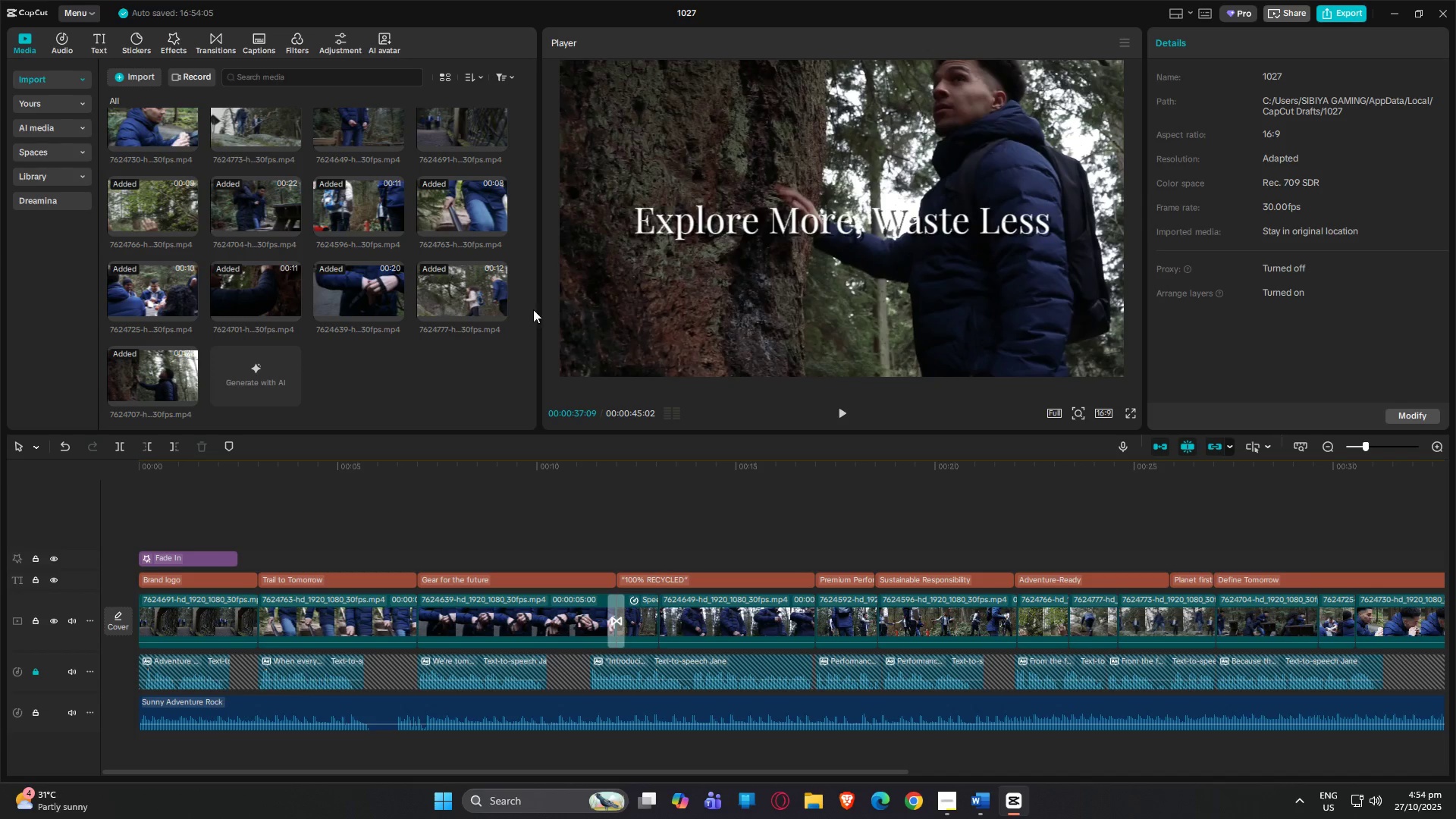 
left_click([492, 299])
 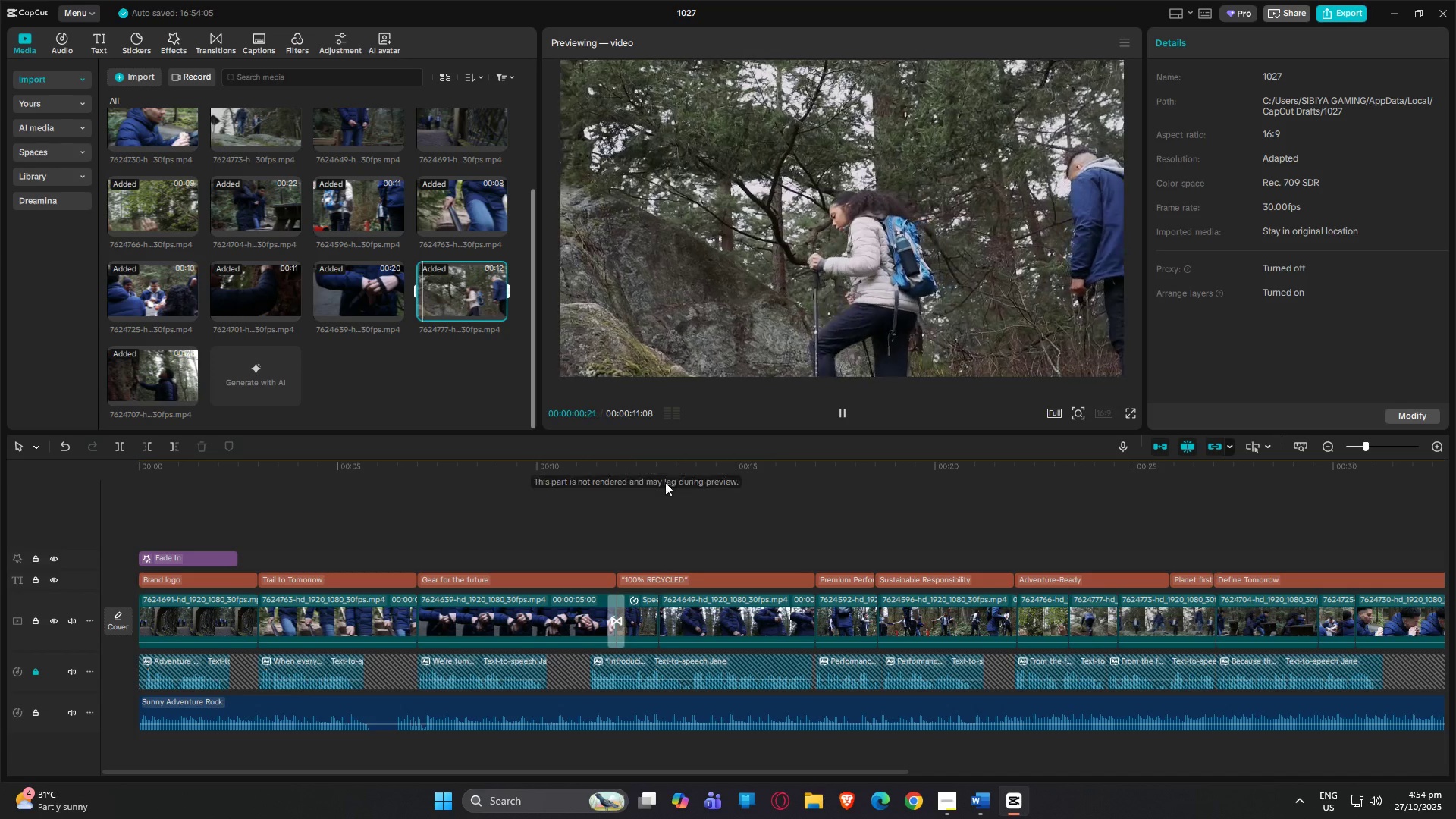 
left_click_drag(start_coordinate=[610, 459], to_coordinate=[0, 457])
 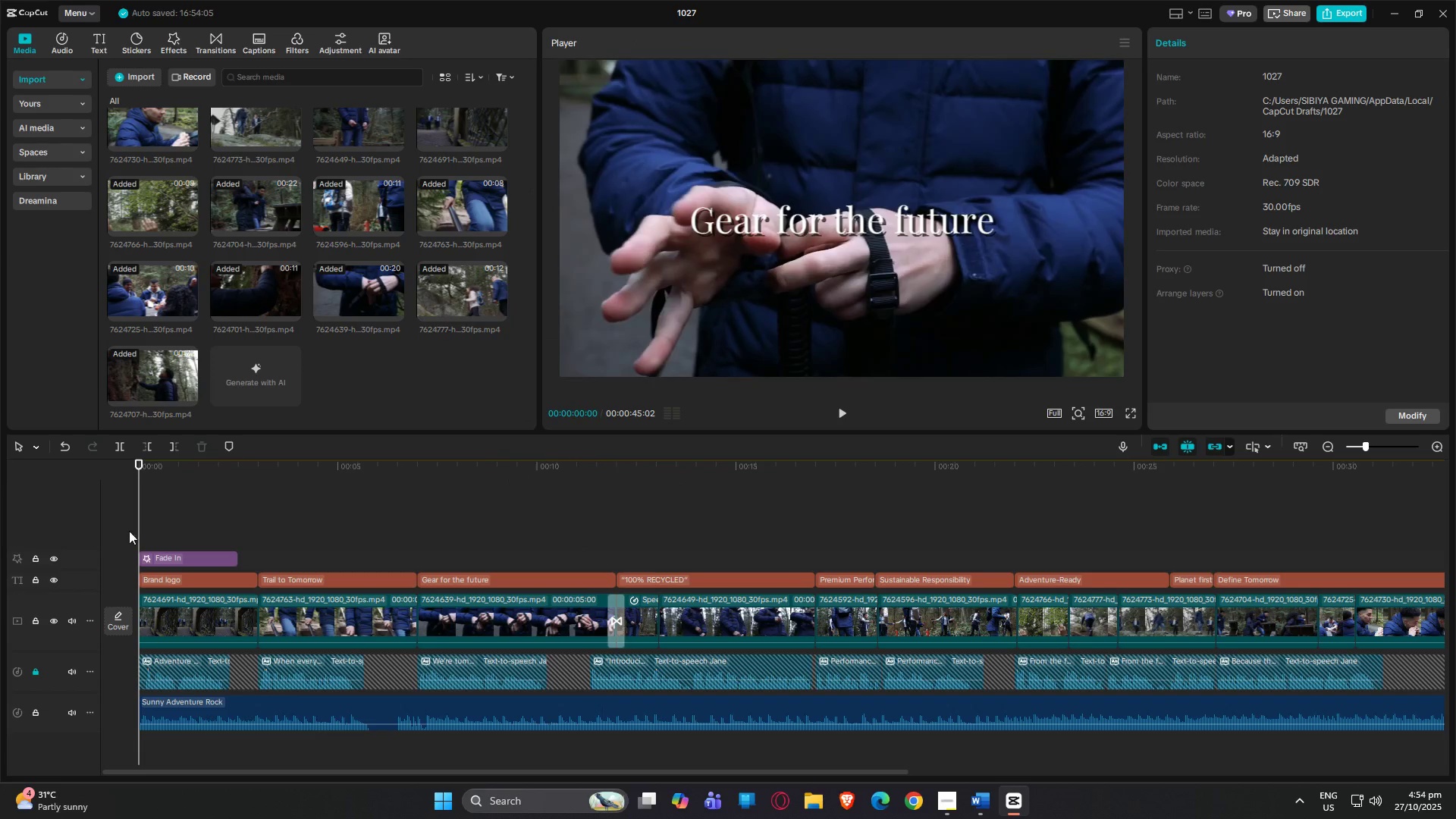 
key(Space)
 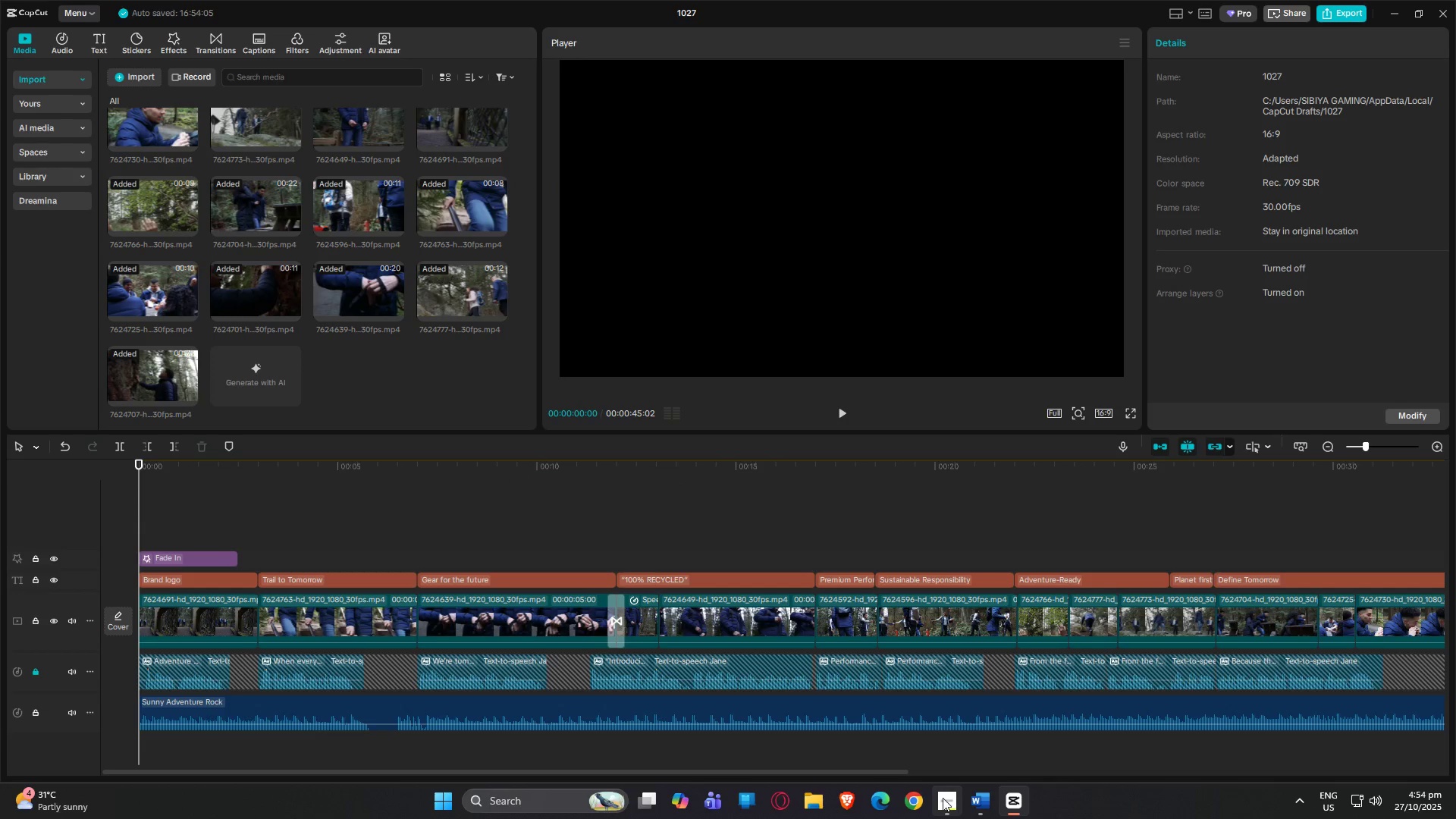 
left_click([984, 805])
 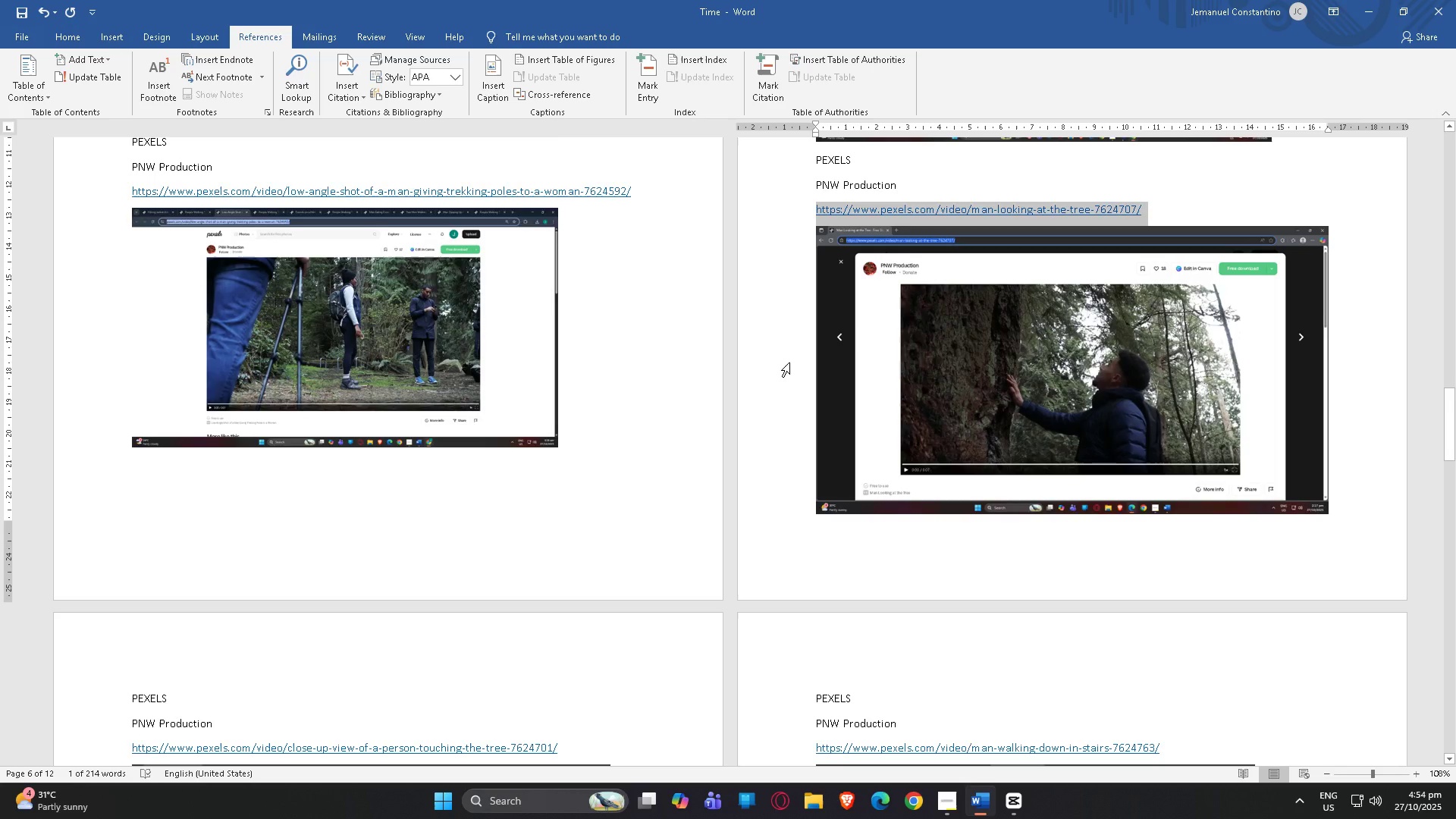 
scroll: coordinate [899, 420], scroll_direction: up, amount: 27.0
 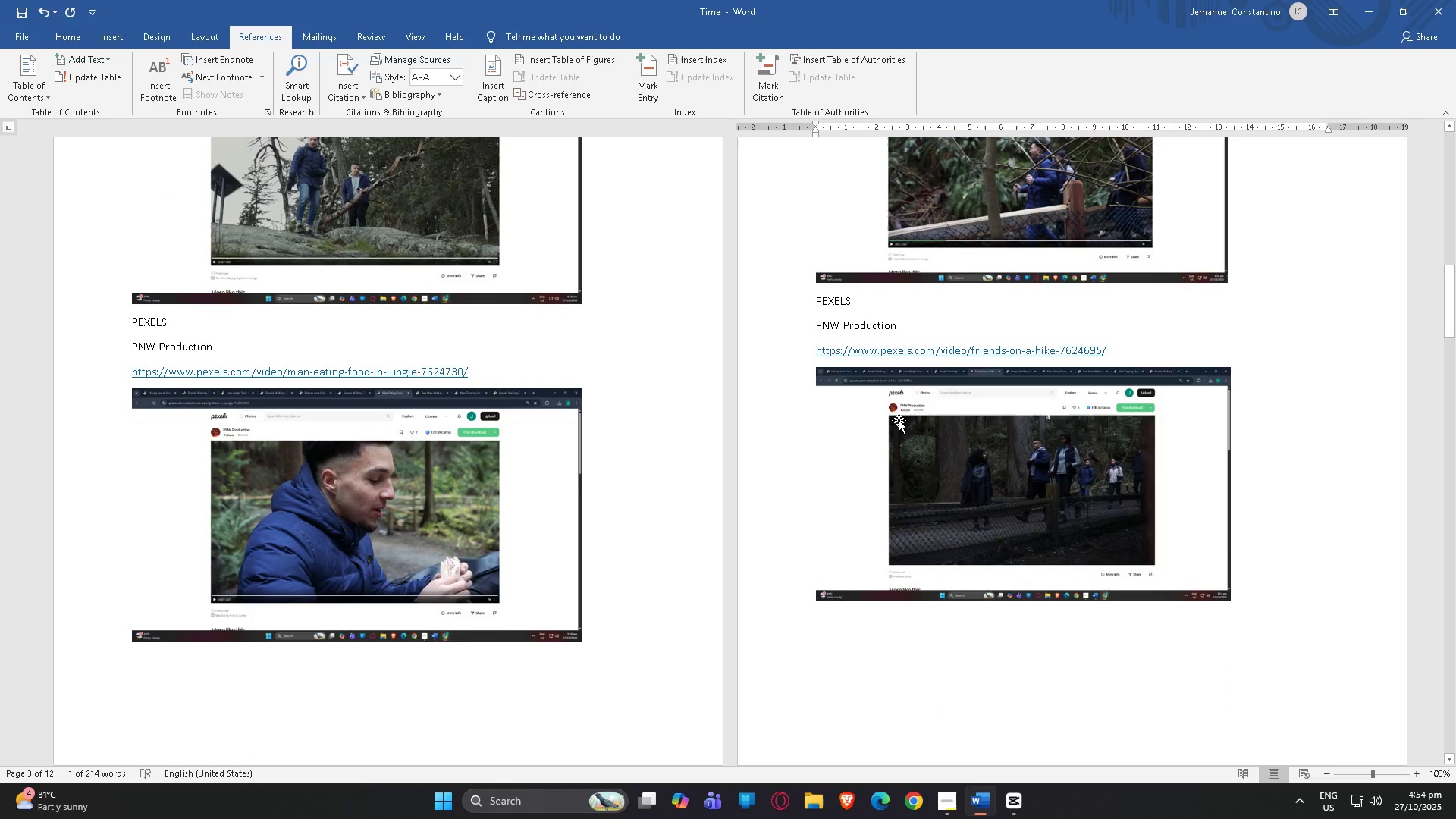 
scroll: coordinate [899, 420], scroll_direction: down, amount: 2.0
 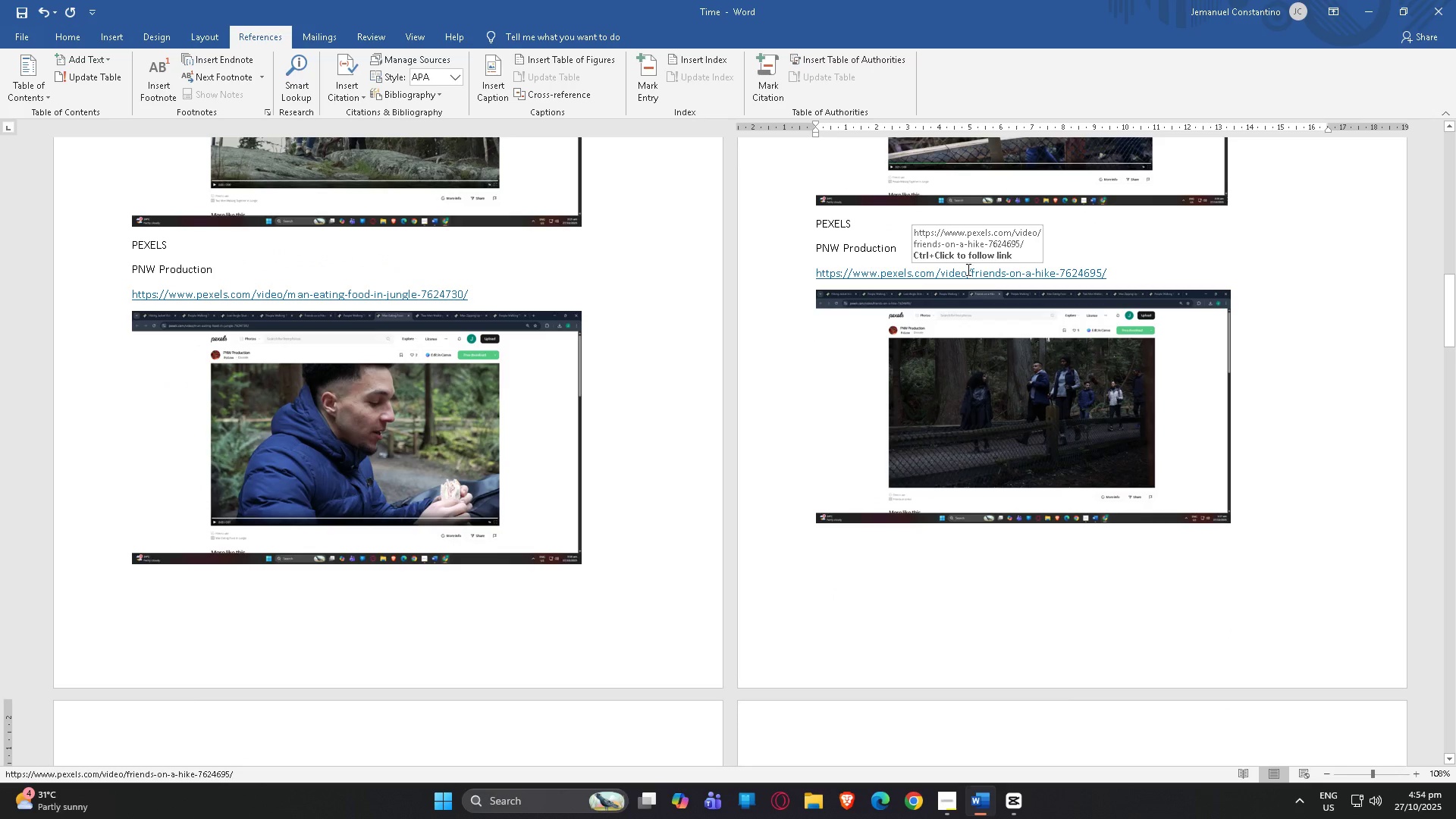 
left_click_drag(start_coordinate=[1112, 271], to_coordinate=[739, 269])
 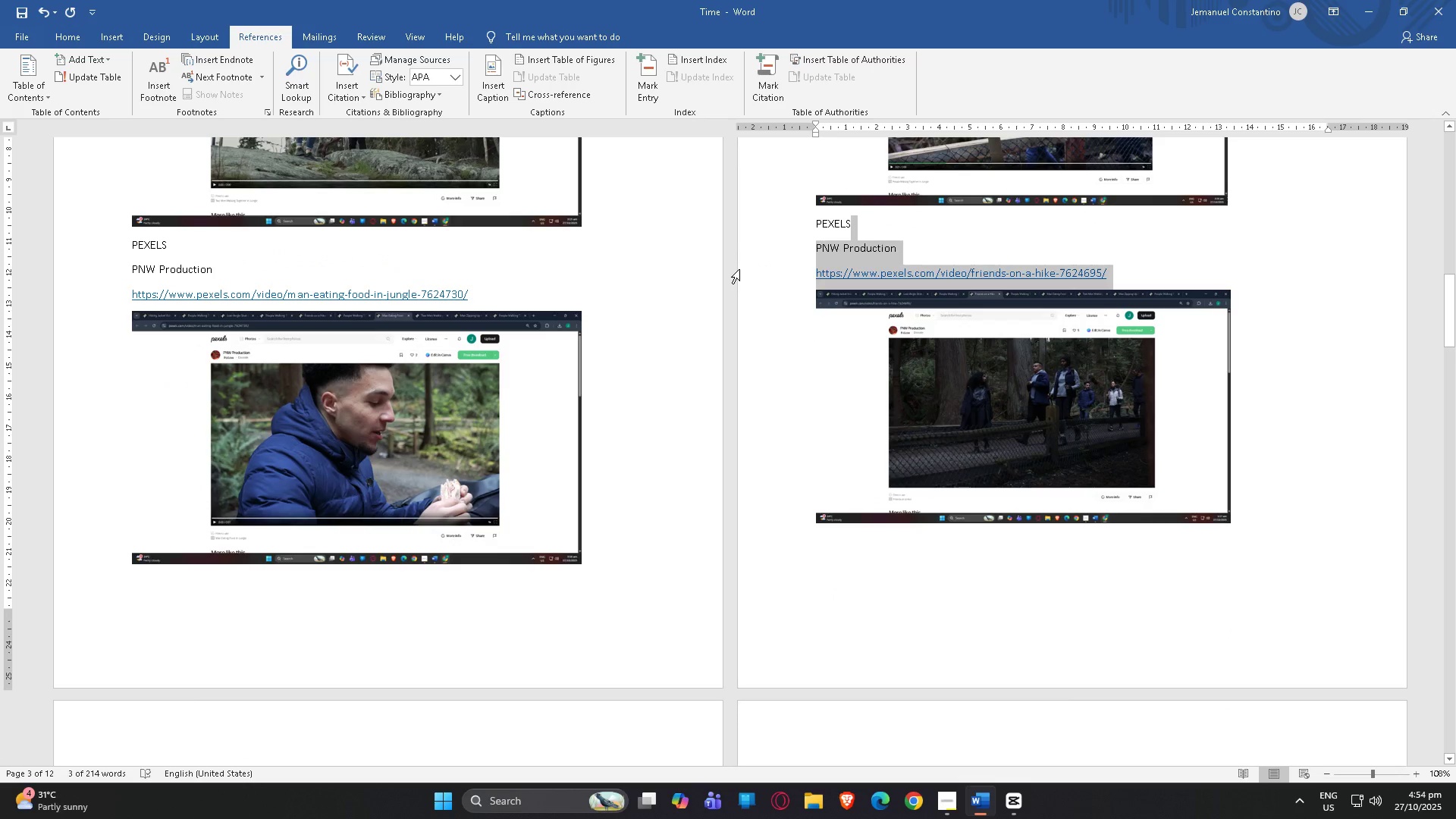 
left_click([739, 269])
 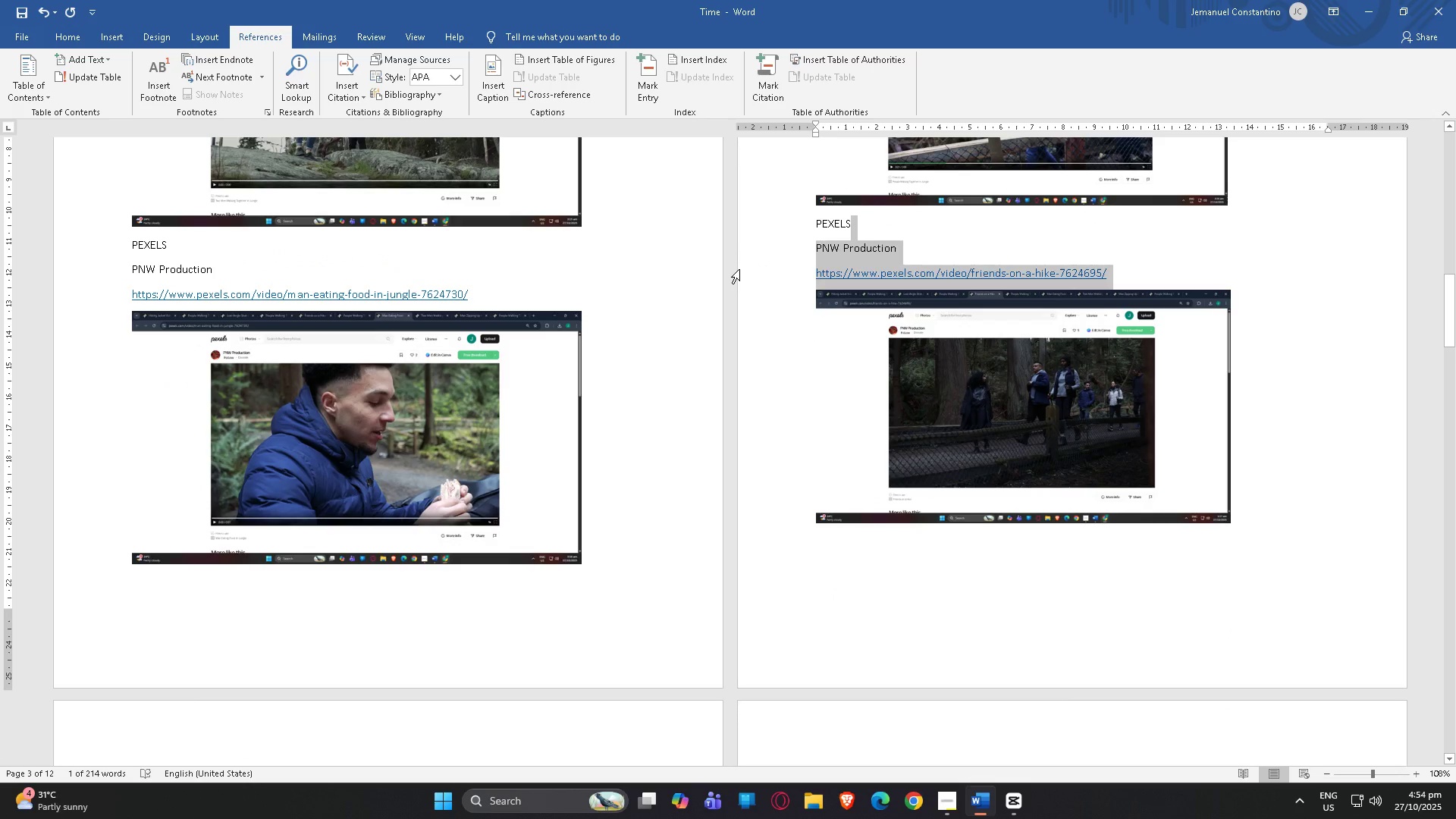 
key(Control+C)
 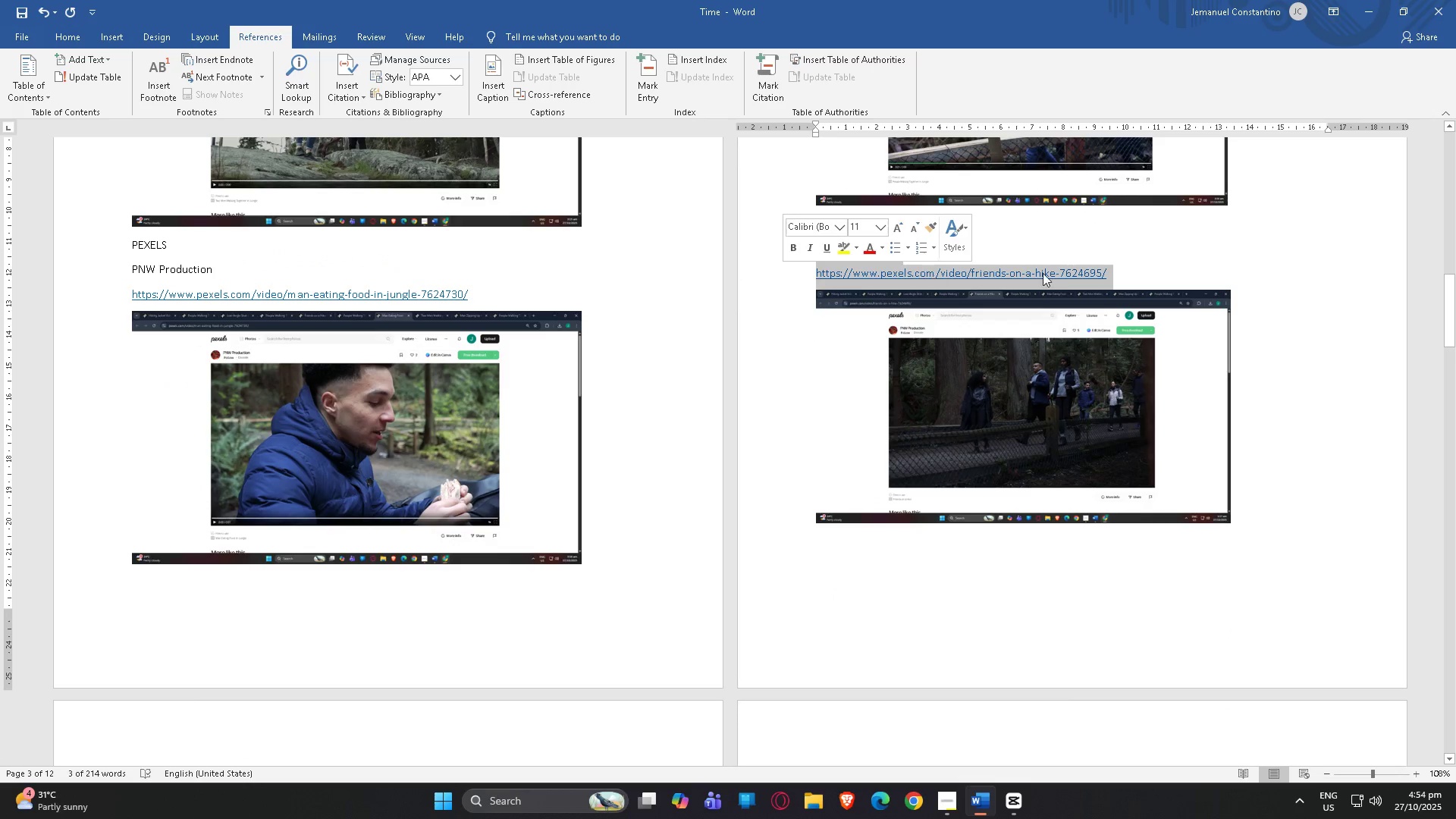 
left_click([1066, 273])
 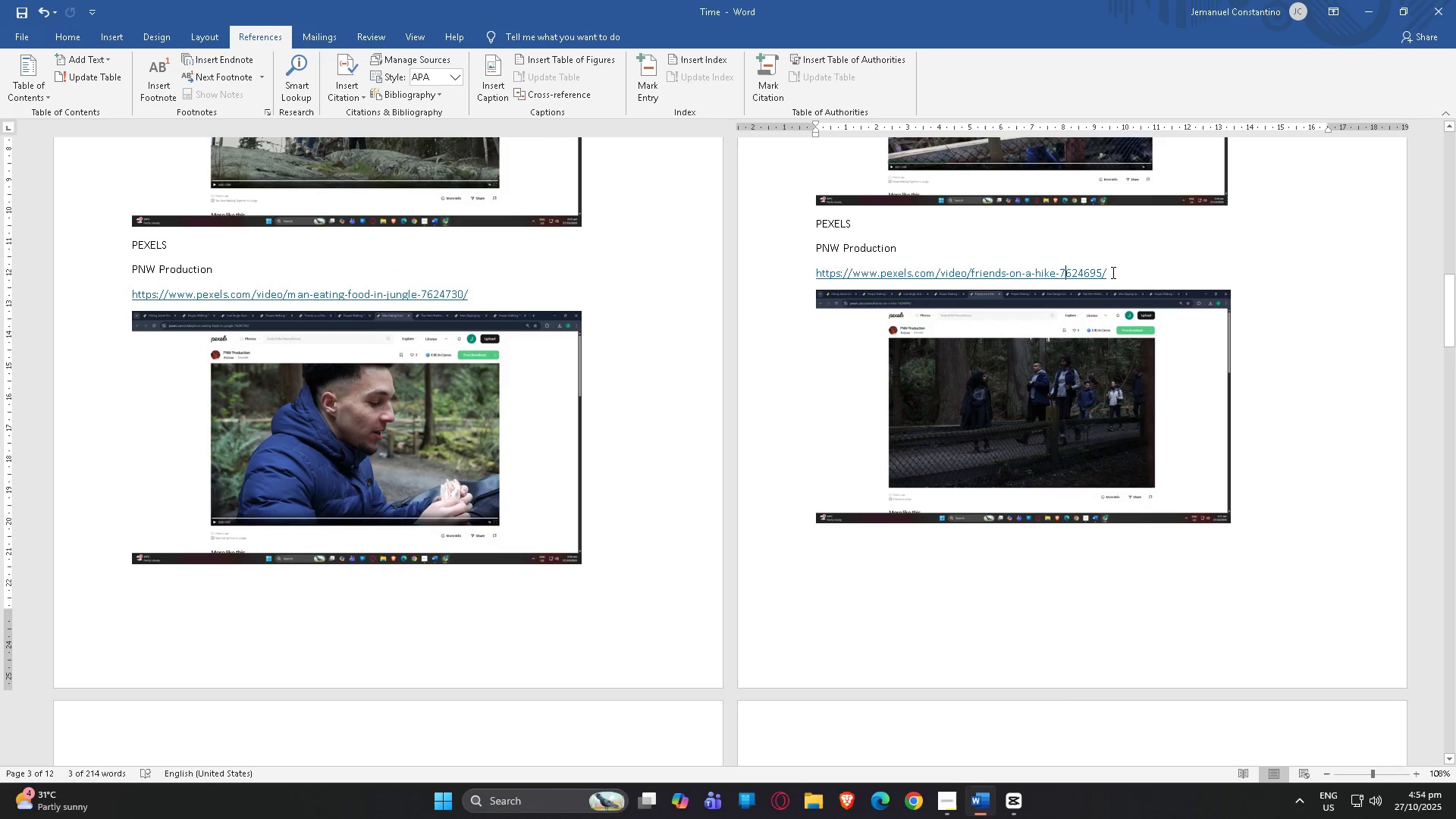 
left_click_drag(start_coordinate=[1112, 272], to_coordinate=[802, 272])
 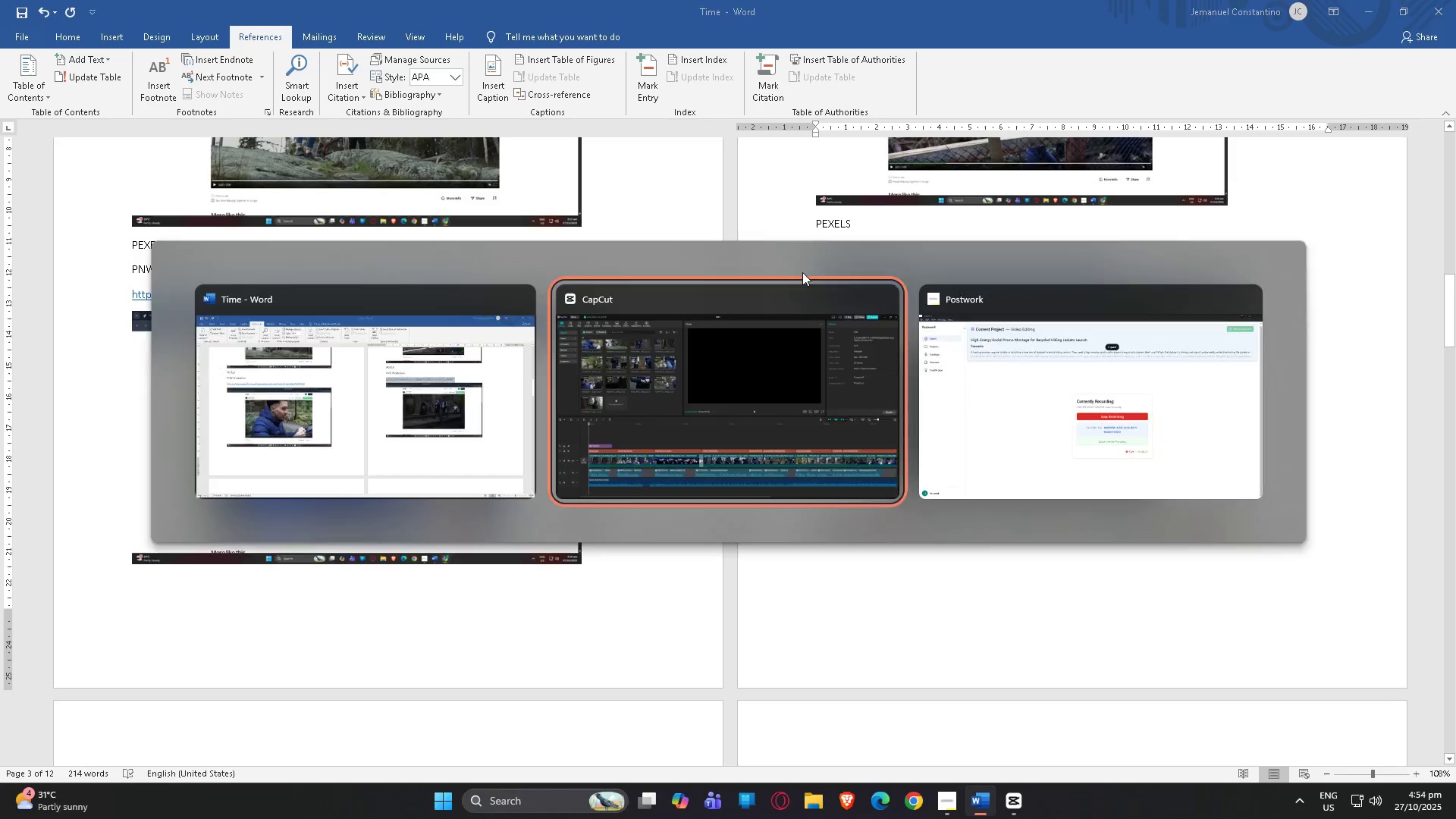 
key(Control+C)
 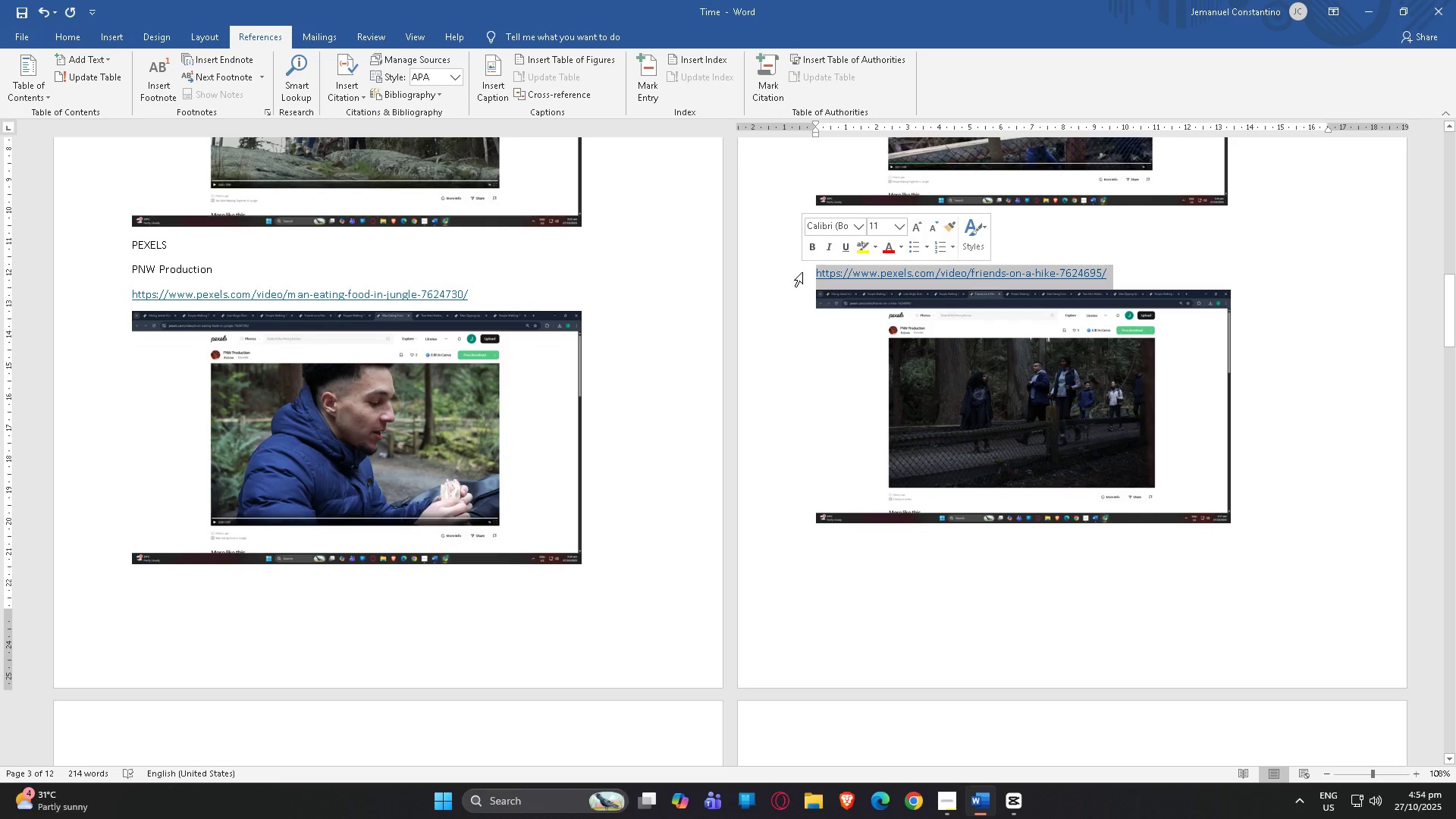 
key(Alt+AltLeft)
 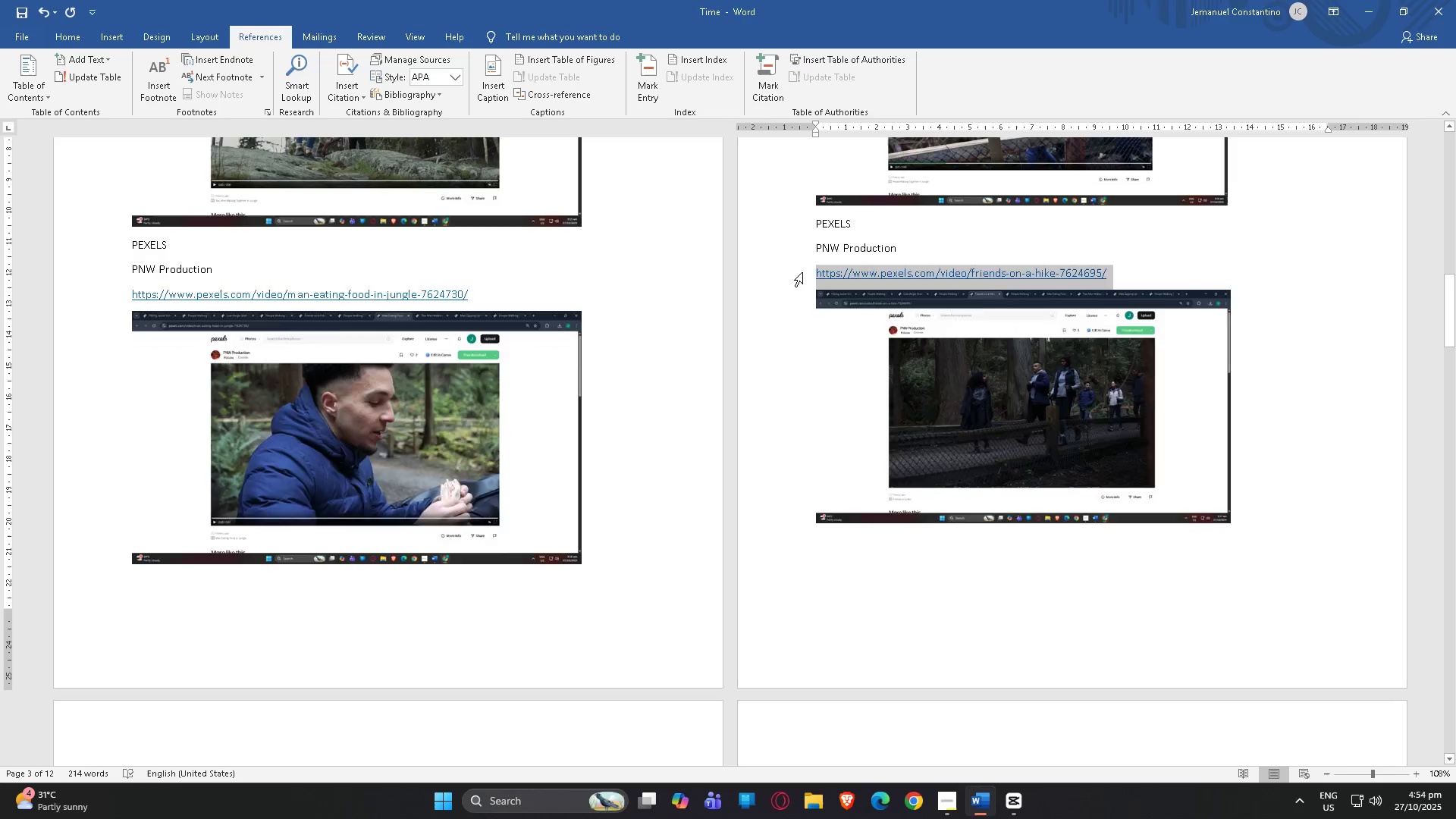 
key(Alt+Tab)
 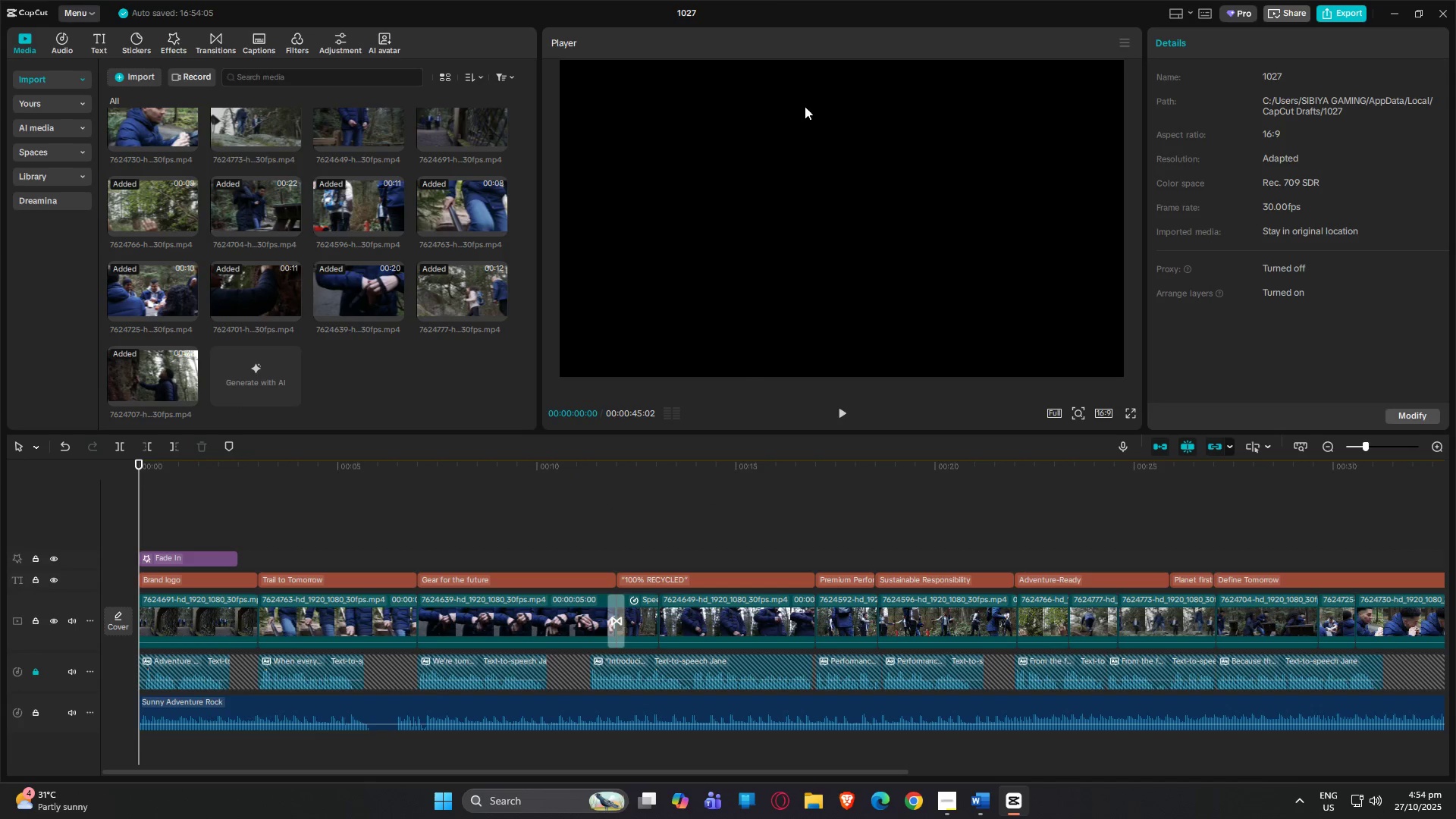 
key(Alt+Tab)
 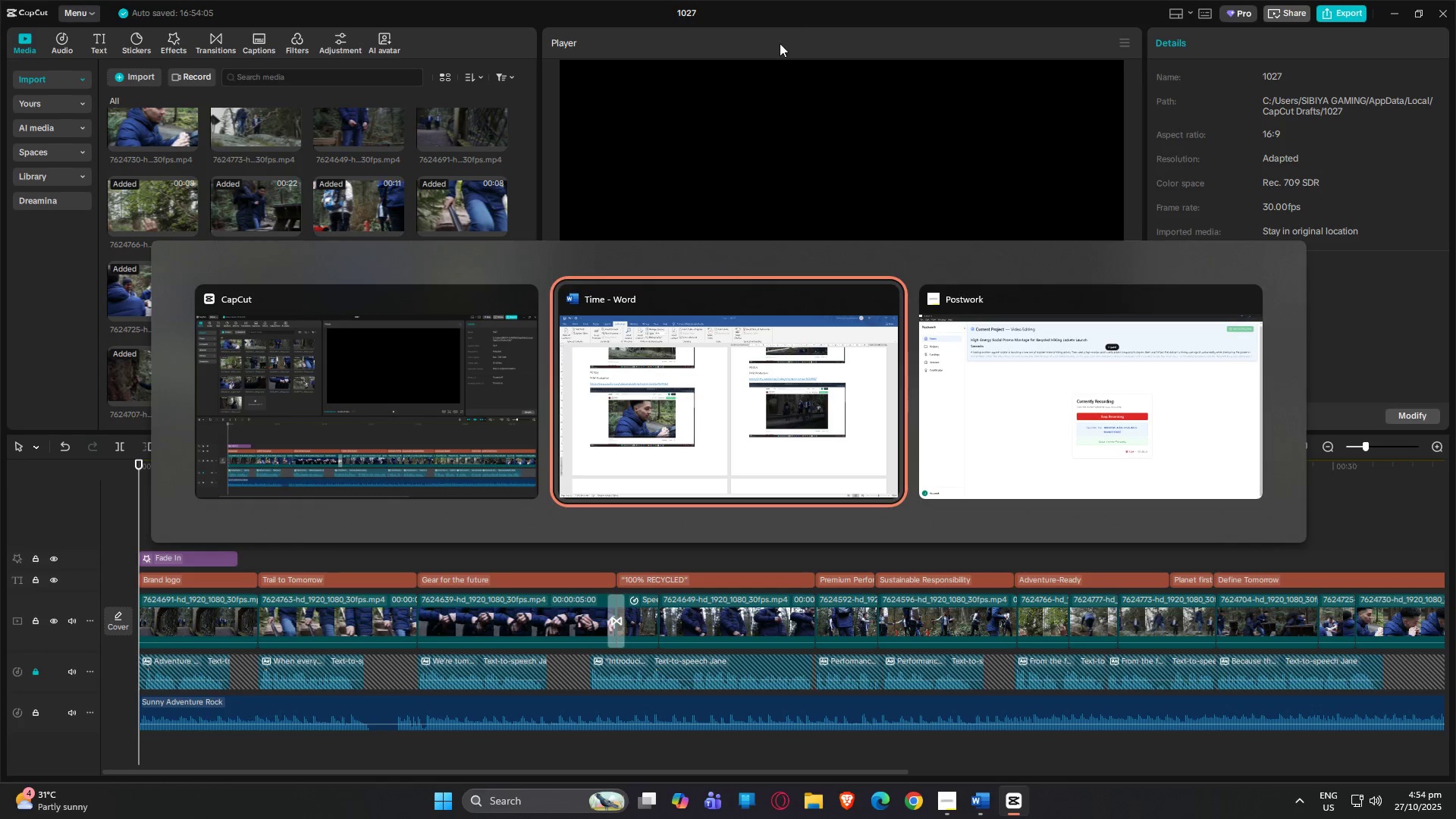 
key(Alt+Tab)